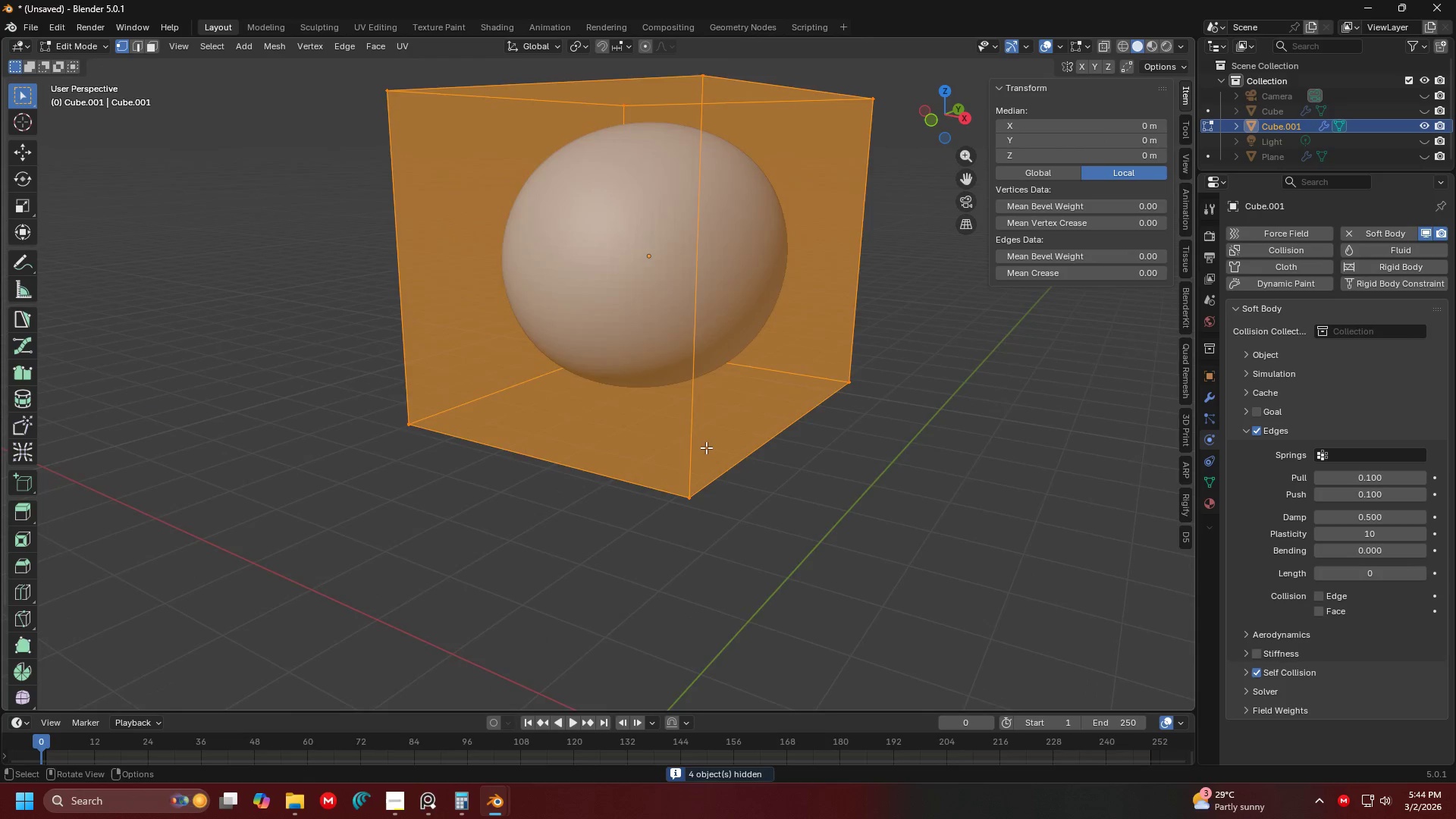 
scroll: coordinate [696, 284], scroll_direction: up, amount: 3.0
 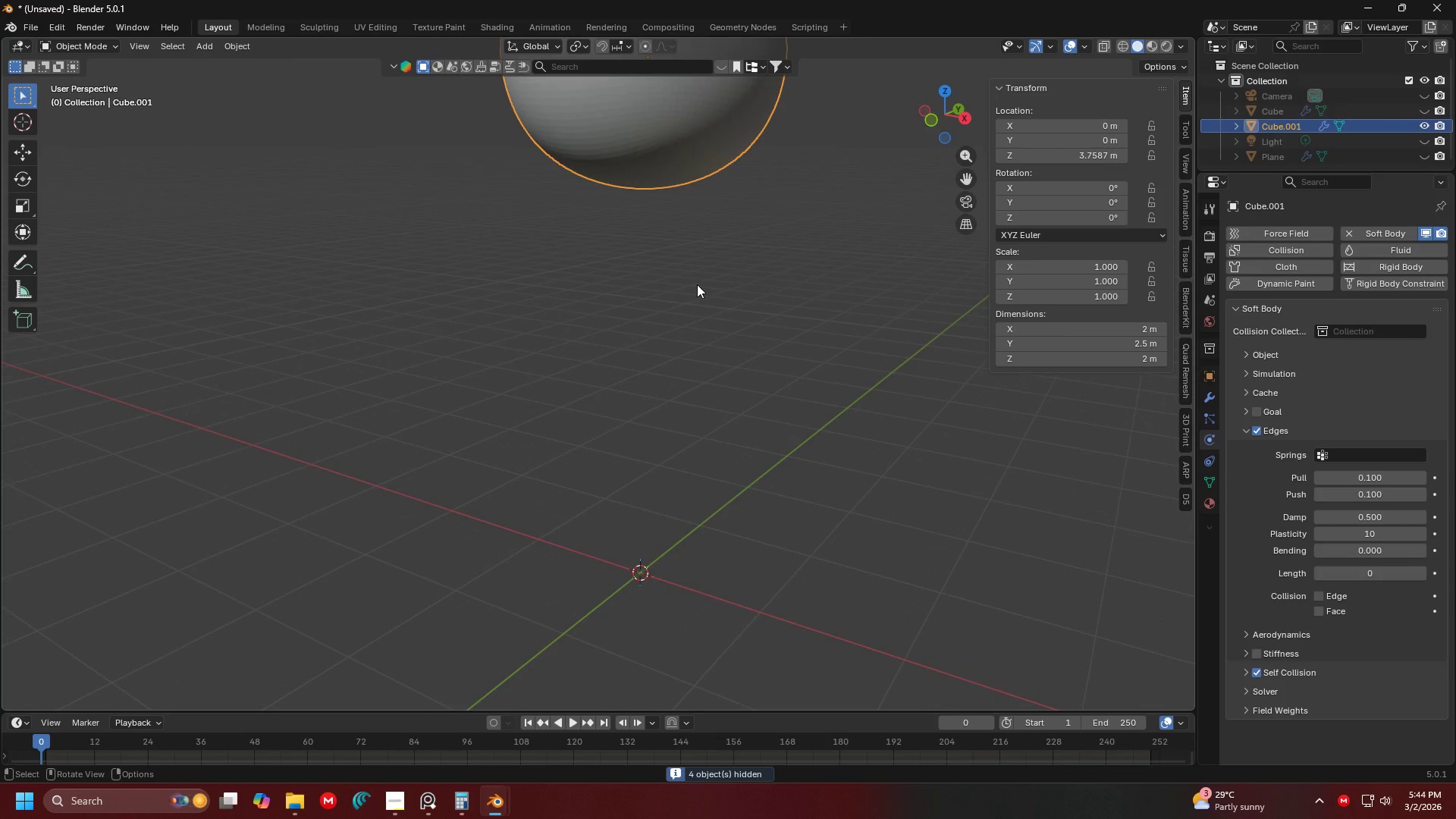 
key(Shift+ShiftLeft)
 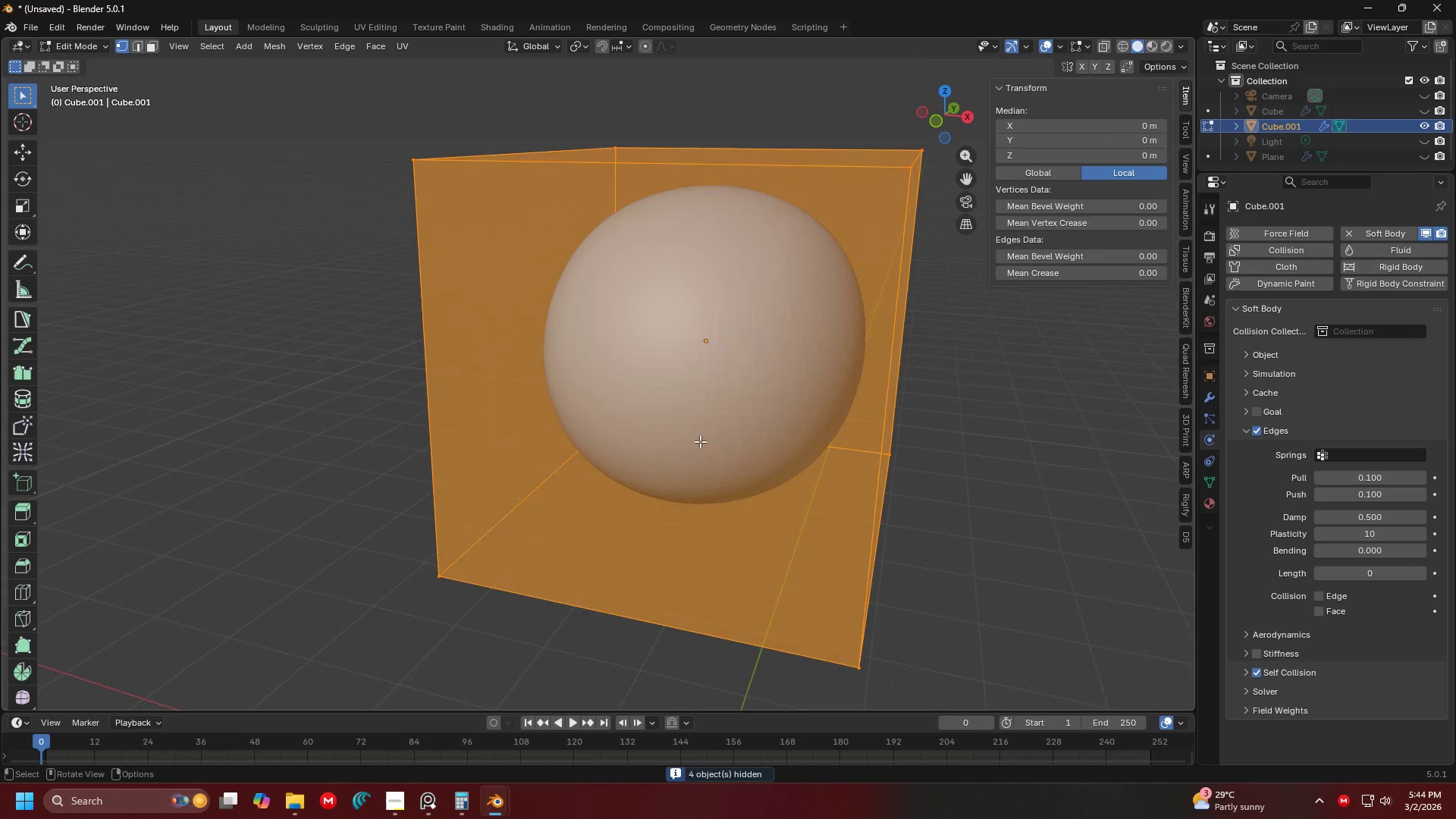 
key(Shift+ShiftLeft)
 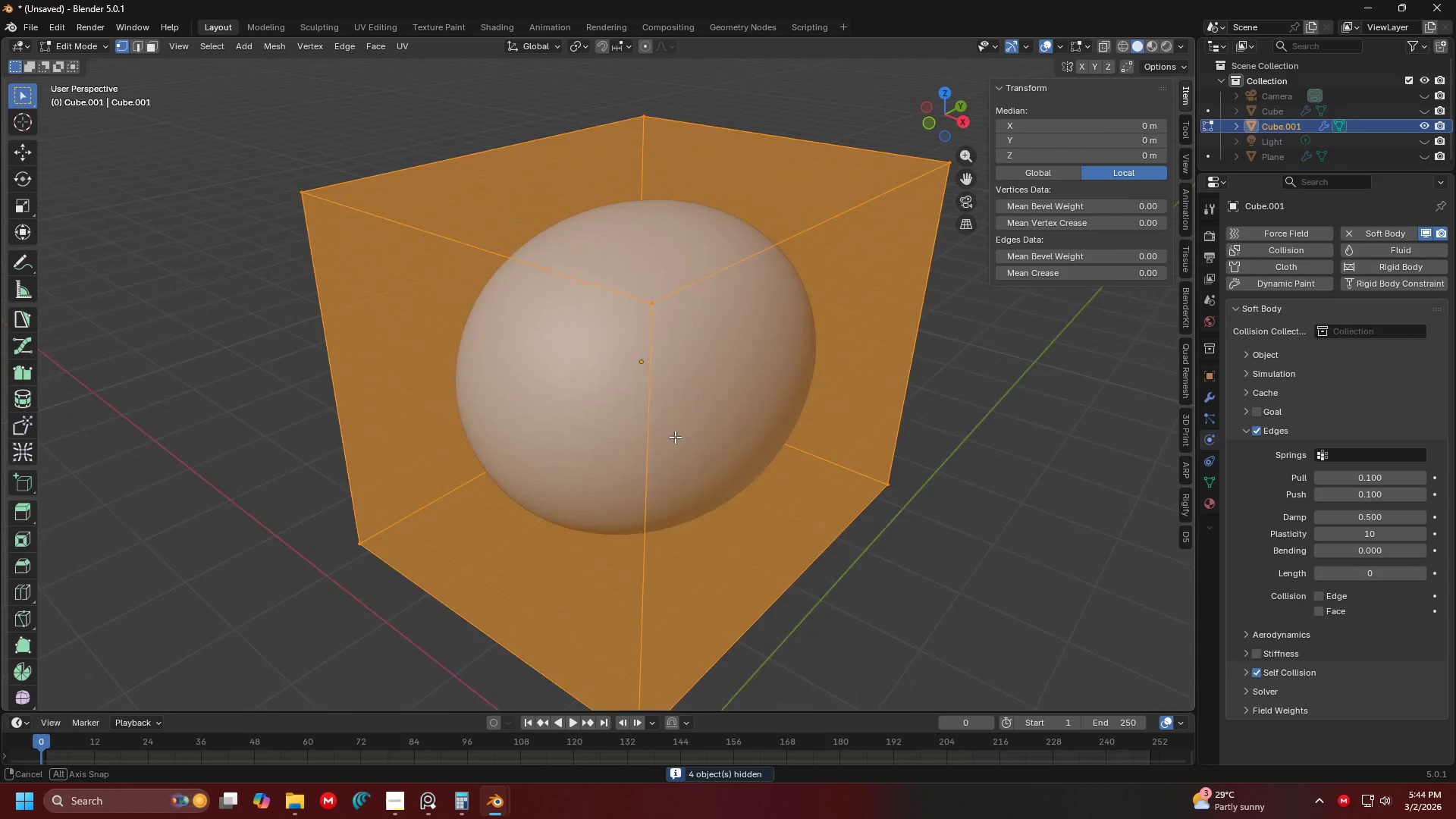 
scroll: coordinate [700, 441], scroll_direction: up, amount: 3.0
 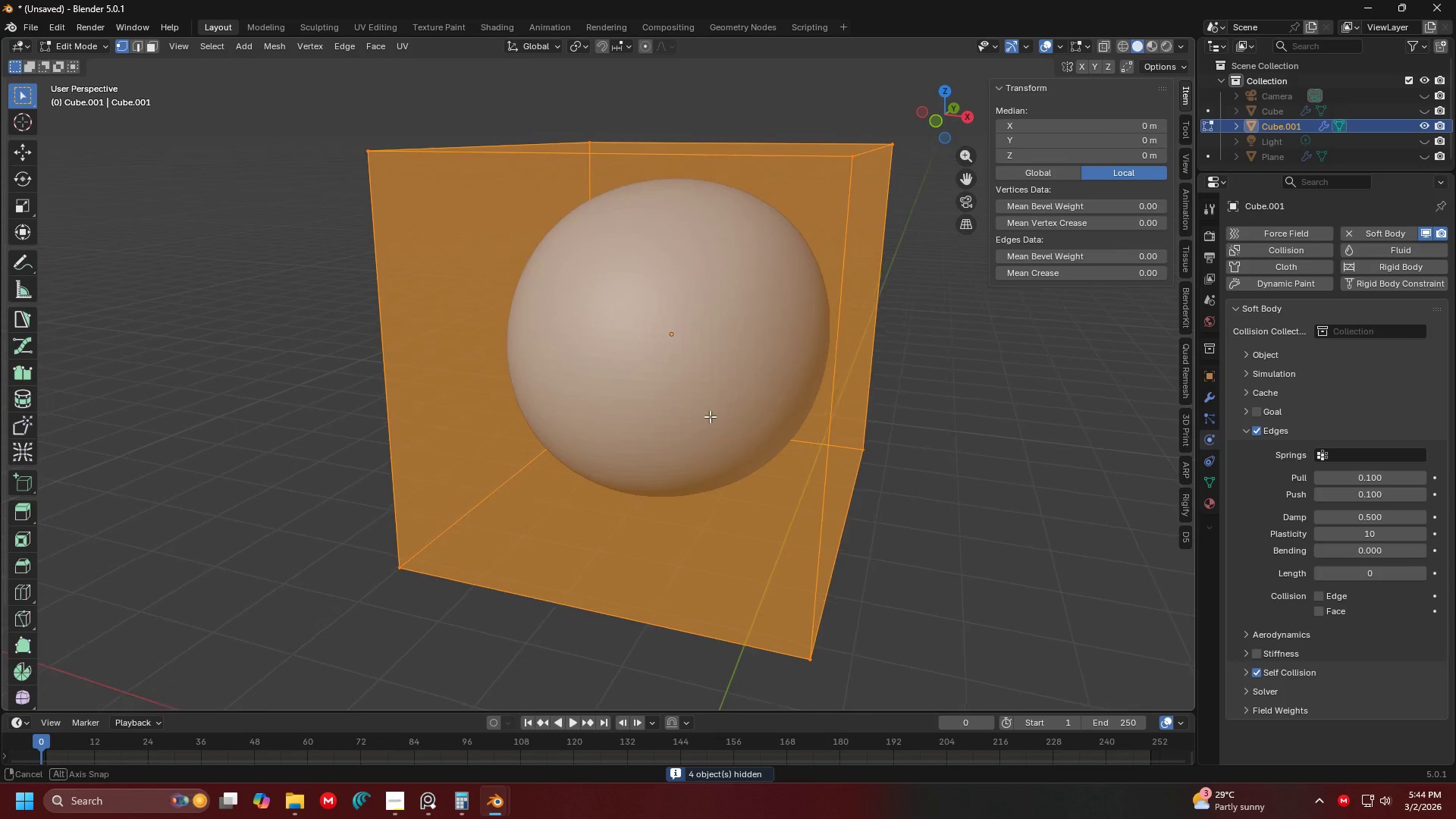 
key(Shift+ShiftLeft)
 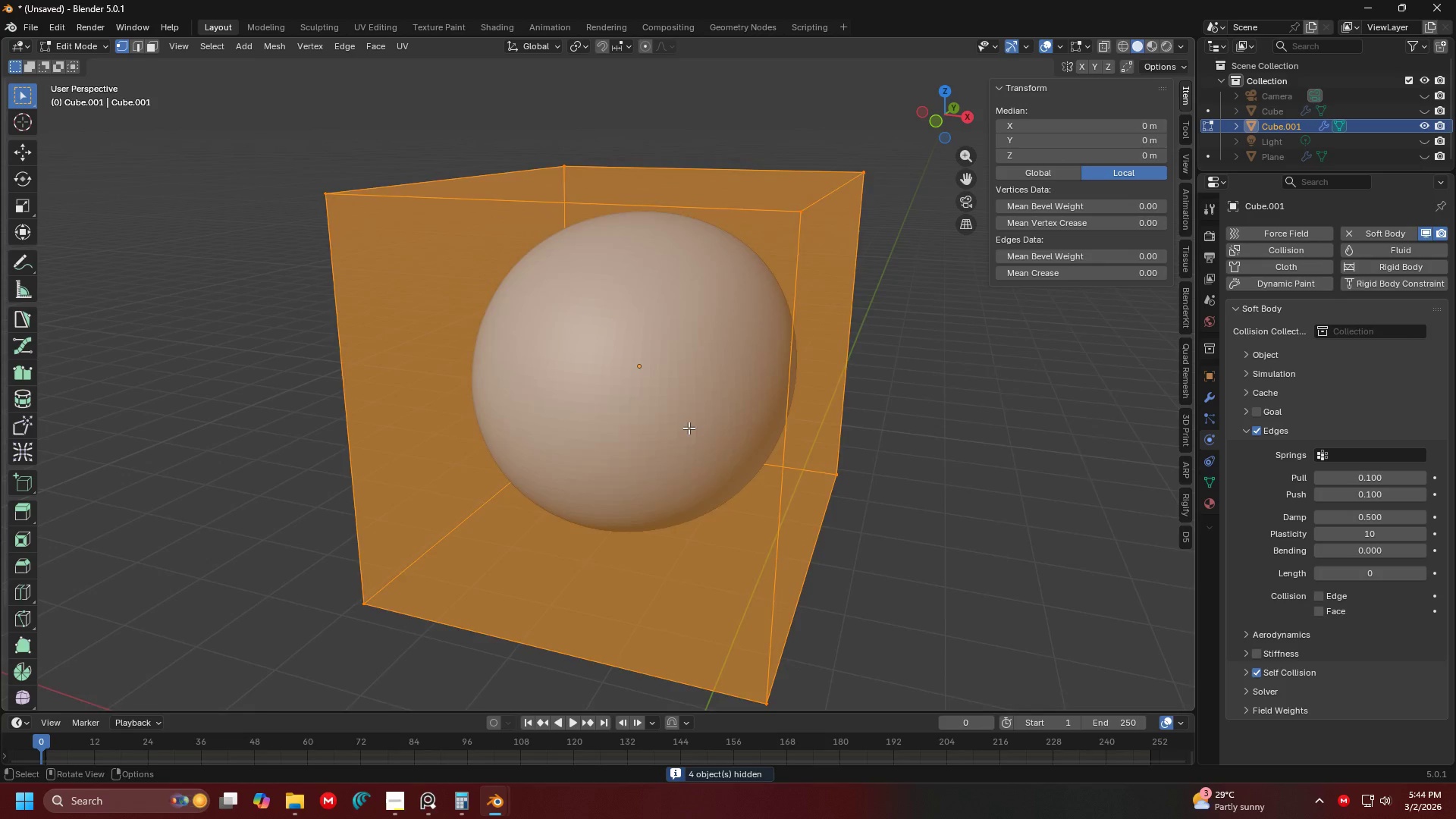 
key(Shift+ShiftLeft)
 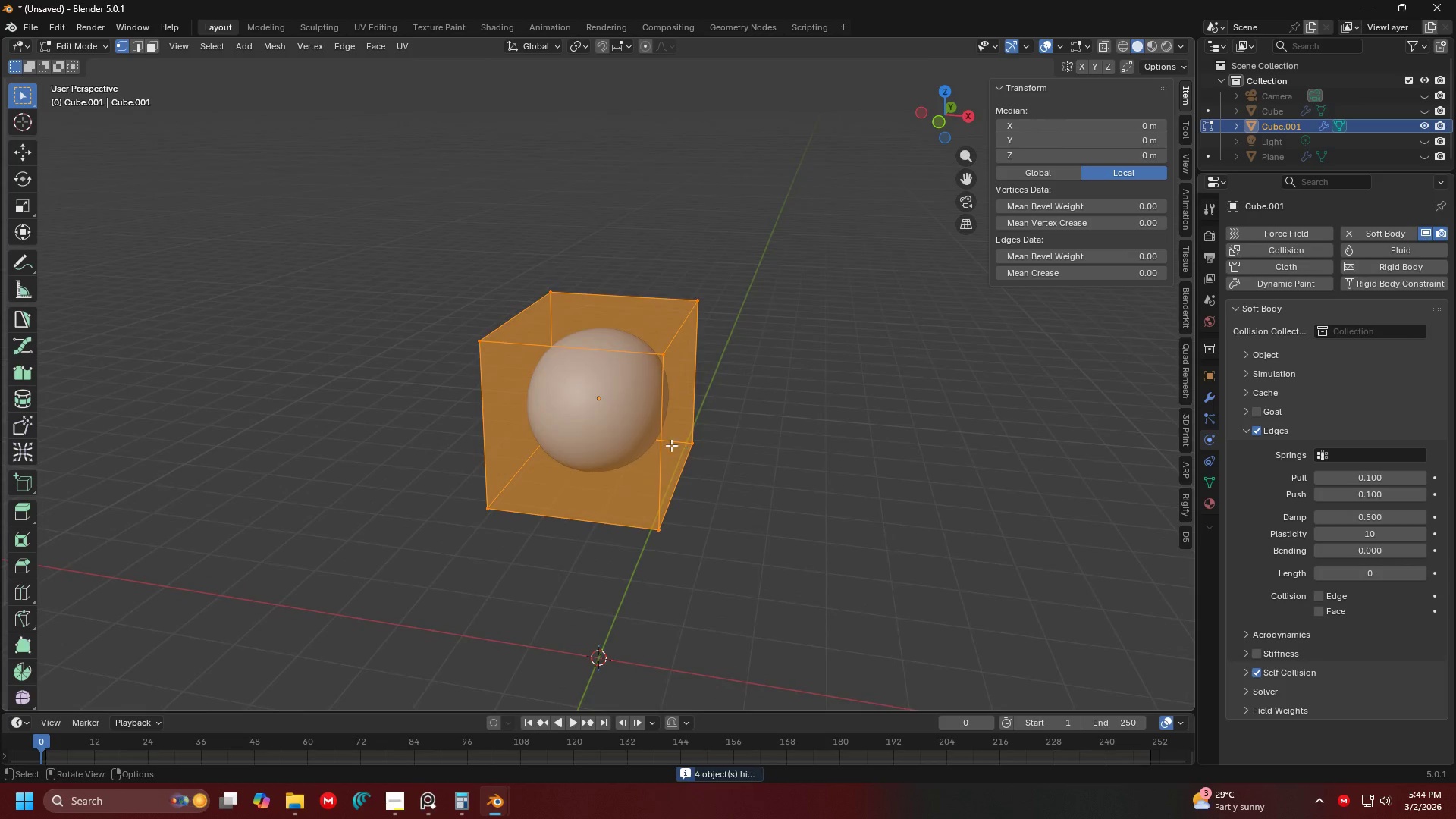 
scroll: coordinate [708, 425], scroll_direction: down, amount: 4.0
 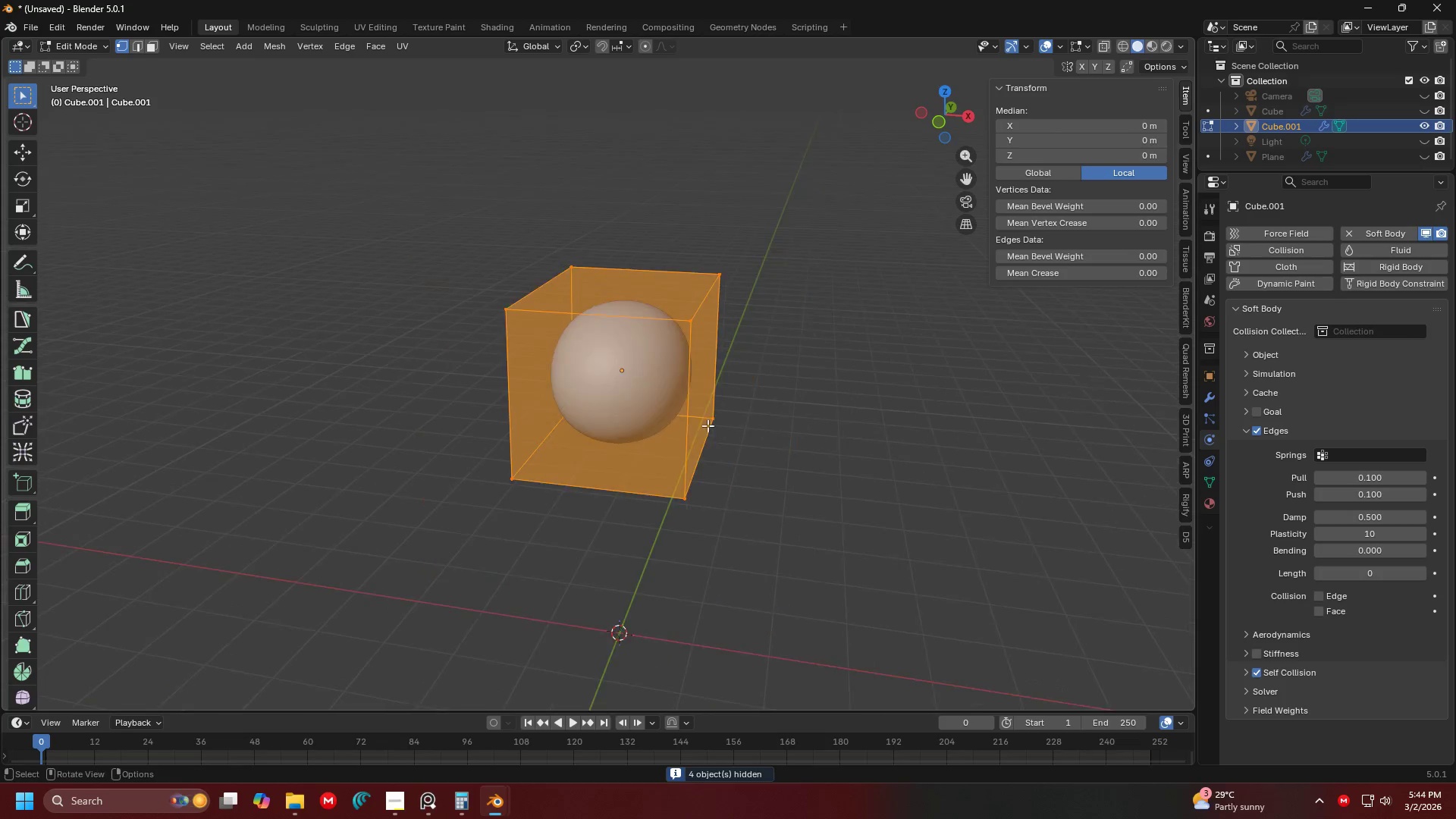 
scroll: coordinate [657, 435], scroll_direction: up, amount: 2.0
 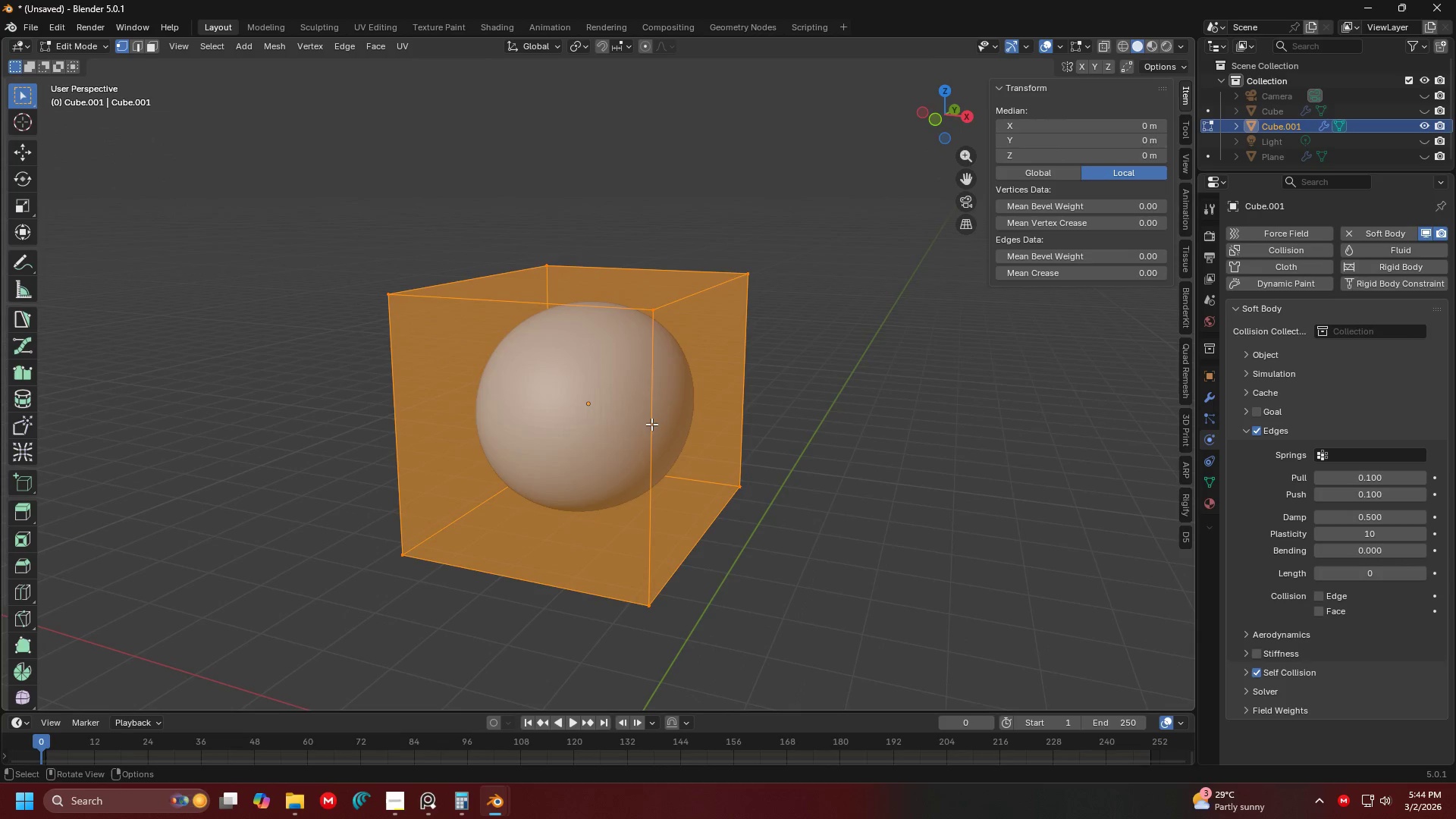 
key(Control+R)
 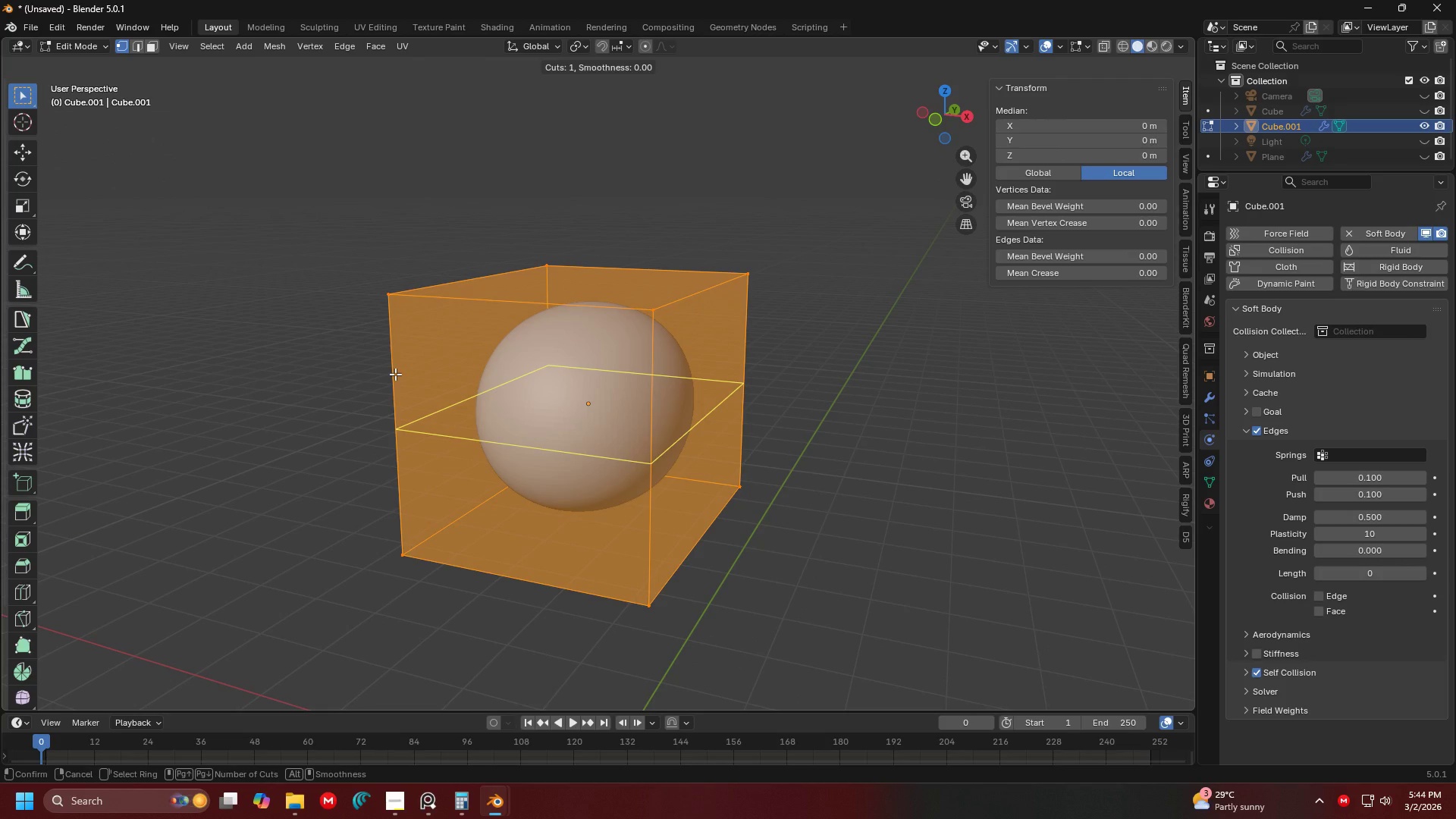 
left_click([395, 374])
 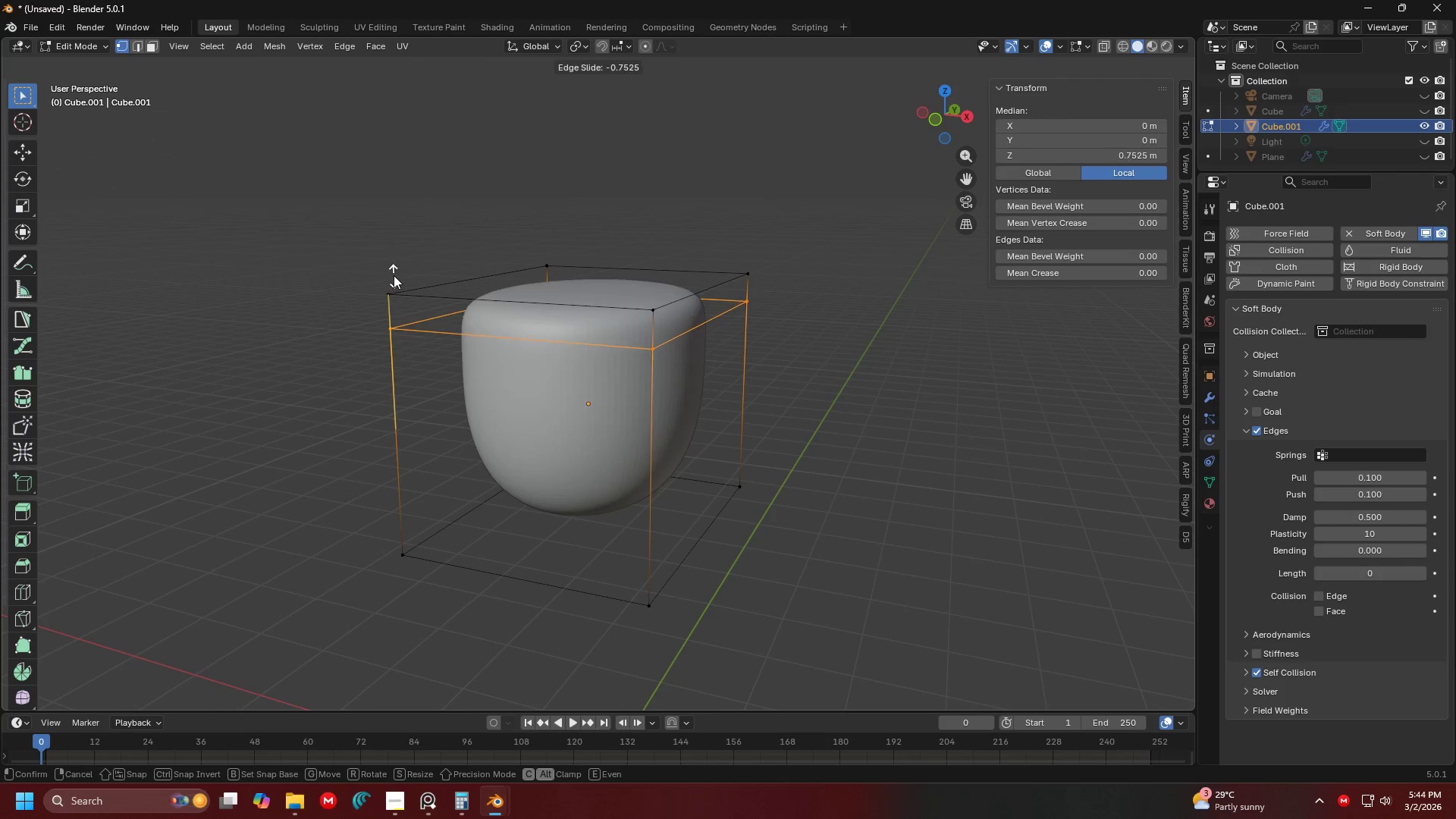 
left_click([394, 265])
 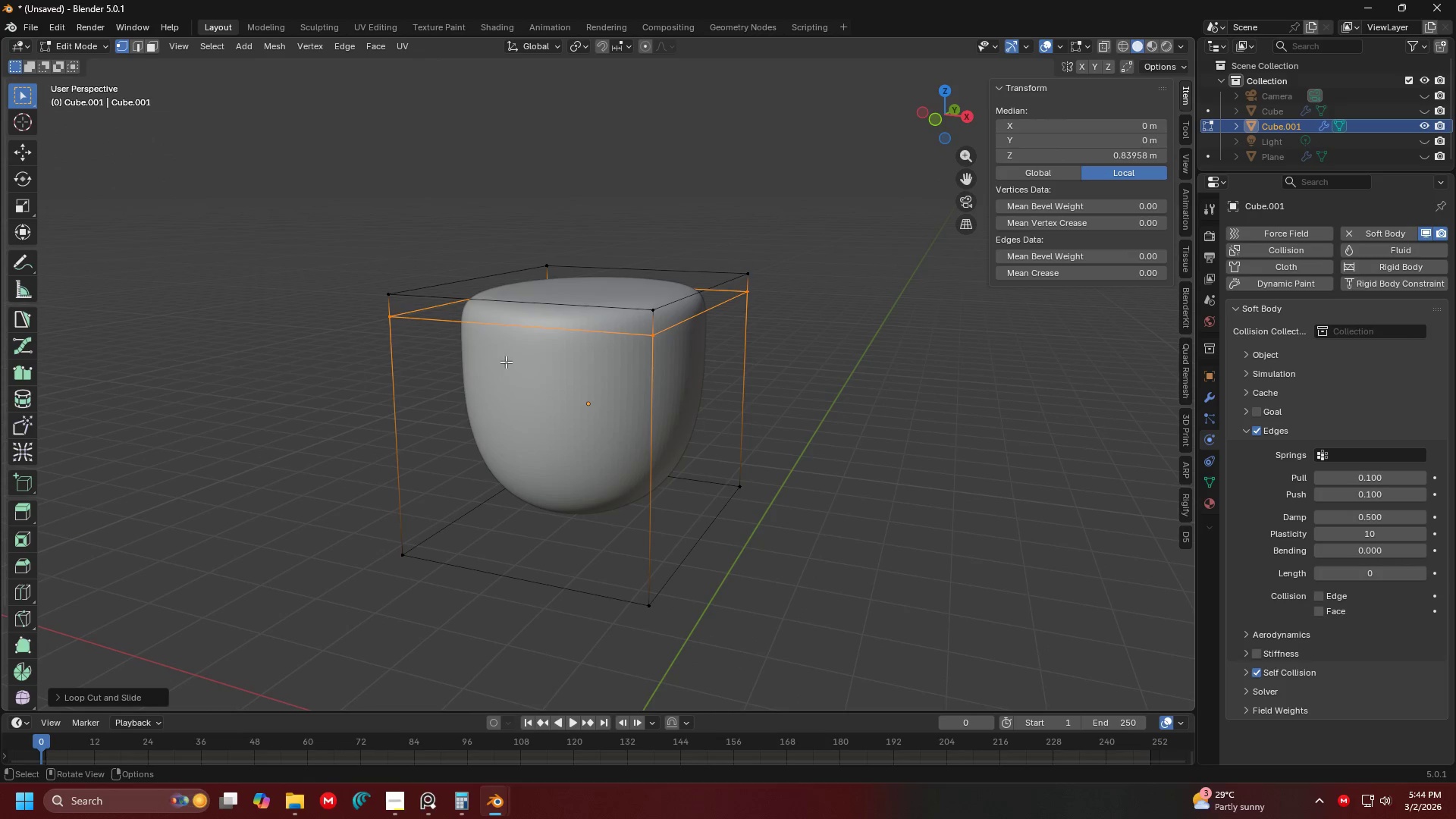 
key(Shift+ShiftLeft)
 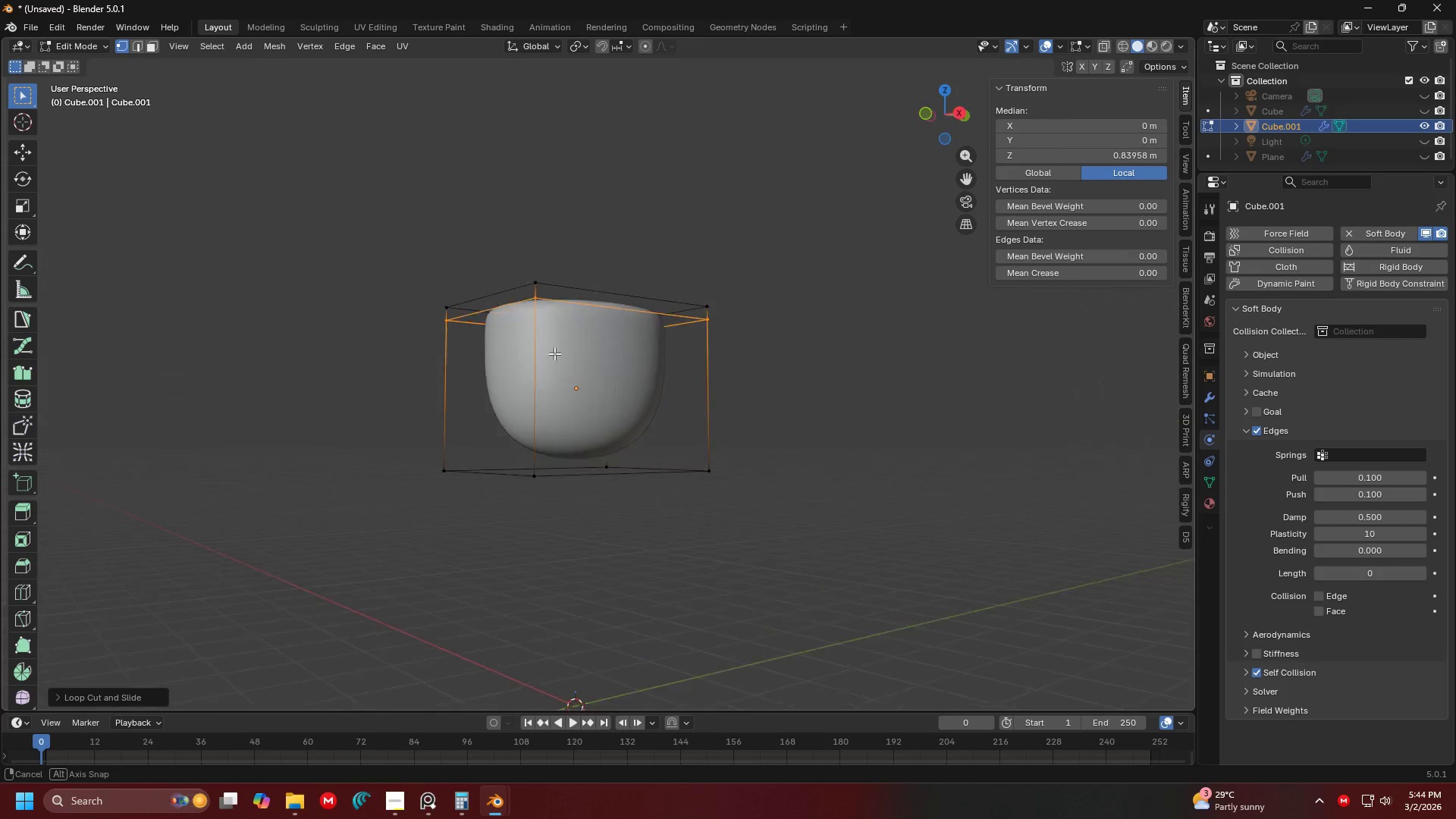 
scroll: coordinate [584, 367], scroll_direction: down, amount: 2.0
 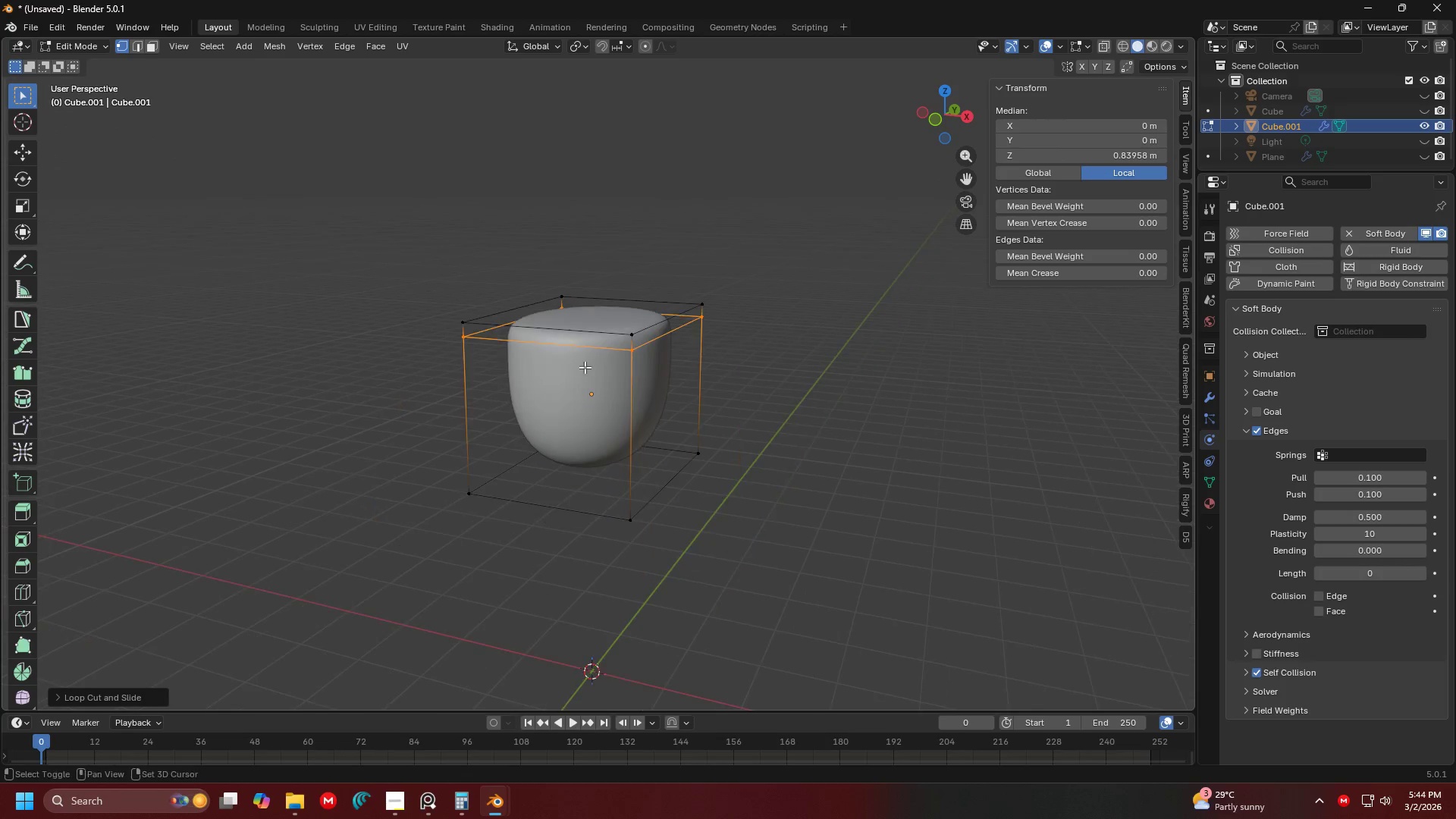 
key(Shift+ShiftLeft)
 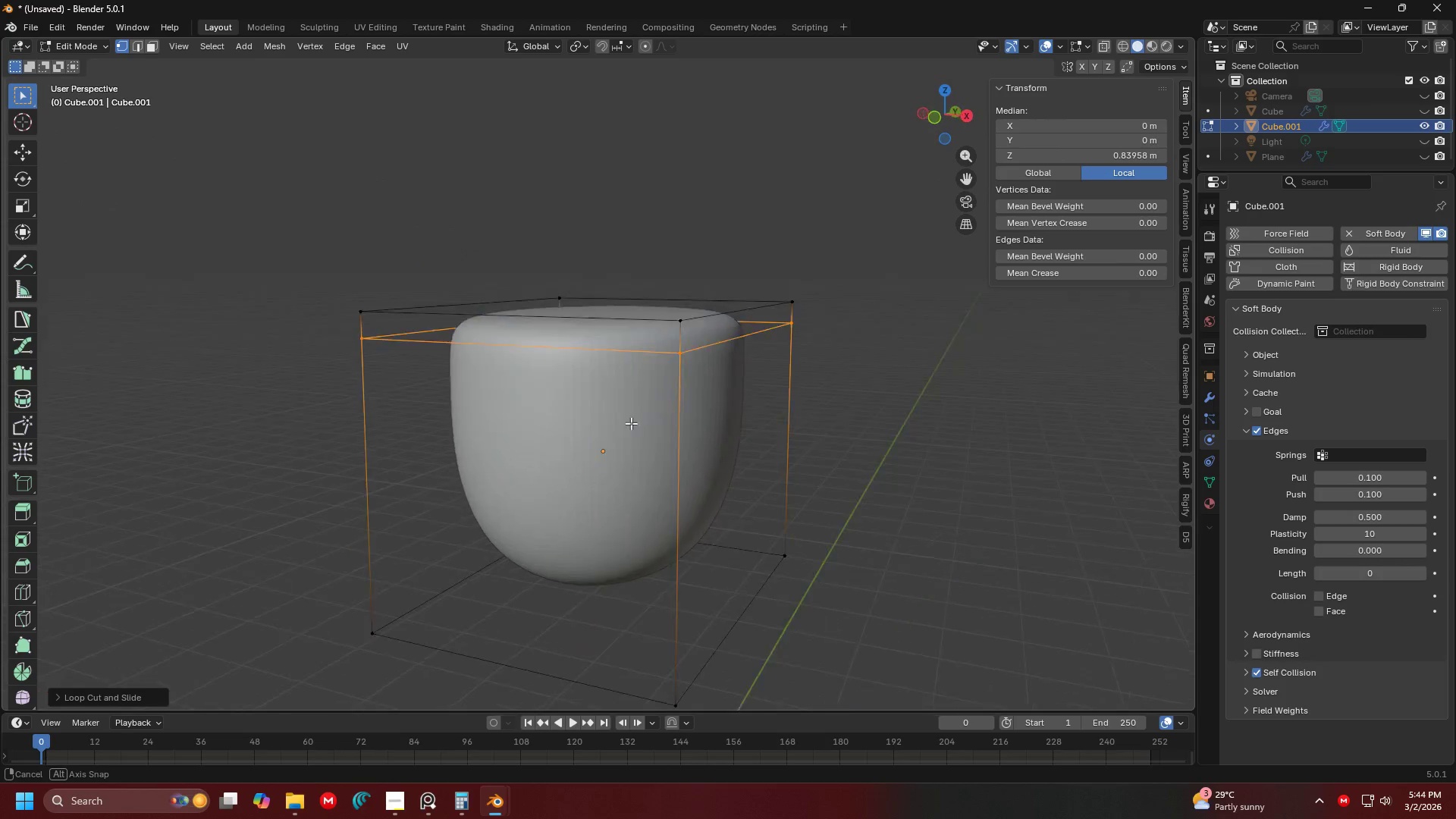 
scroll: coordinate [520, 342], scroll_direction: up, amount: 3.0
 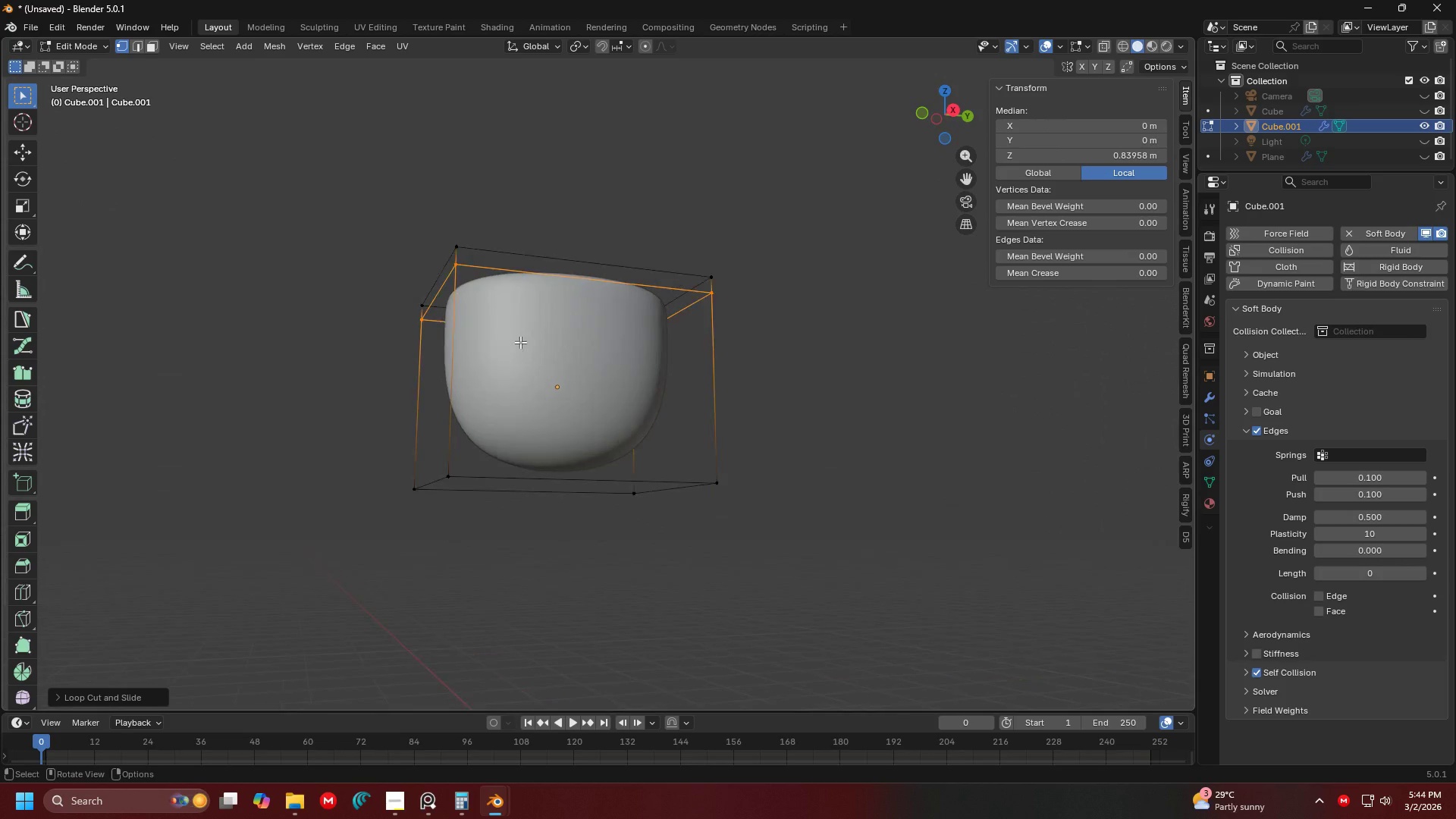 
key(Shift+ShiftLeft)
 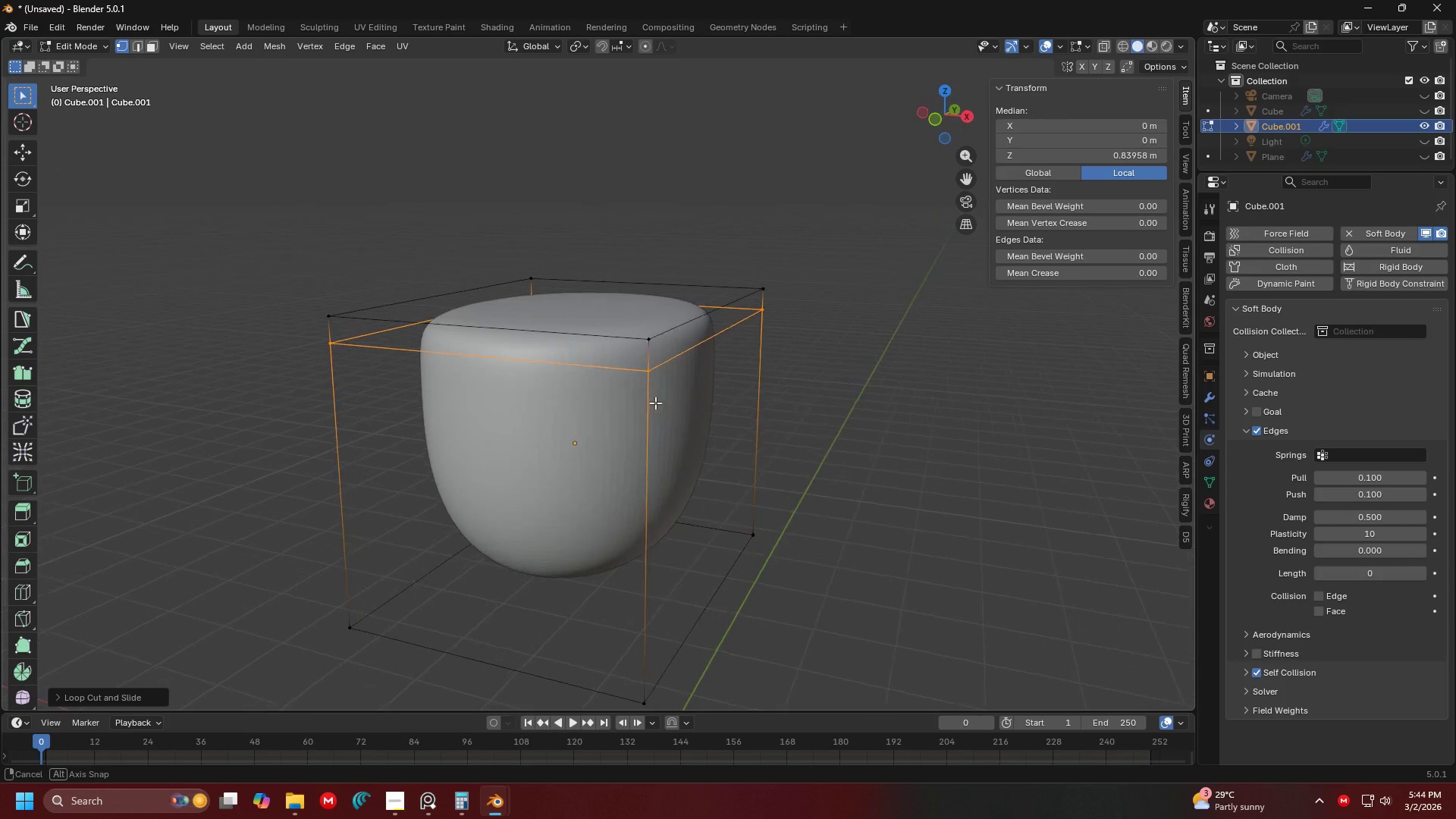 
key(Shift+ShiftLeft)
 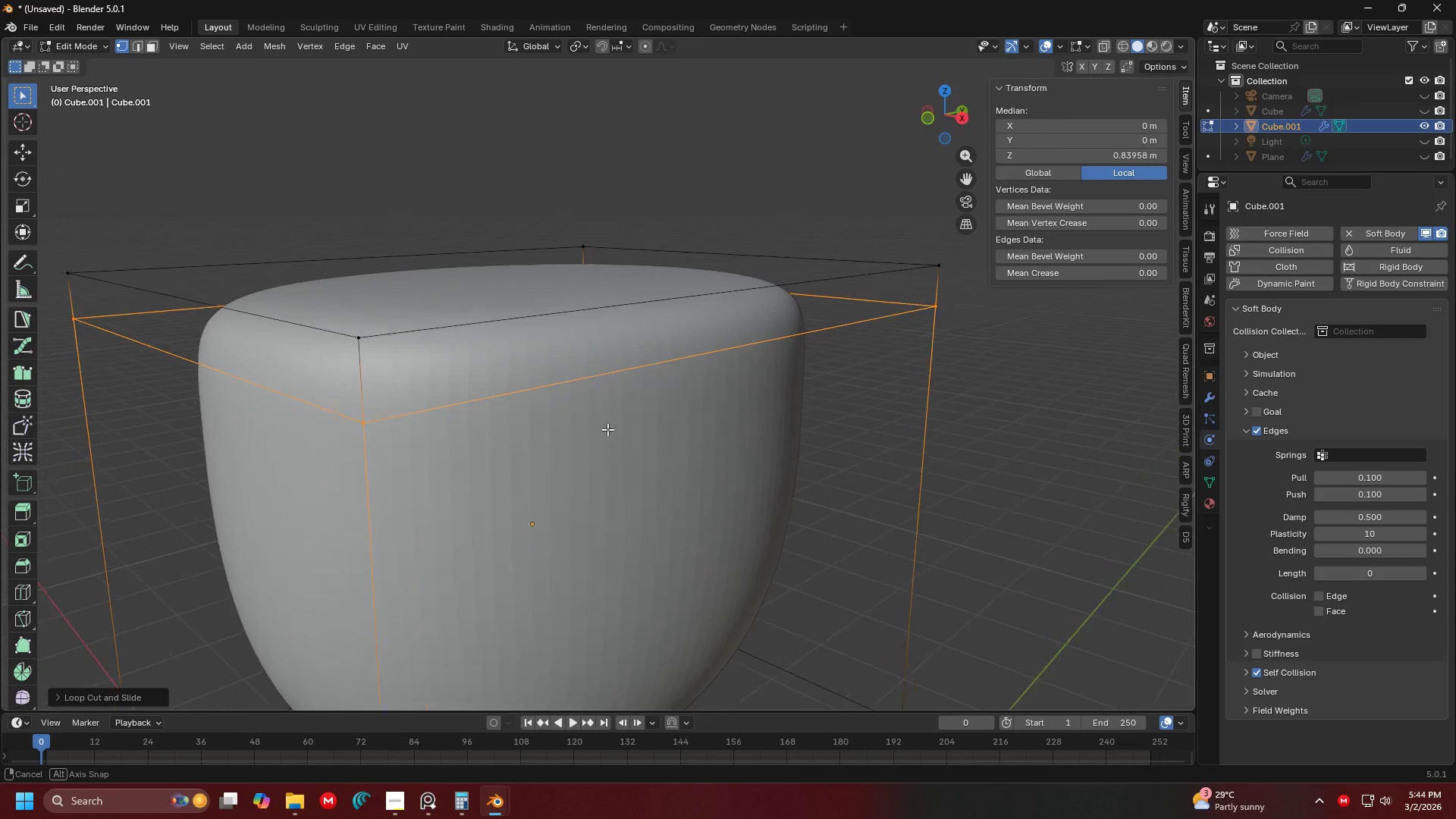 
scroll: coordinate [648, 428], scroll_direction: up, amount: 2.0
 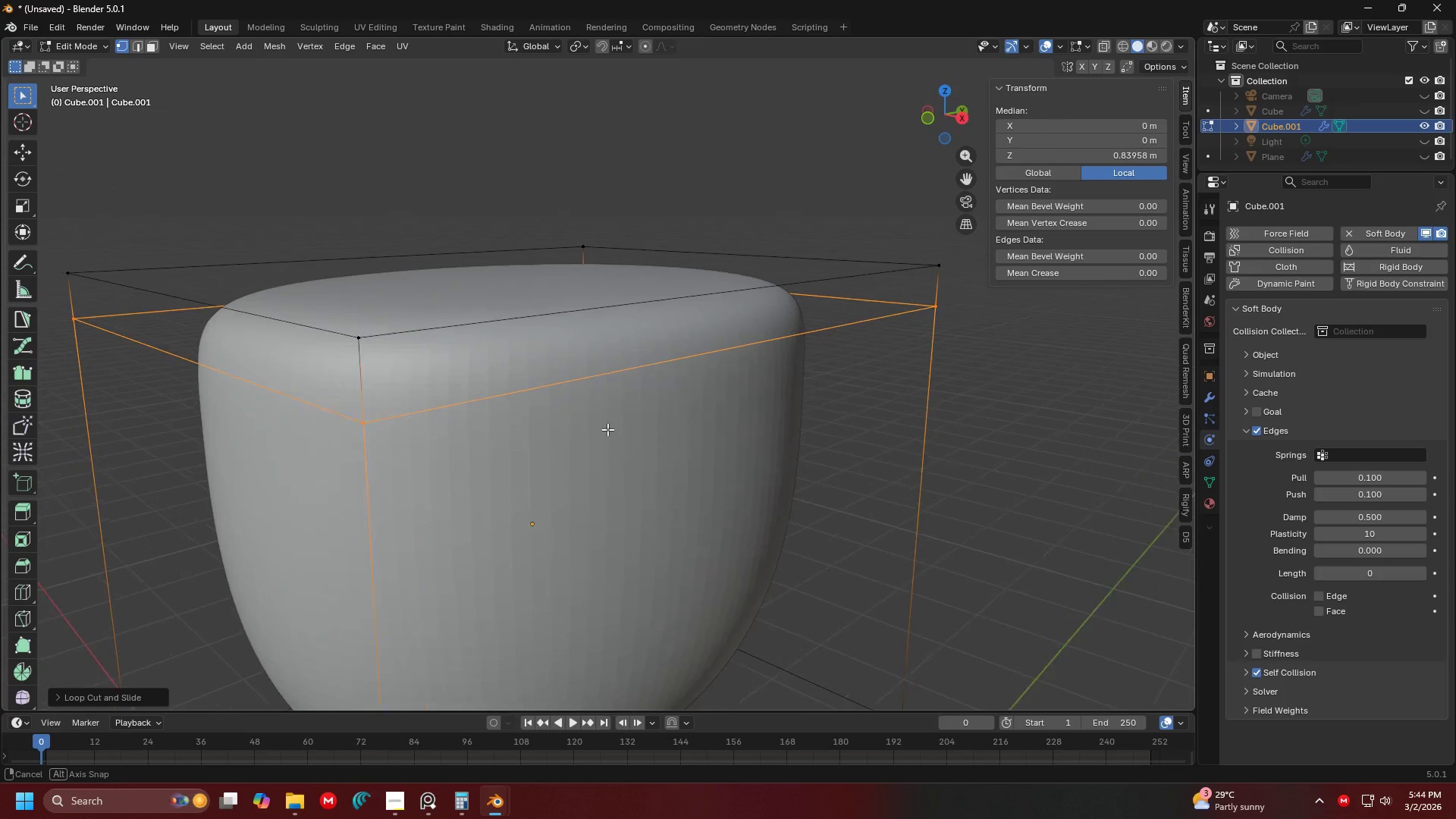 
key(Shift+ShiftLeft)
 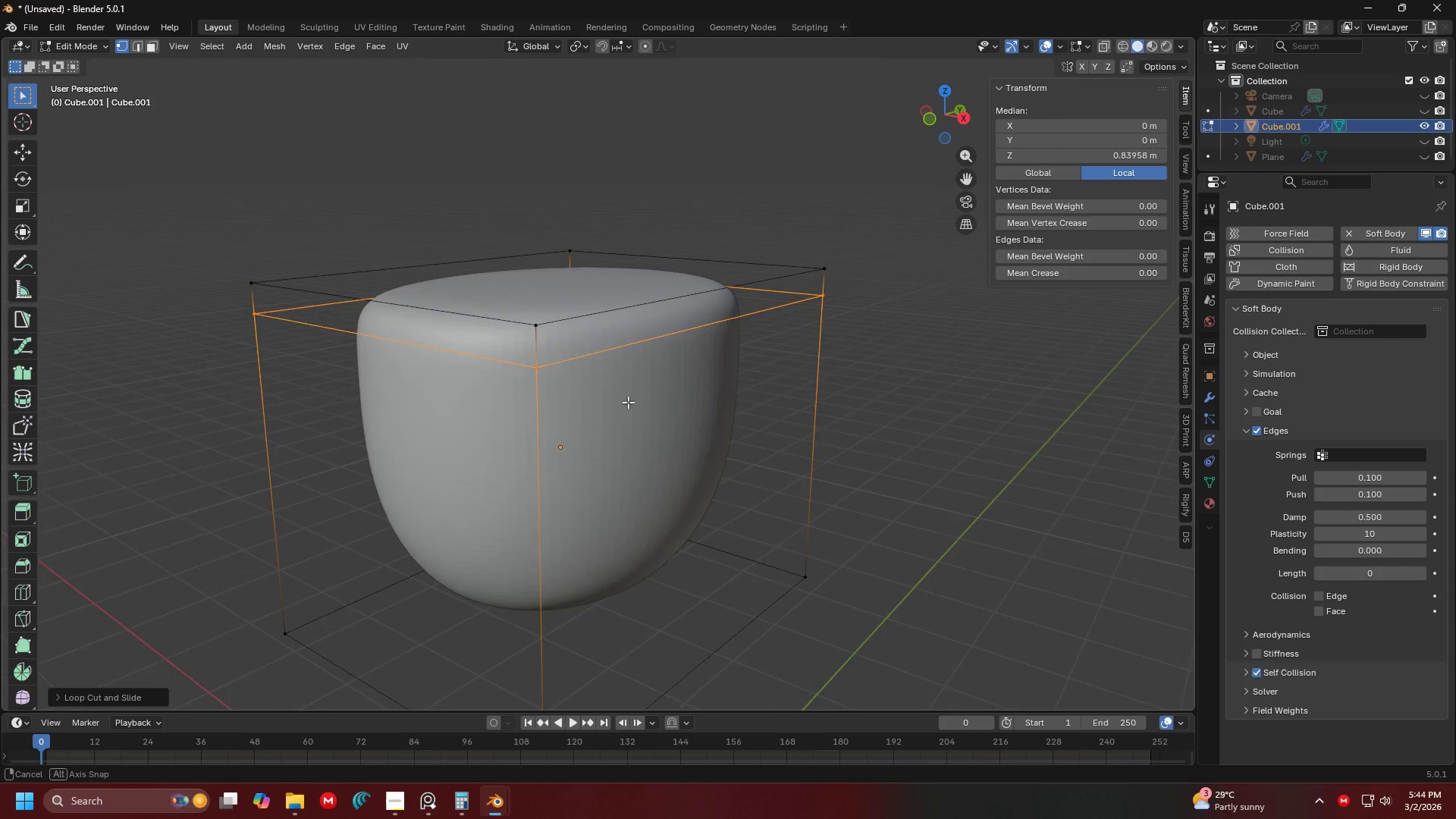 
scroll: coordinate [606, 429], scroll_direction: down, amount: 2.0
 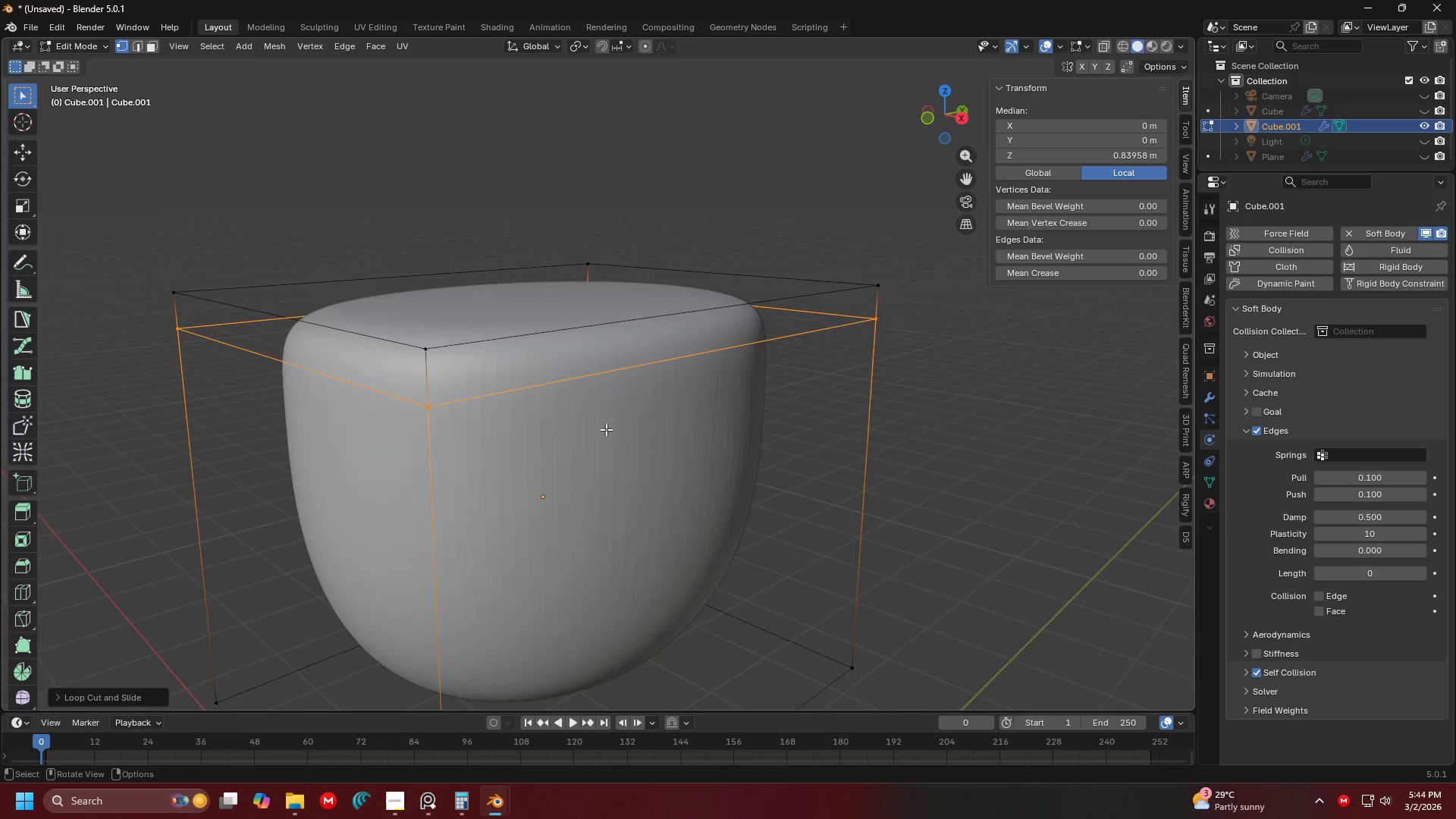 
scroll: coordinate [629, 402], scroll_direction: up, amount: 2.0
 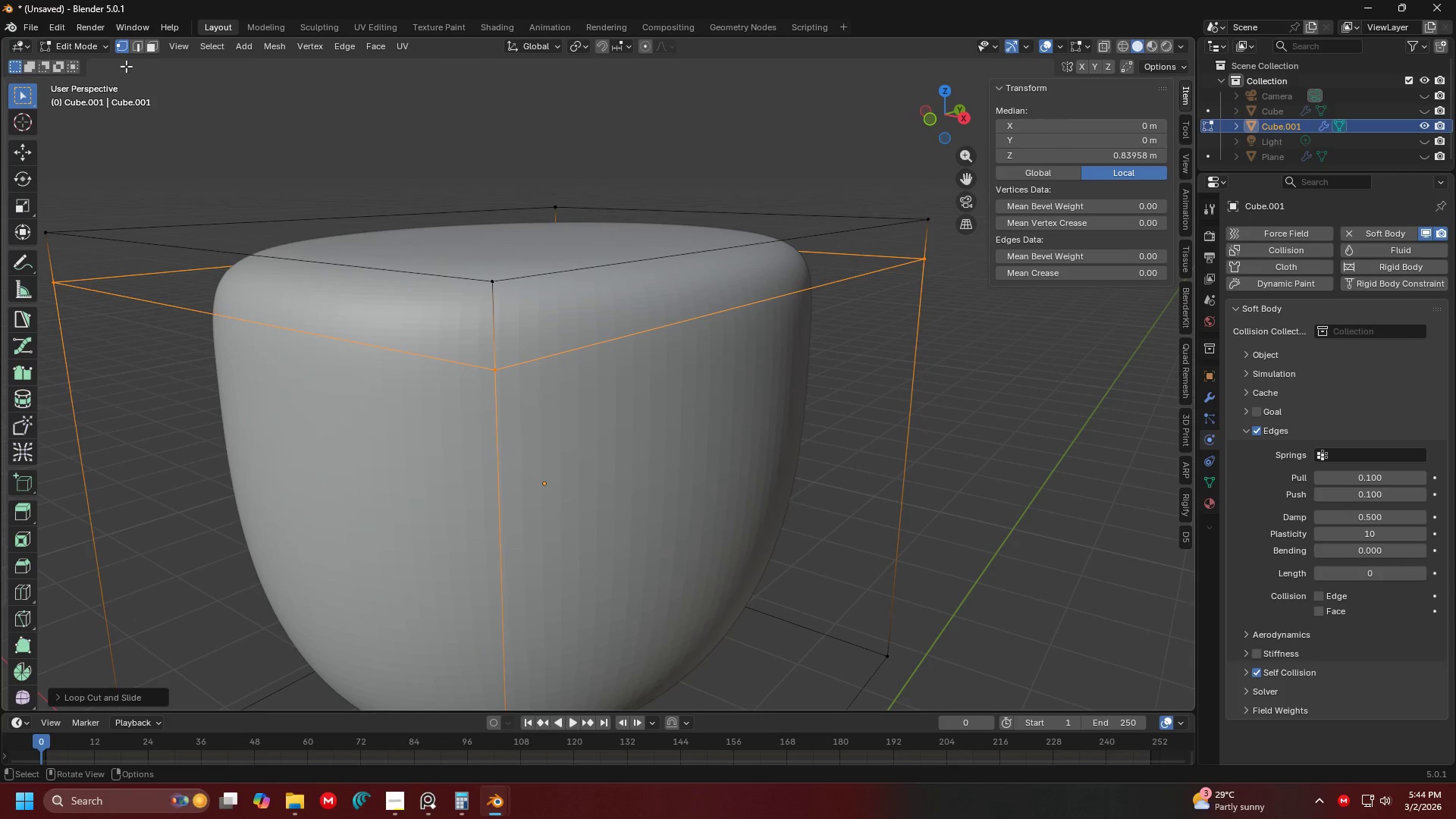 
left_click([157, 46])
 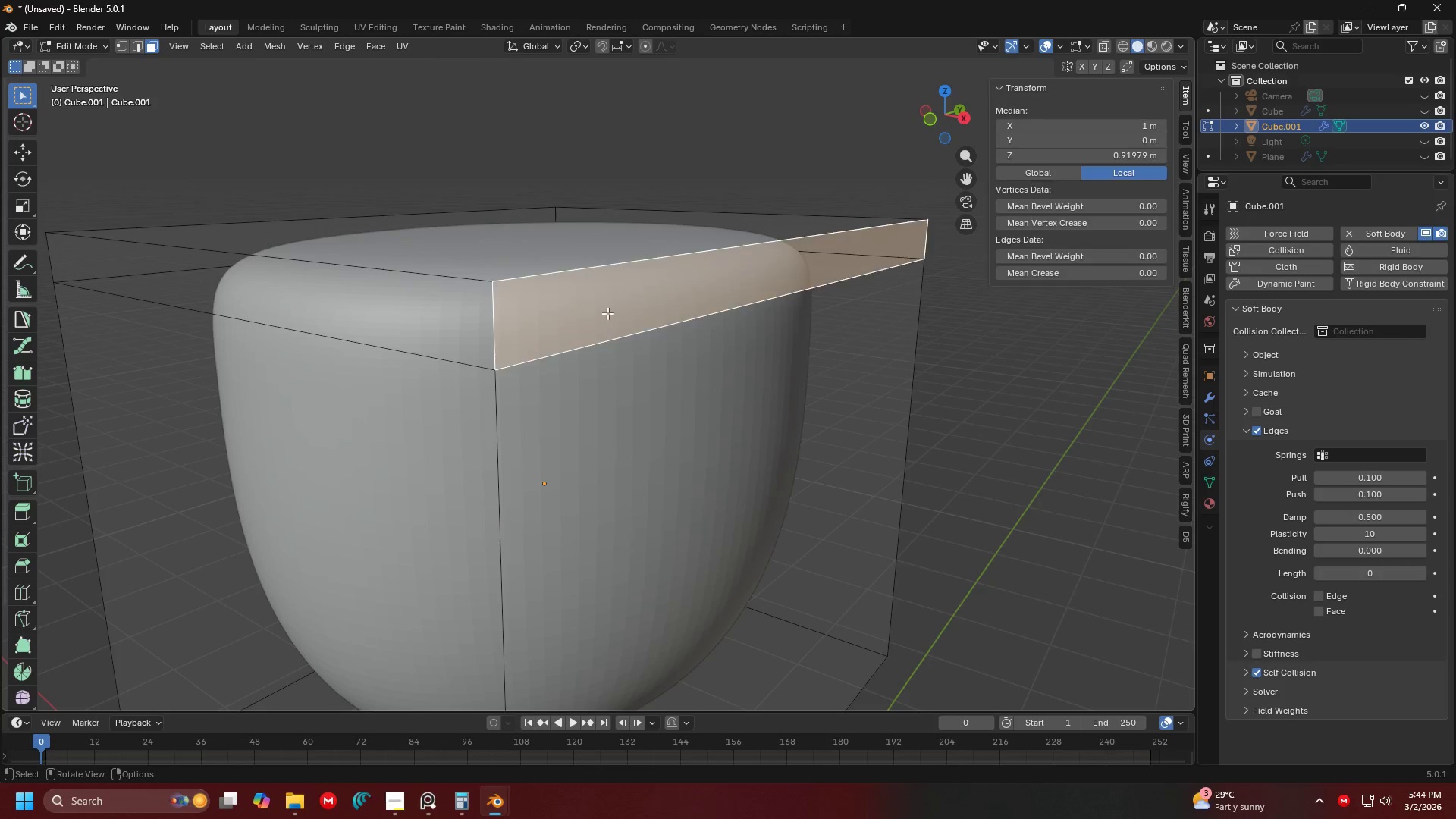 
hold_key(key=ShiftLeft, duration=0.45)
left_click([388, 324])
 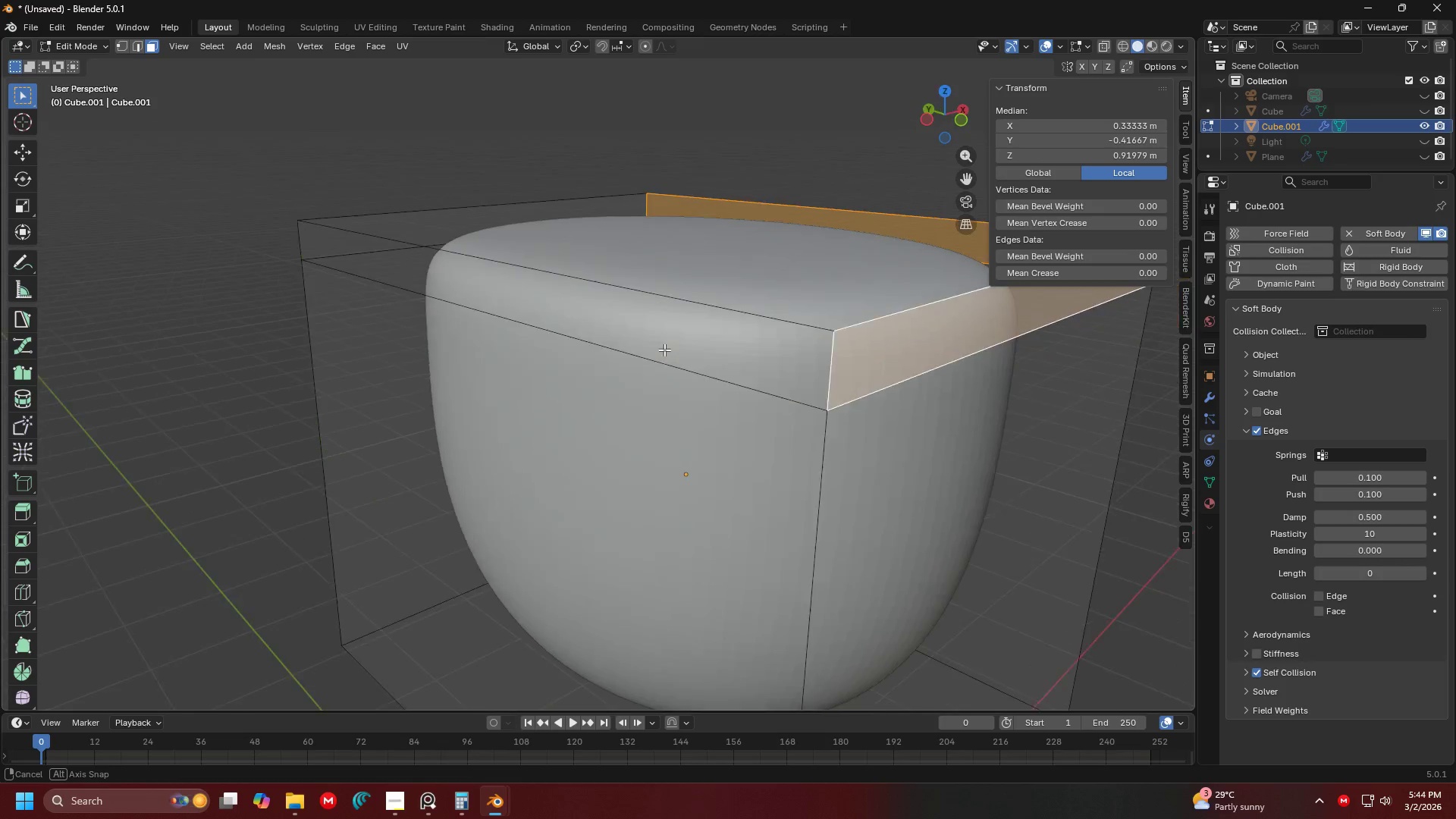 
hold_key(key=ShiftLeft, duration=0.41)
 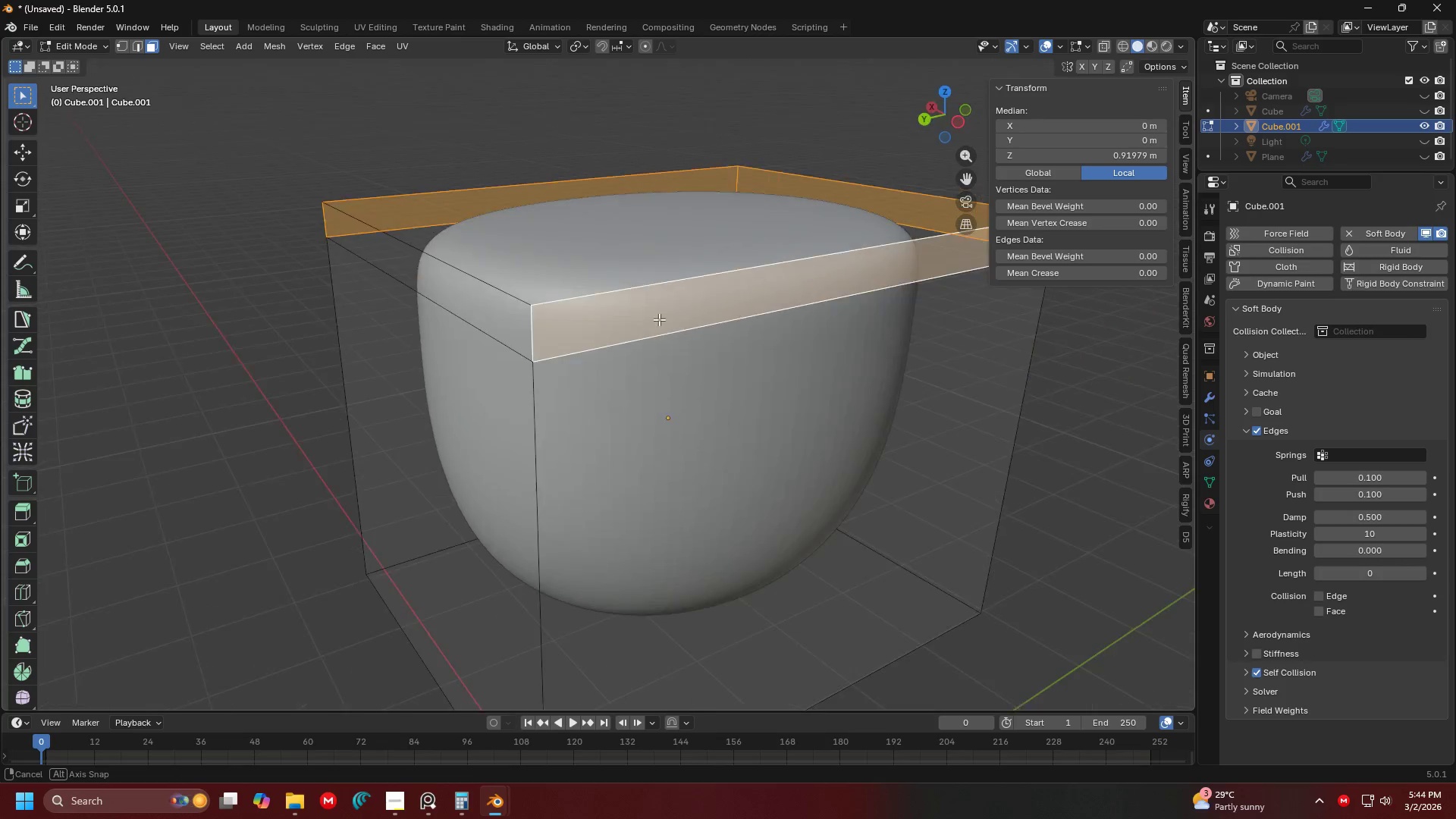 
hold_key(key=ShiftLeft, duration=0.61)
 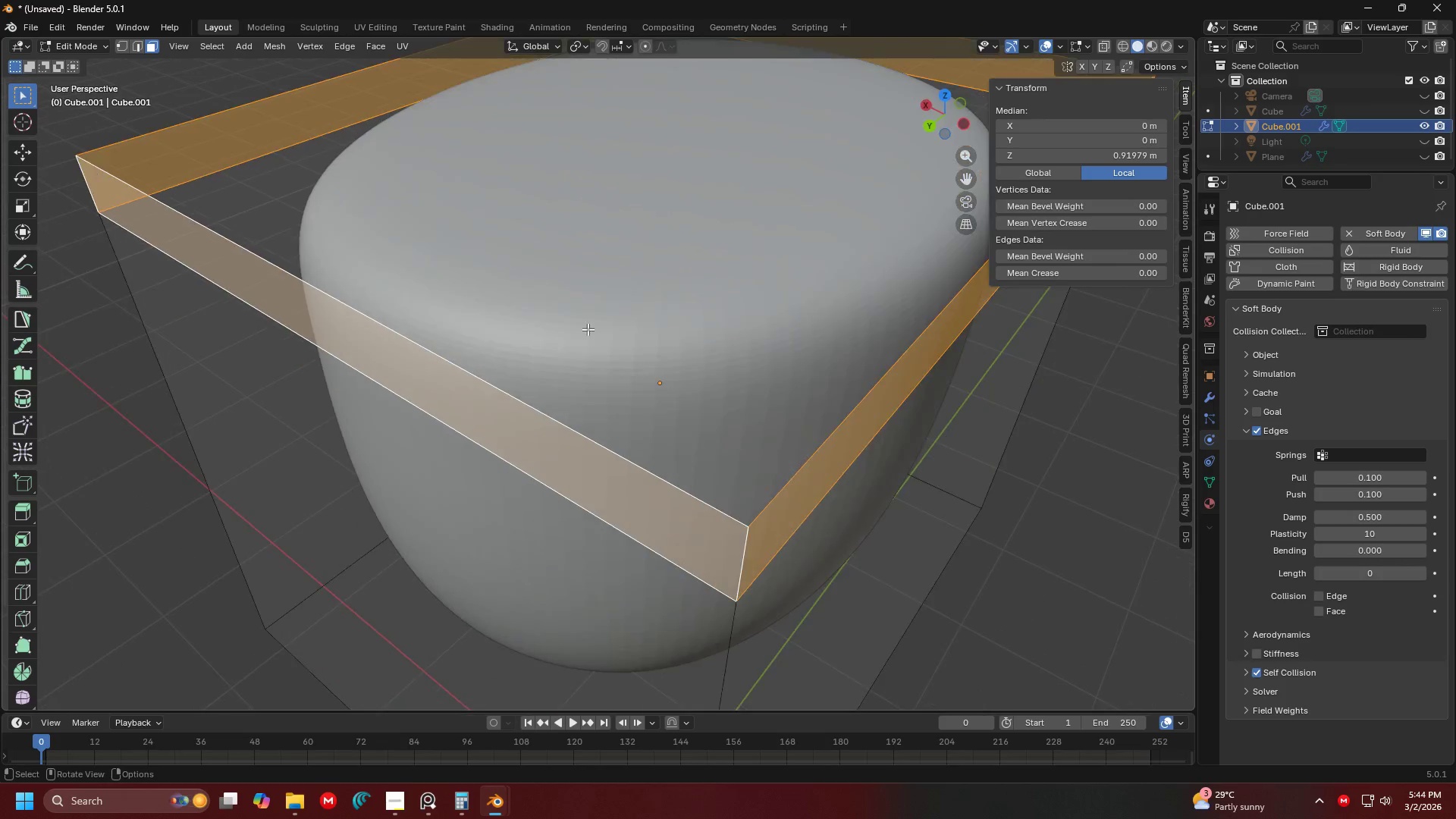 
hold_key(key=ShiftLeft, duration=0.75)
scroll: coordinate [598, 401], scroll_direction: down, amount: 2.0
 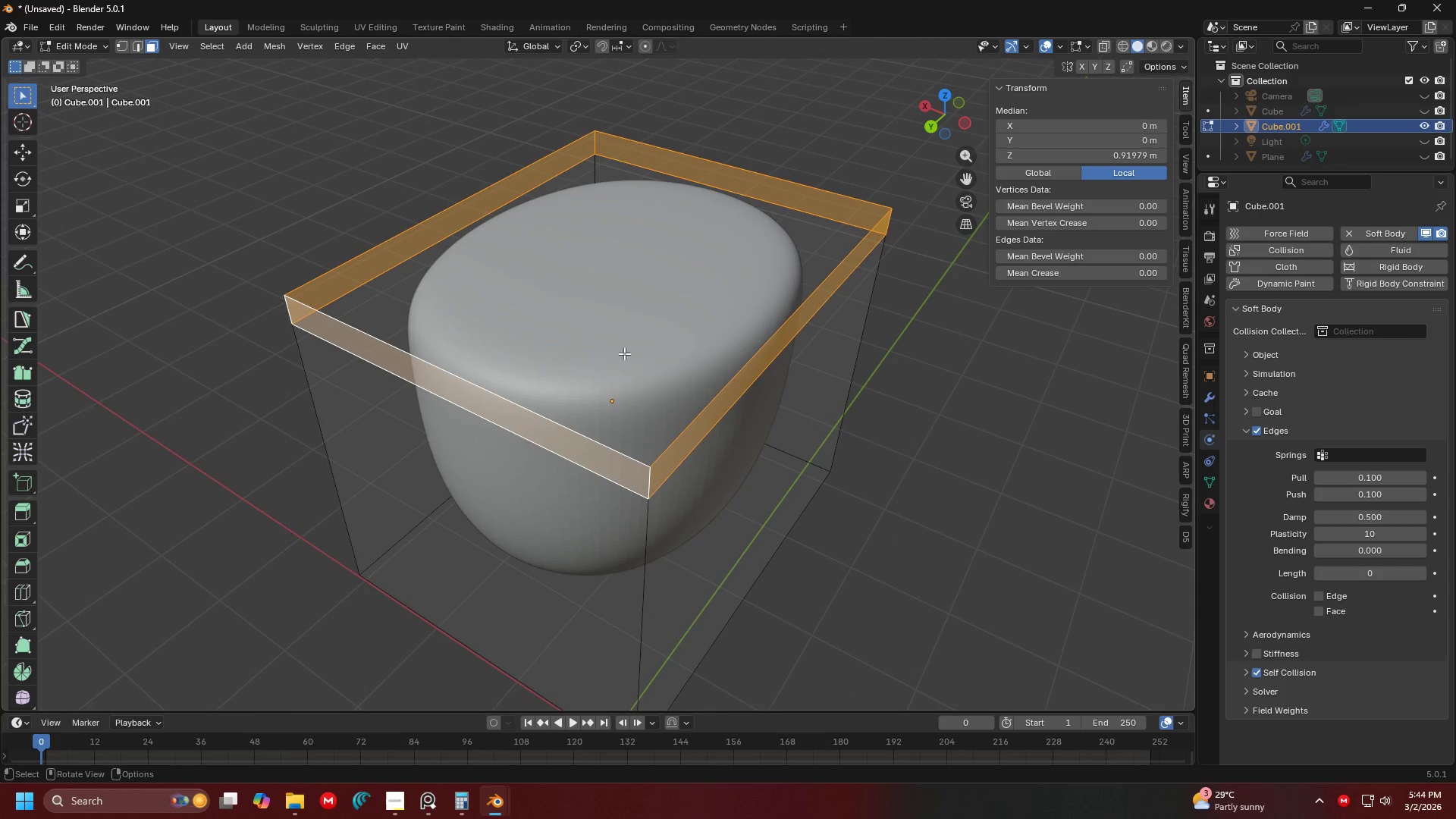 
key(Shift+ShiftLeft)
 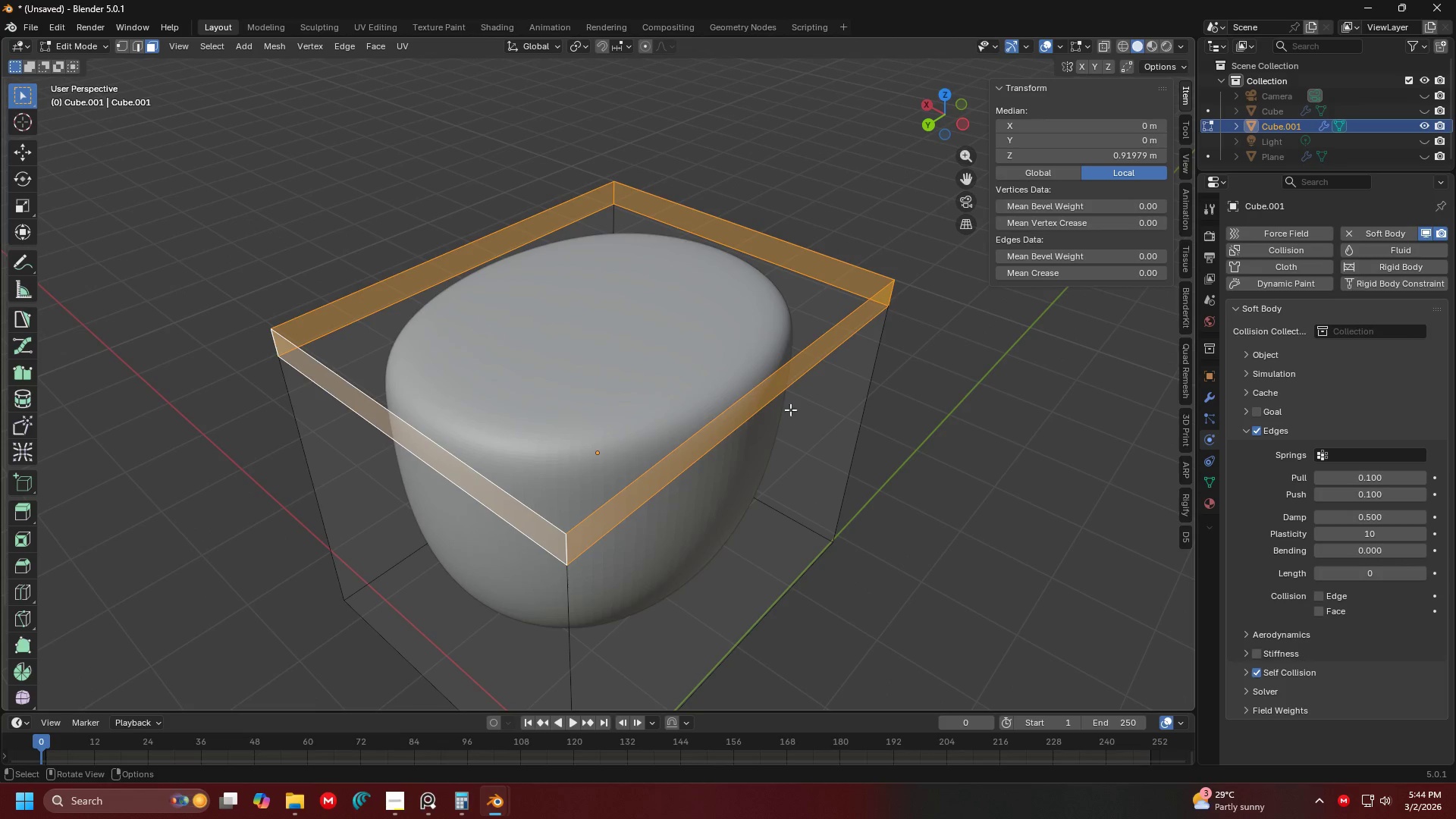 
key(E)
 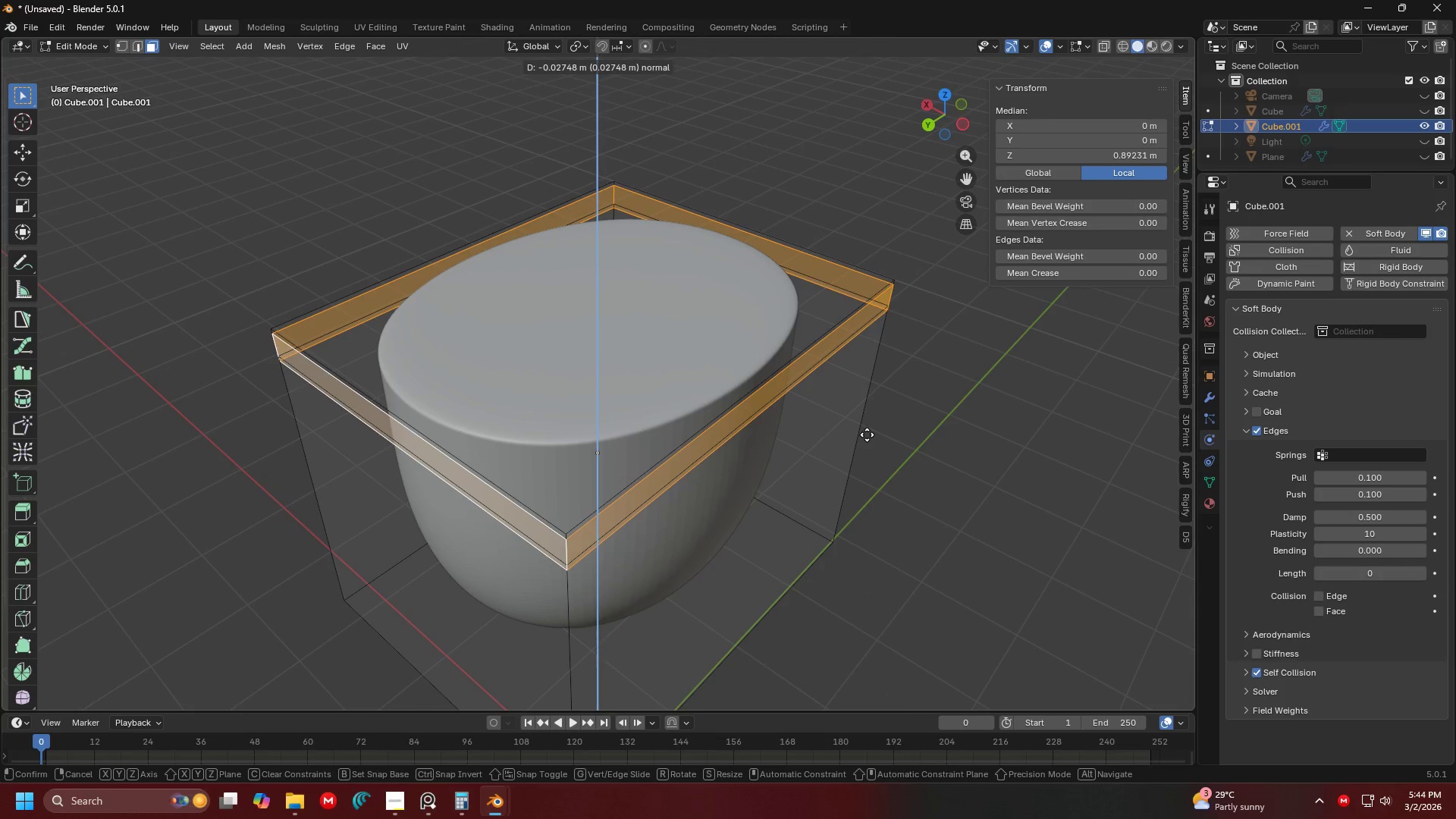 
key(S)
 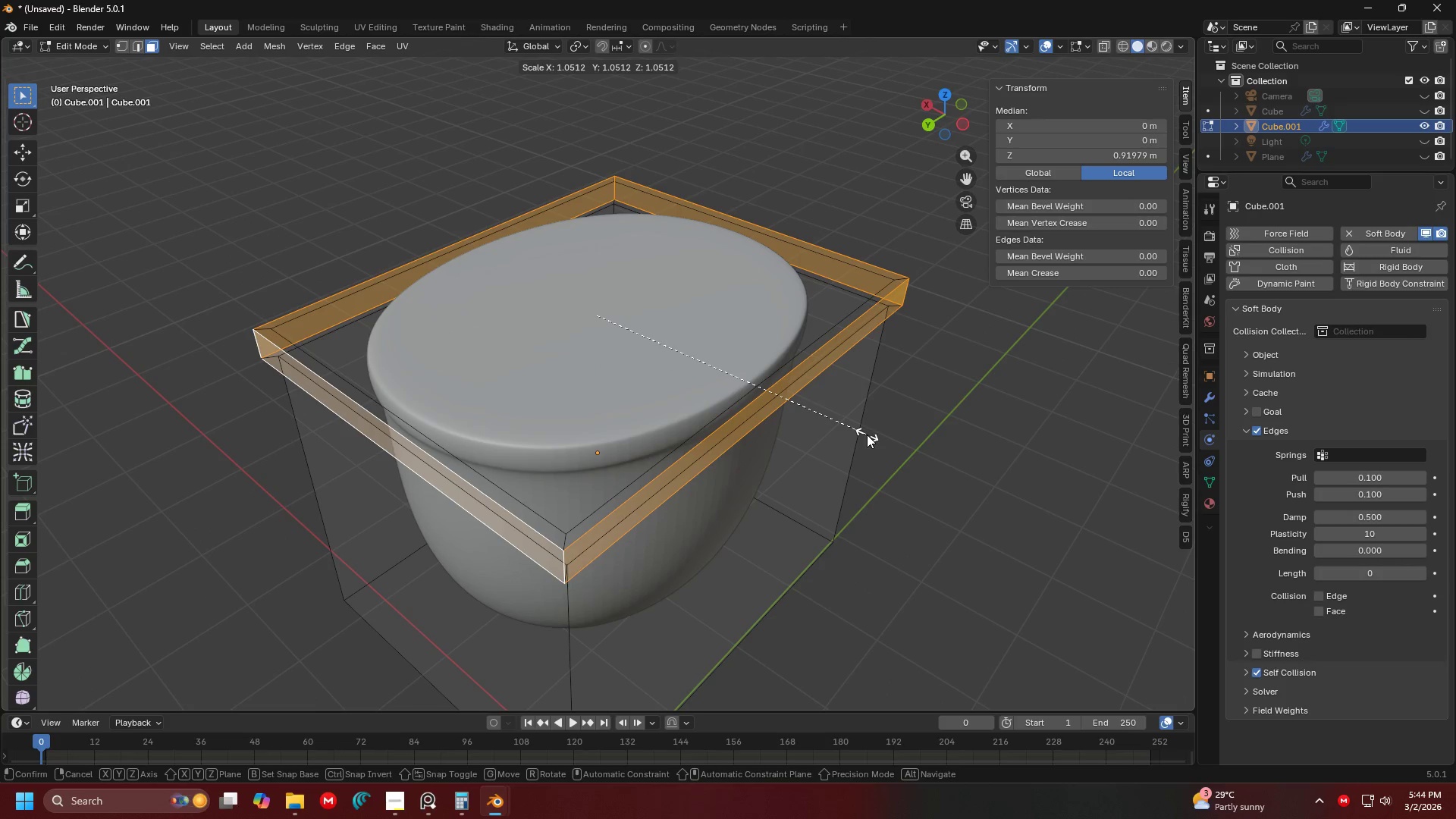 
key(Shift+ShiftLeft)
 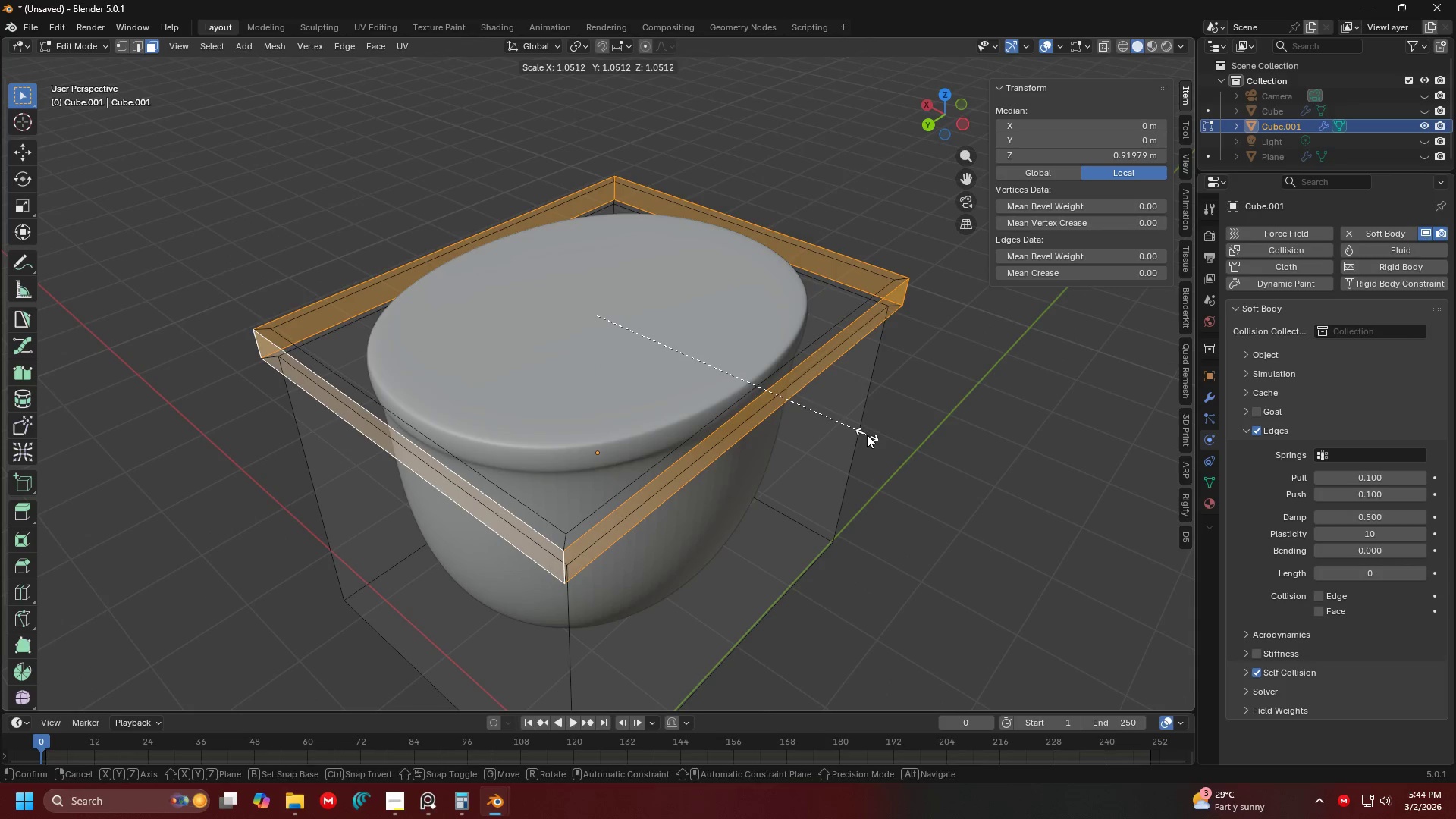 
key(Shift+Z)
 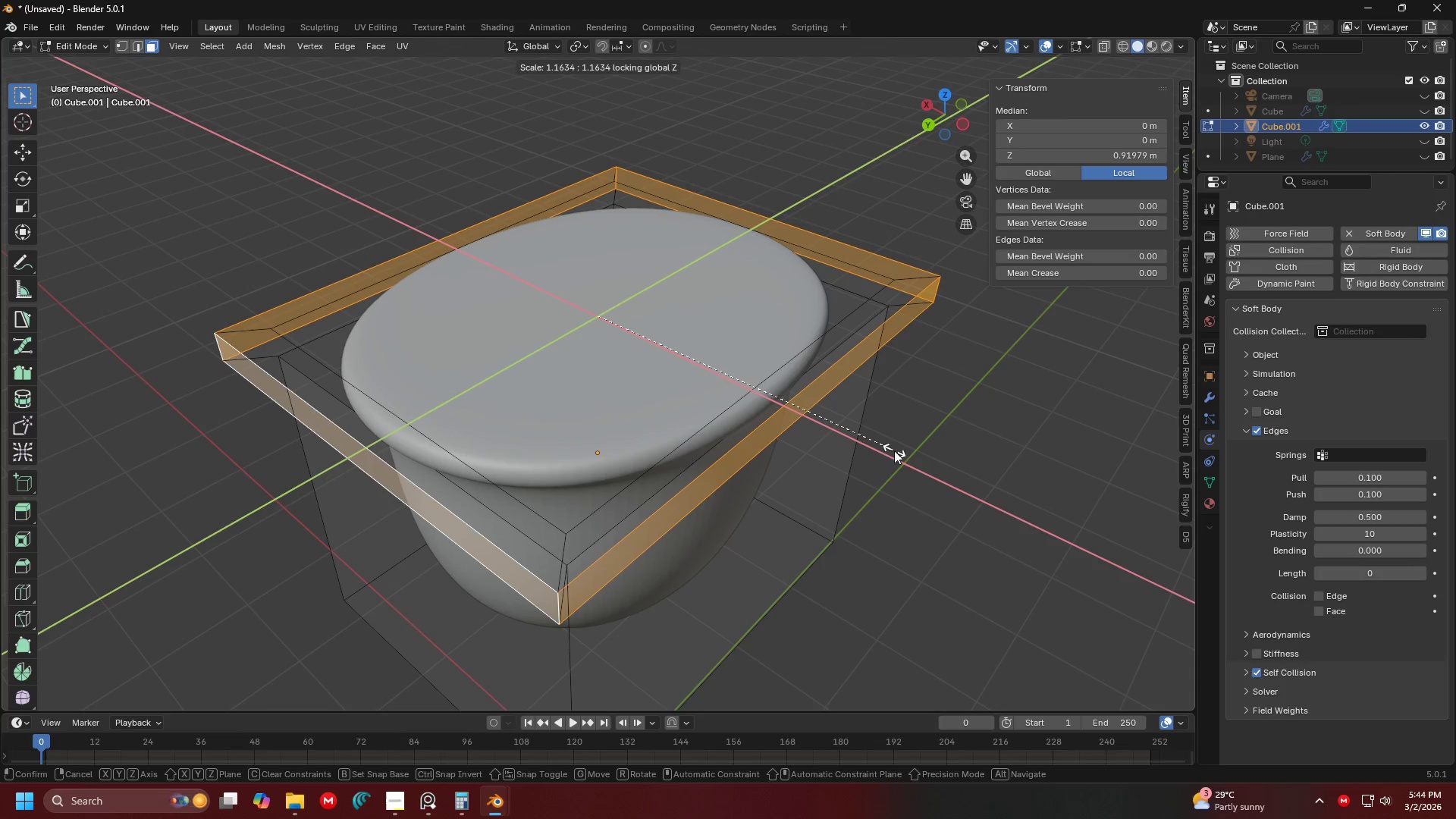 
left_click([894, 450])
 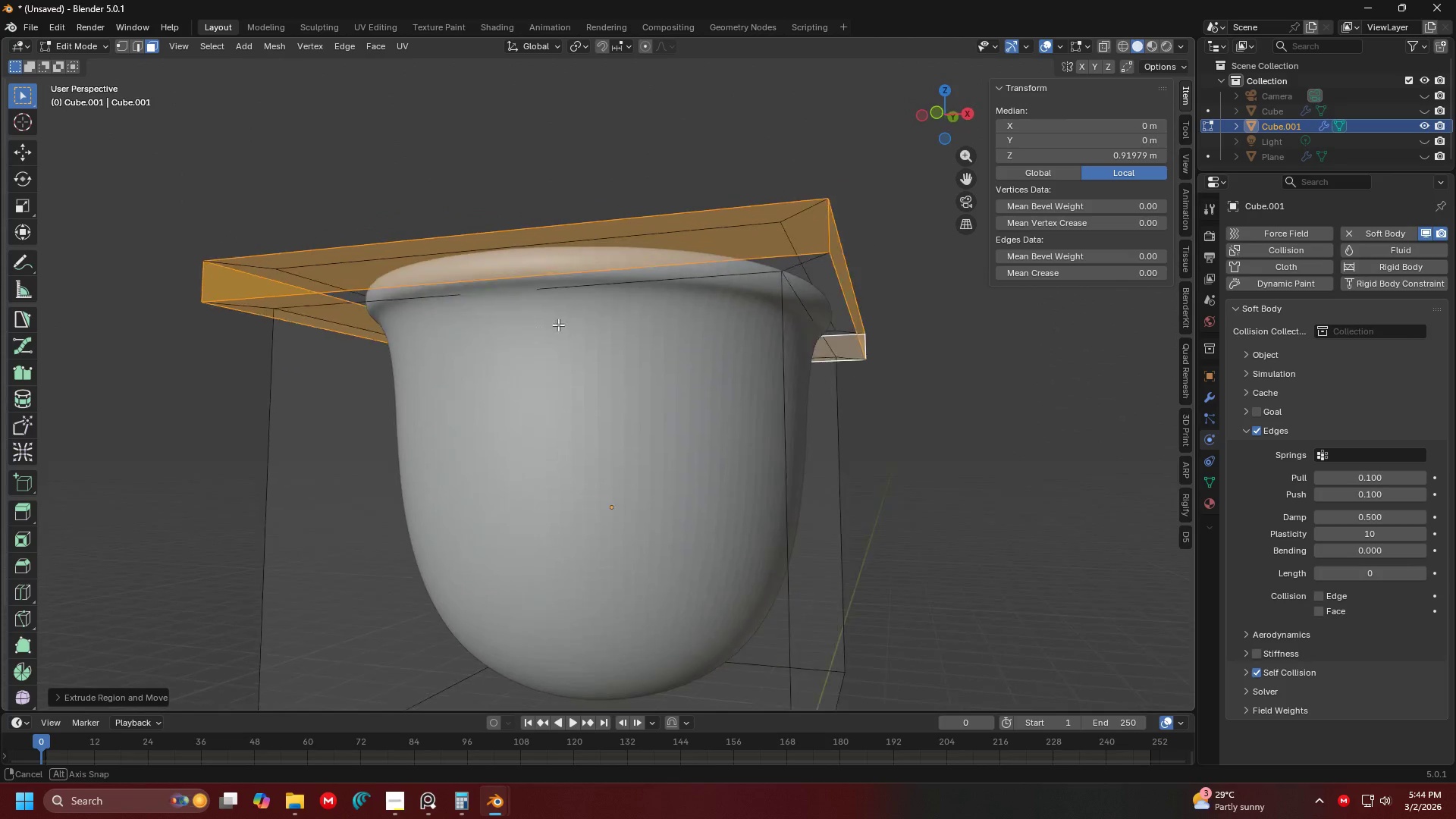 
key(Space)
 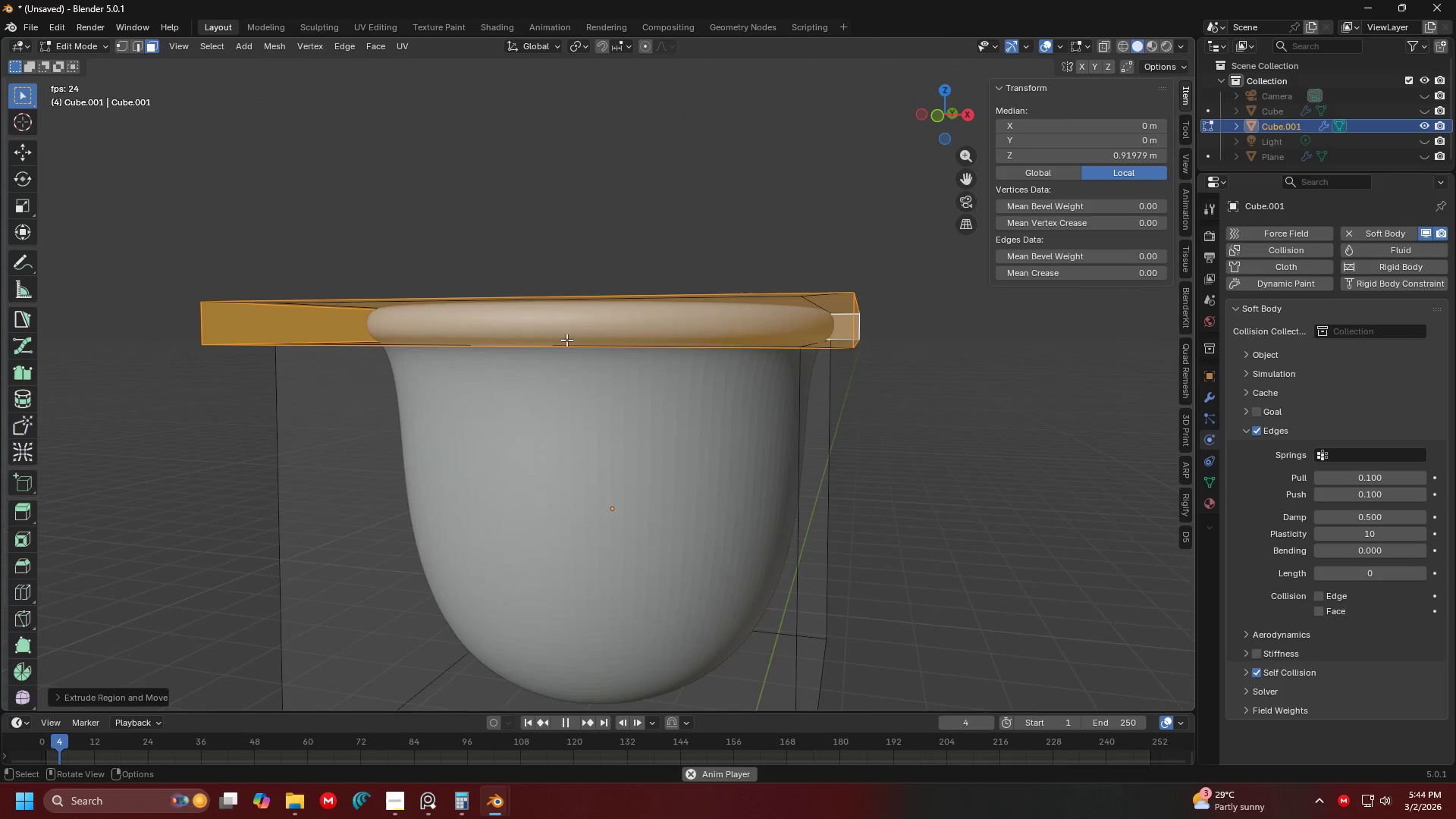 
scroll: coordinate [566, 340], scroll_direction: down, amount: 3.0
 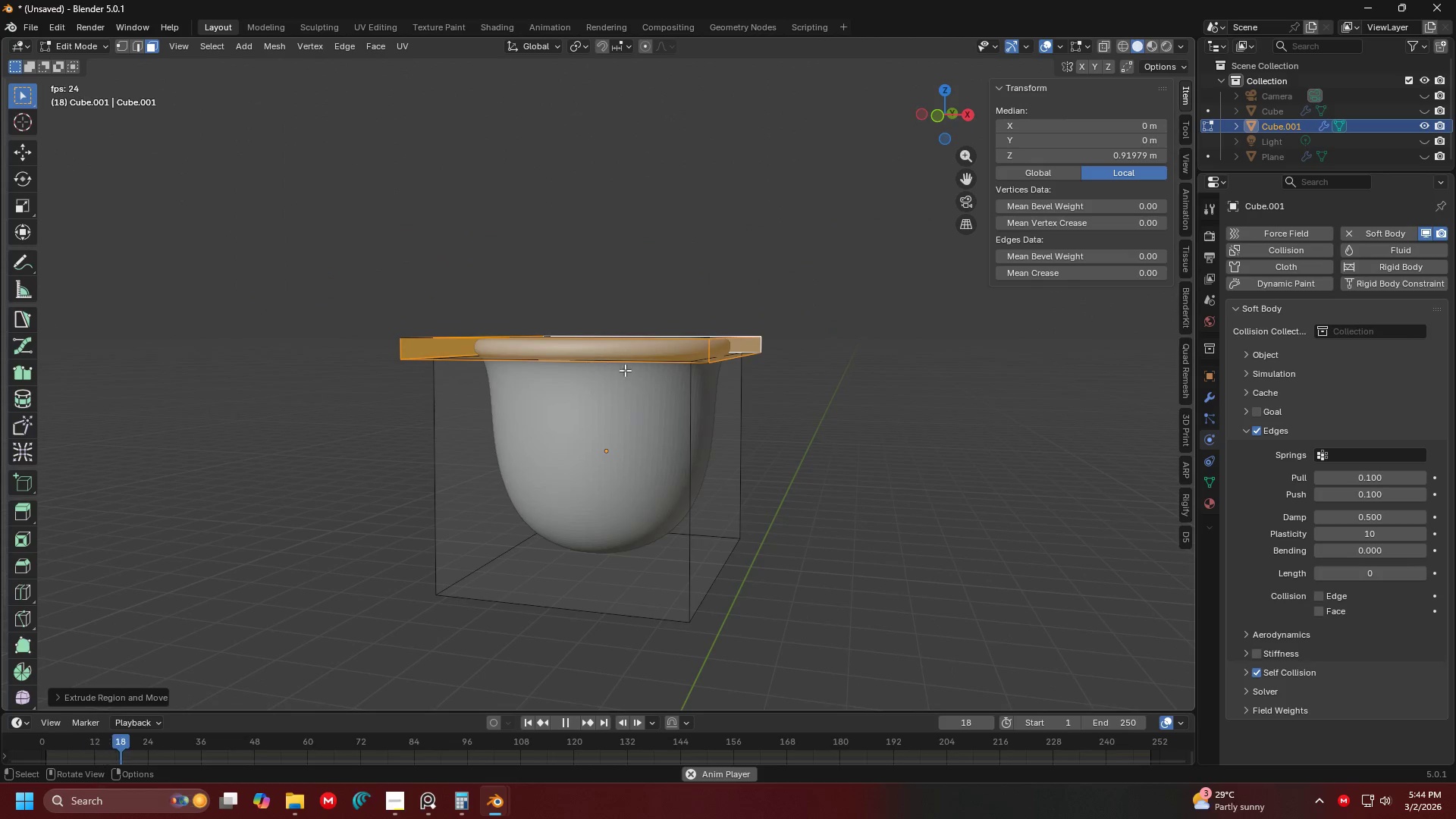 
key(Space)
 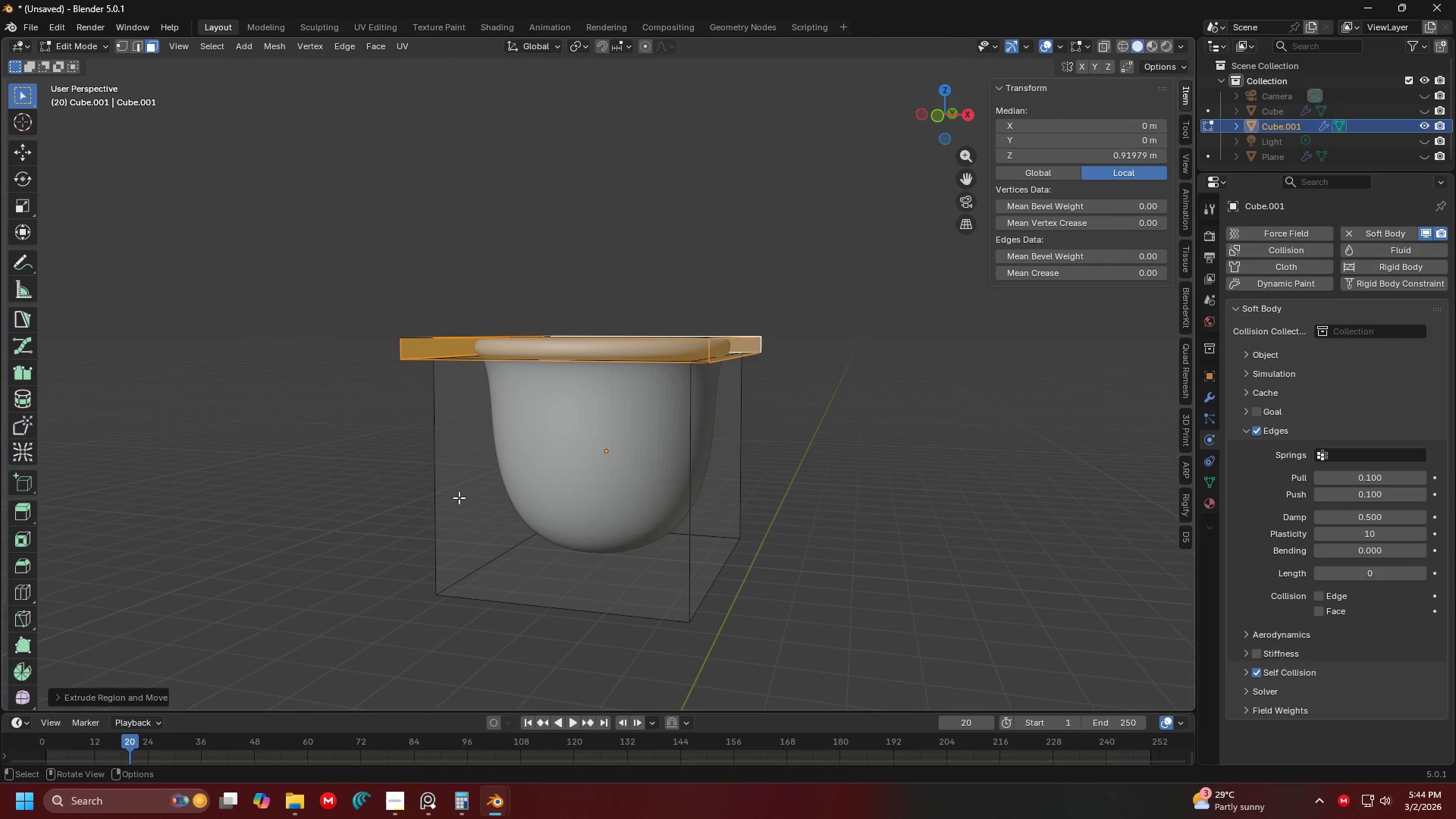 
key(Tab)
 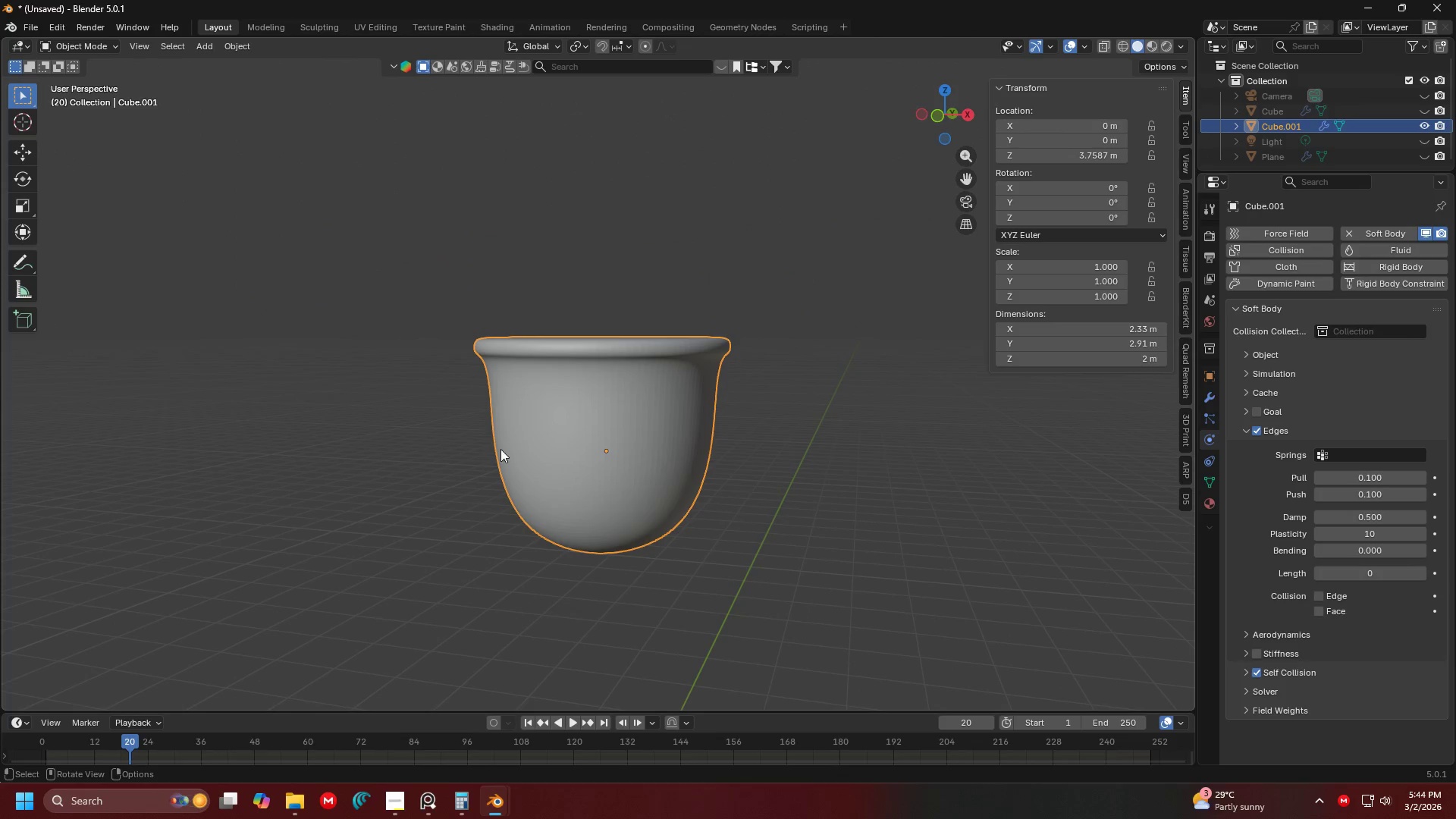 
key(Shift+ShiftLeft)
 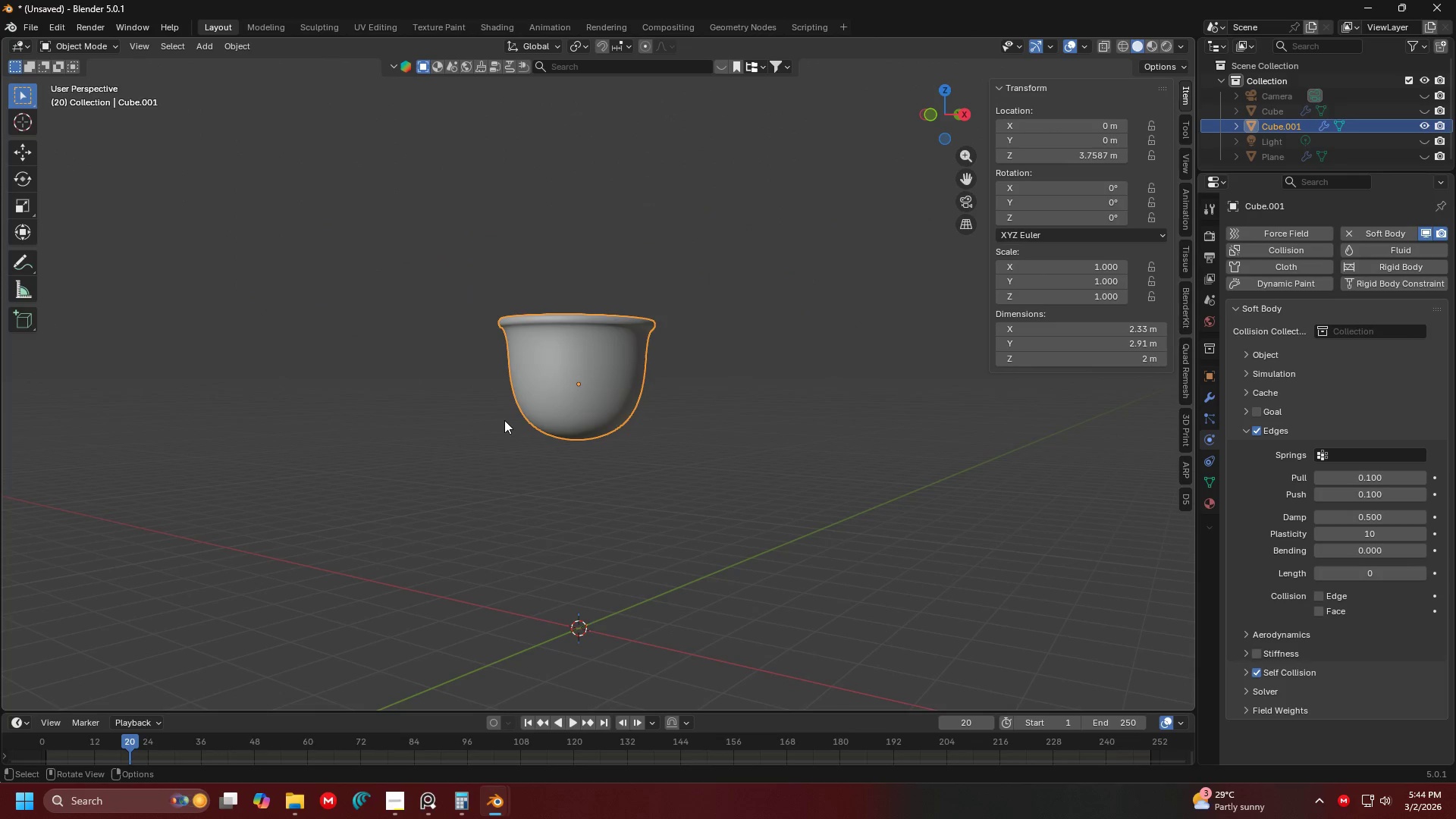 
scroll: coordinate [572, 469], scroll_direction: down, amount: 3.0
 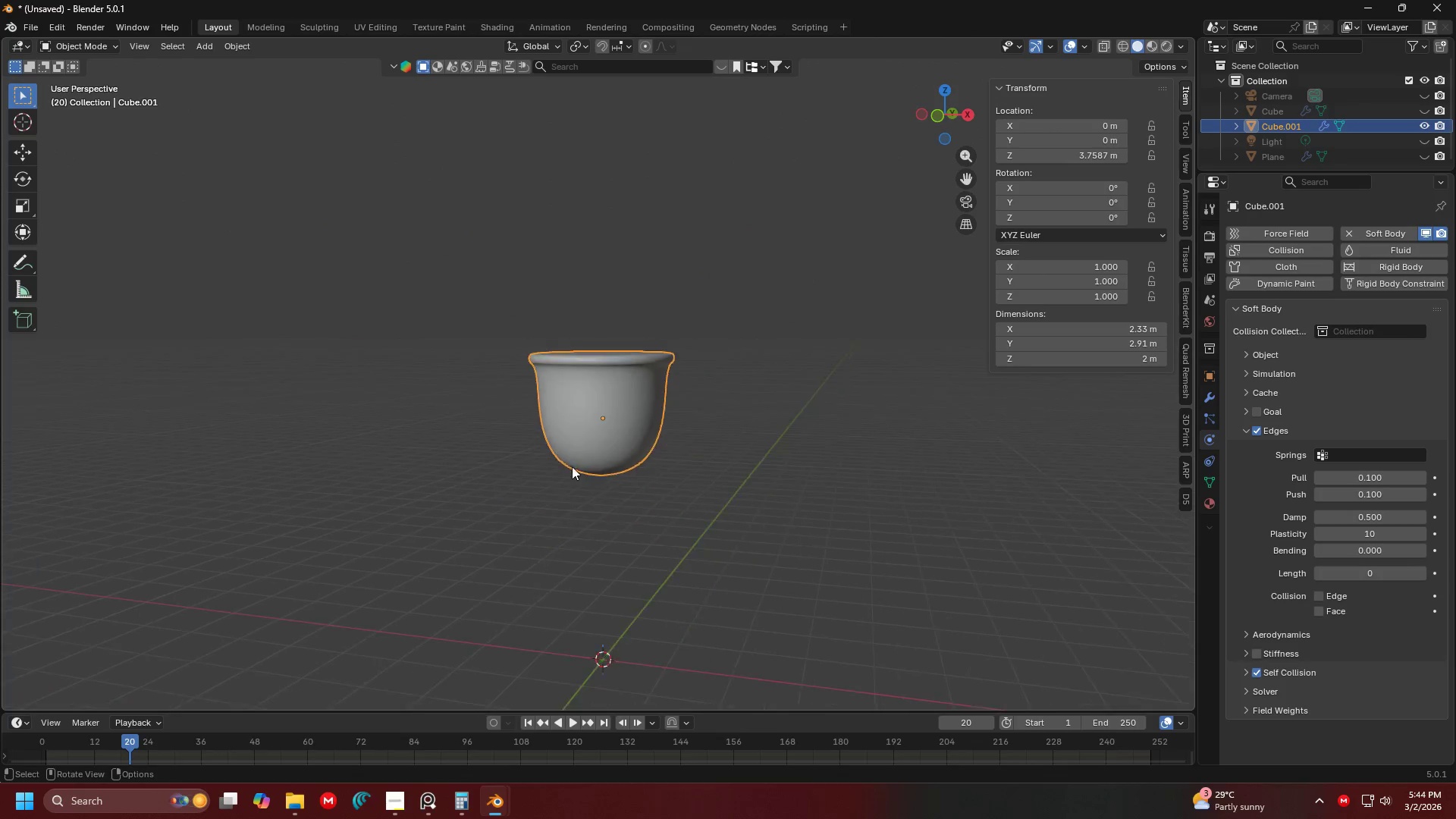 
key(Space)
 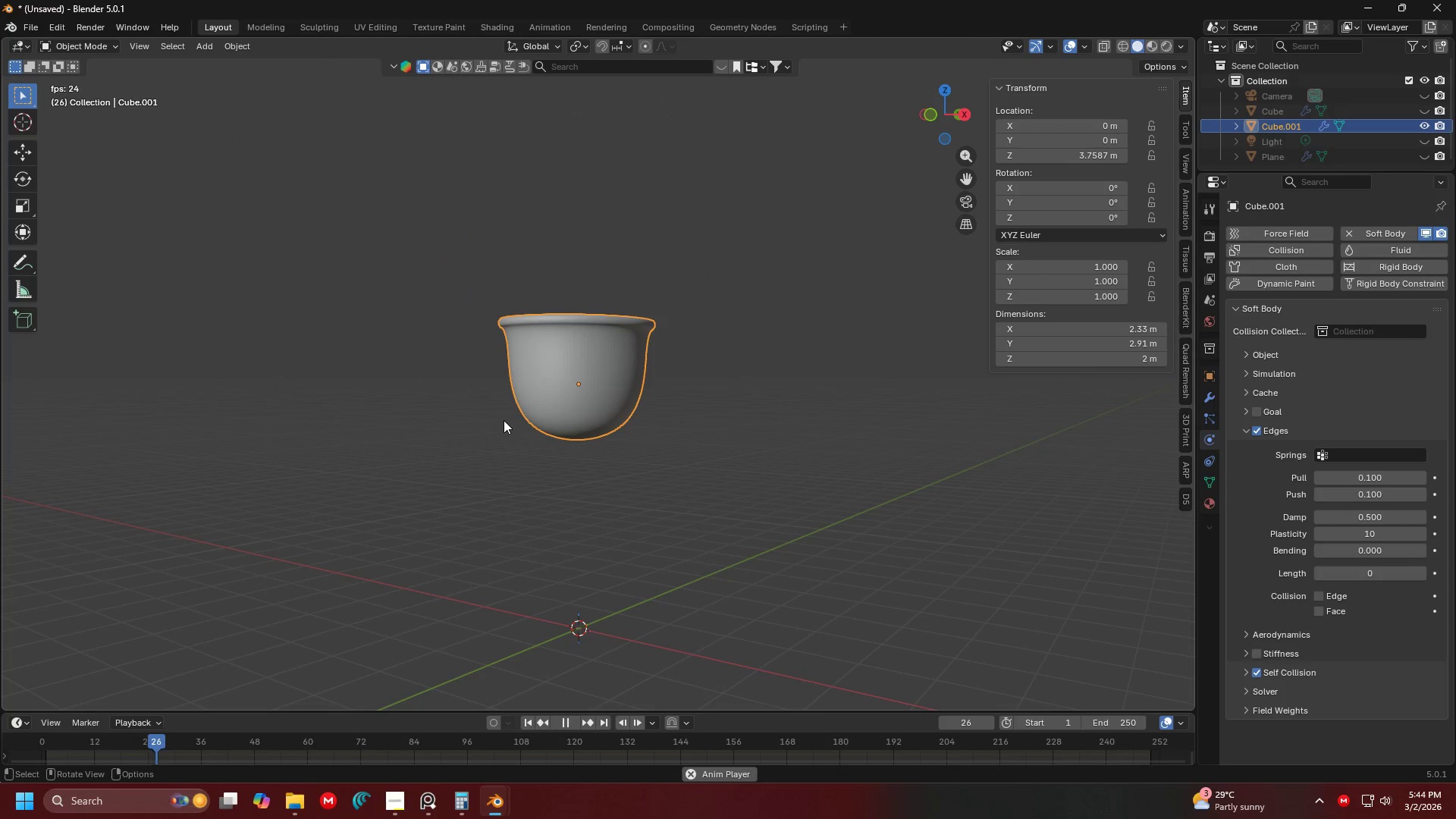 
key(Space)
 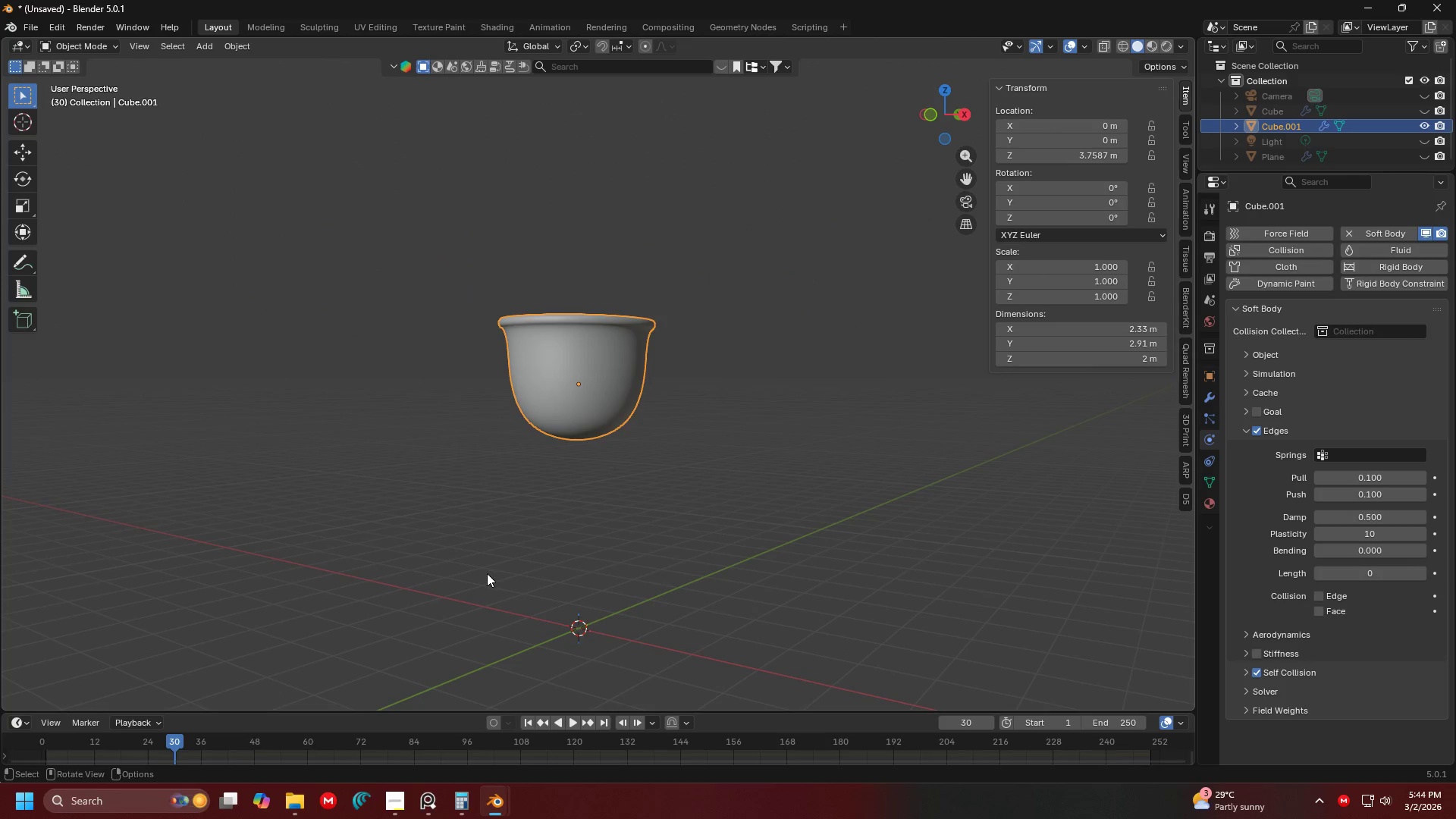 
key(Alt+H)
 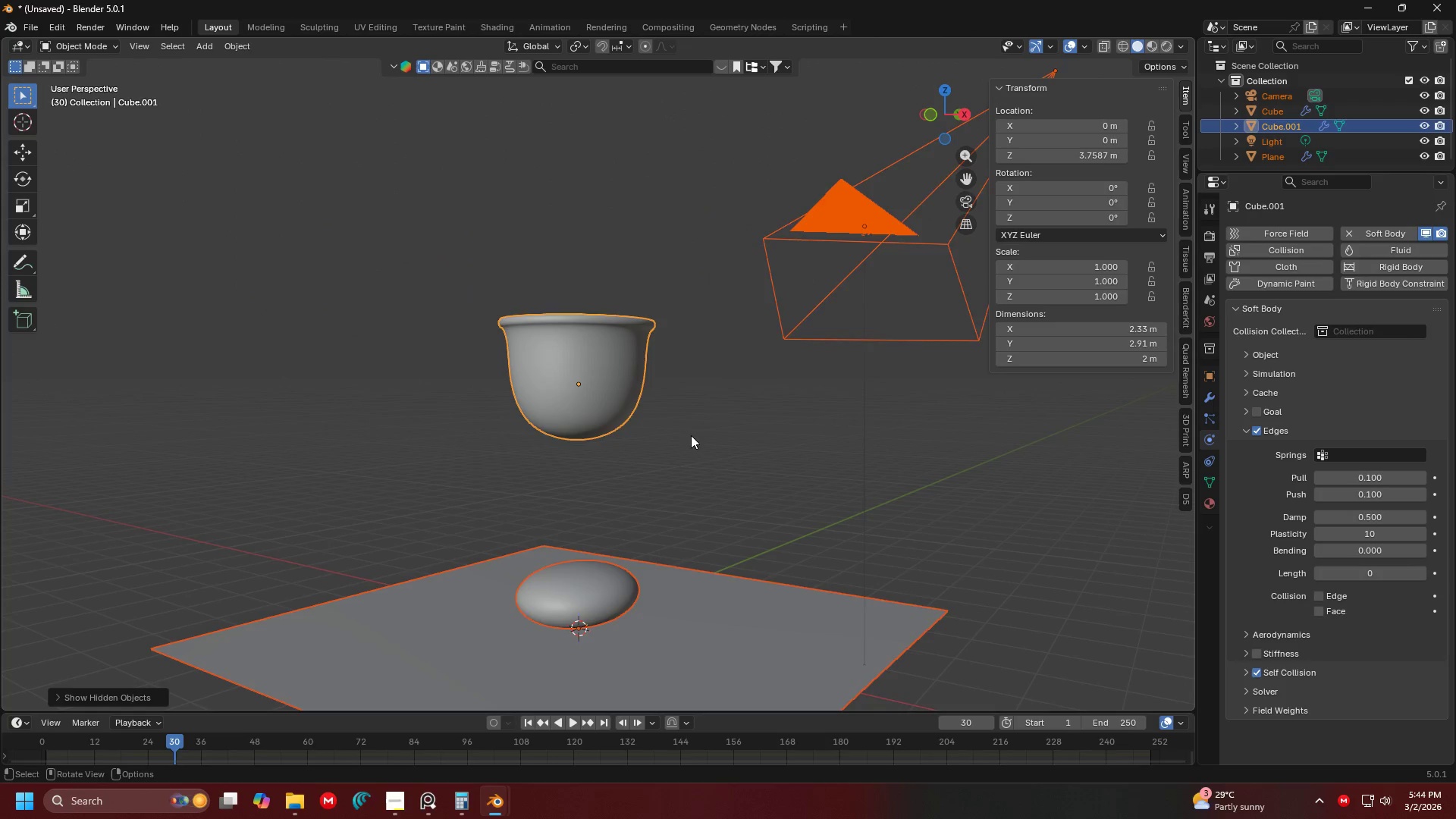 
left_click([692, 435])
 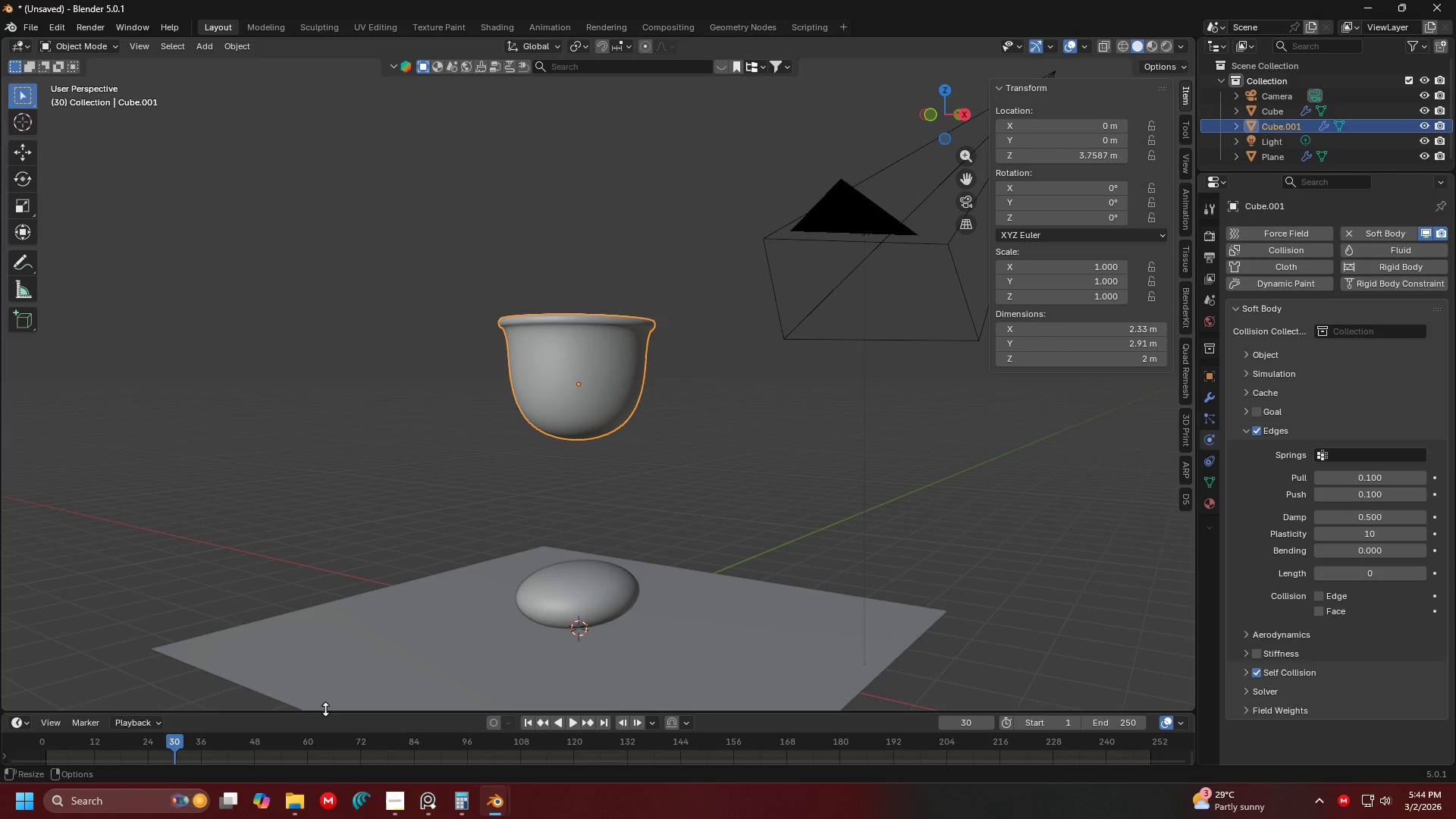 
left_click_drag(start_coordinate=[175, 742], to_coordinate=[31, 750])
 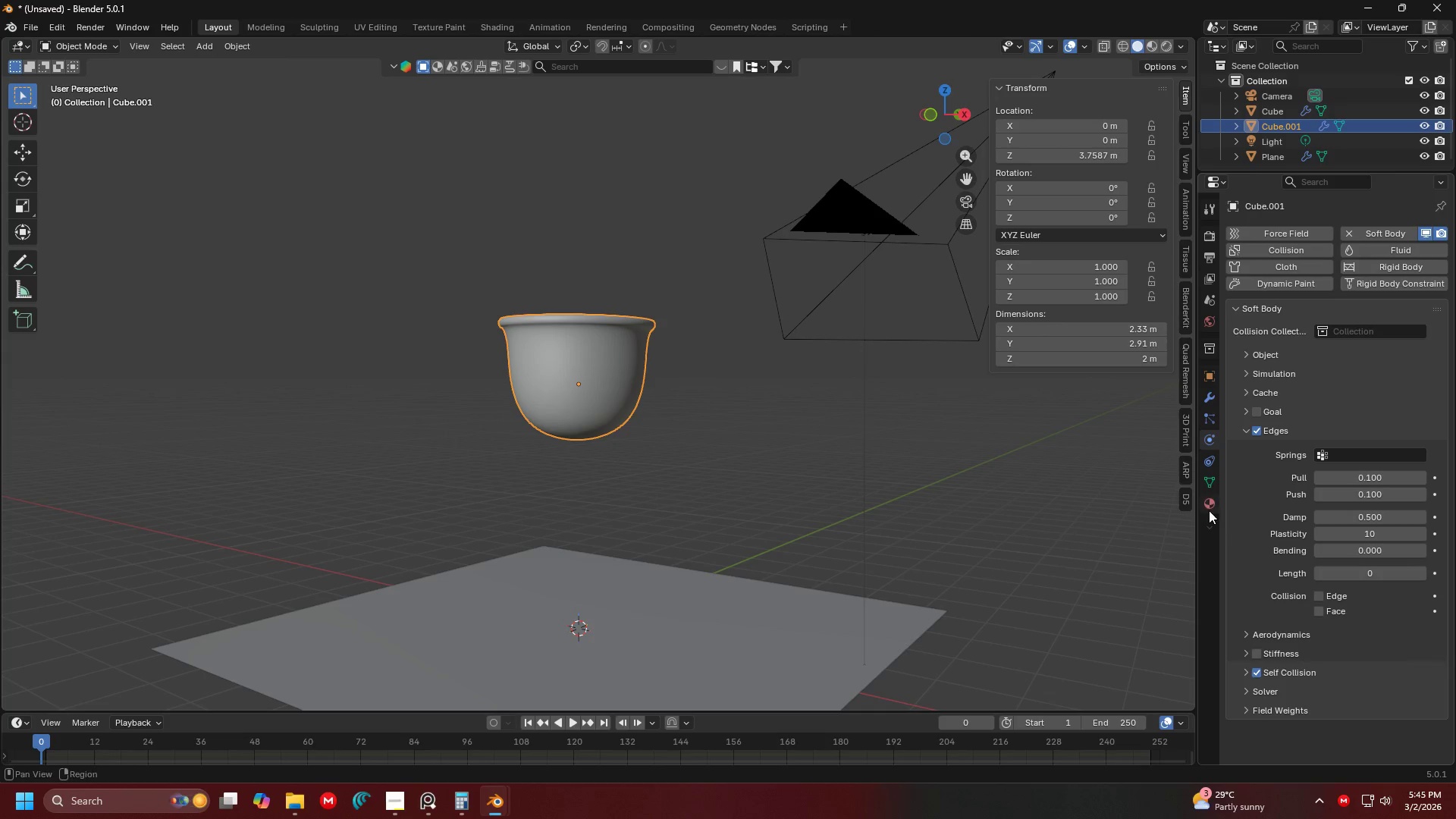 
left_click([1207, 504])
 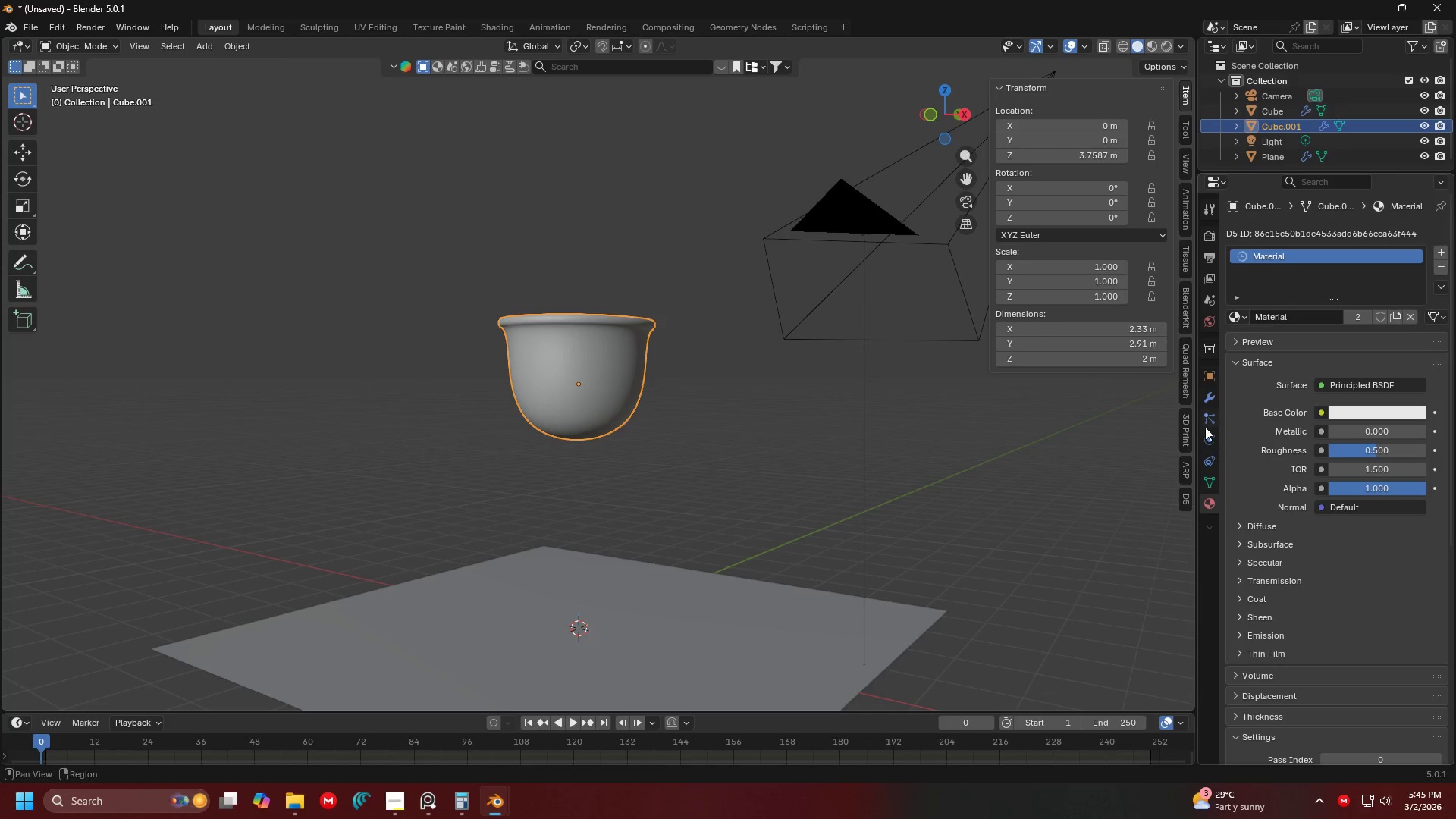 
left_click([1209, 403])
 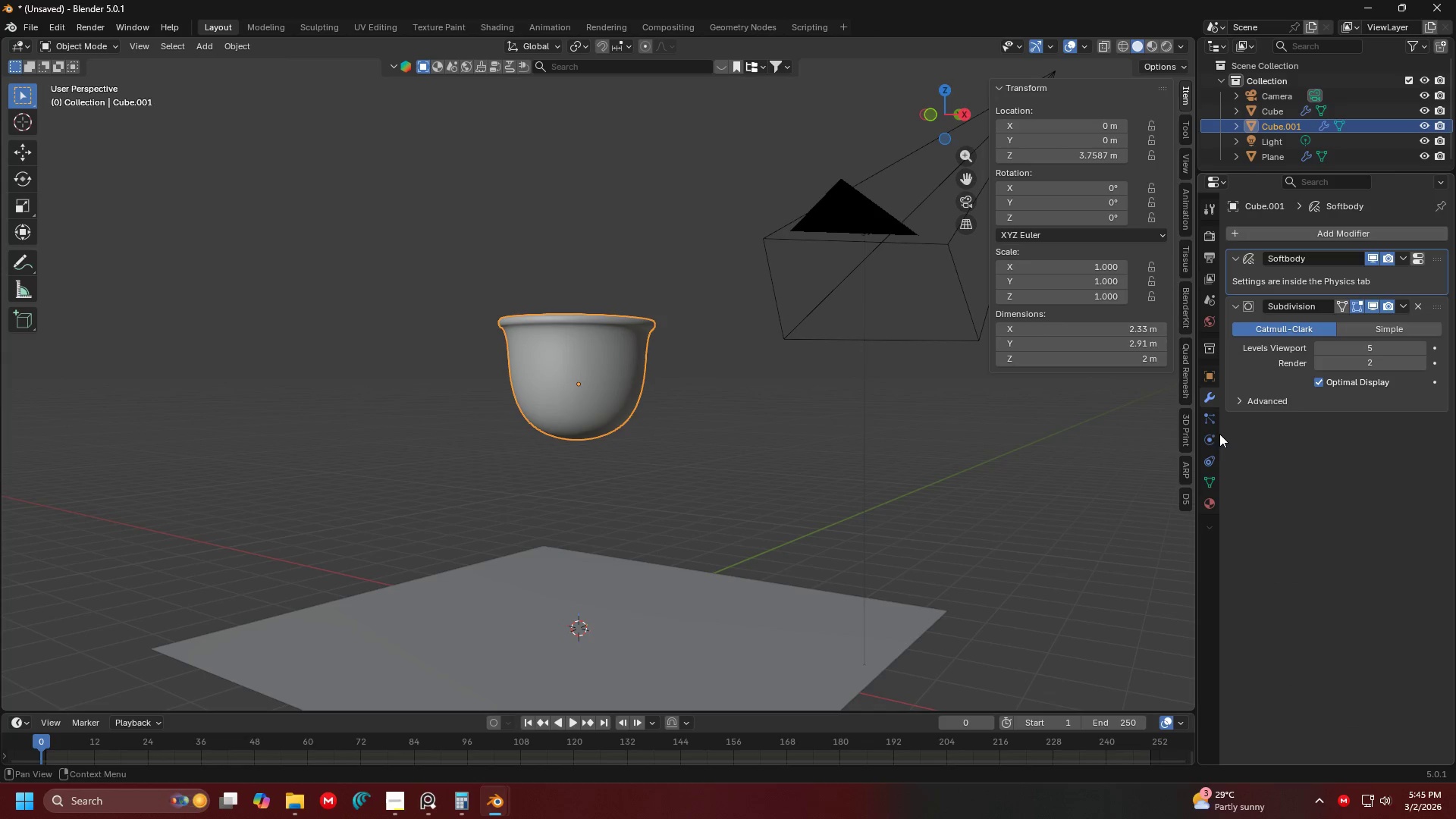 
double_click([1215, 418])
 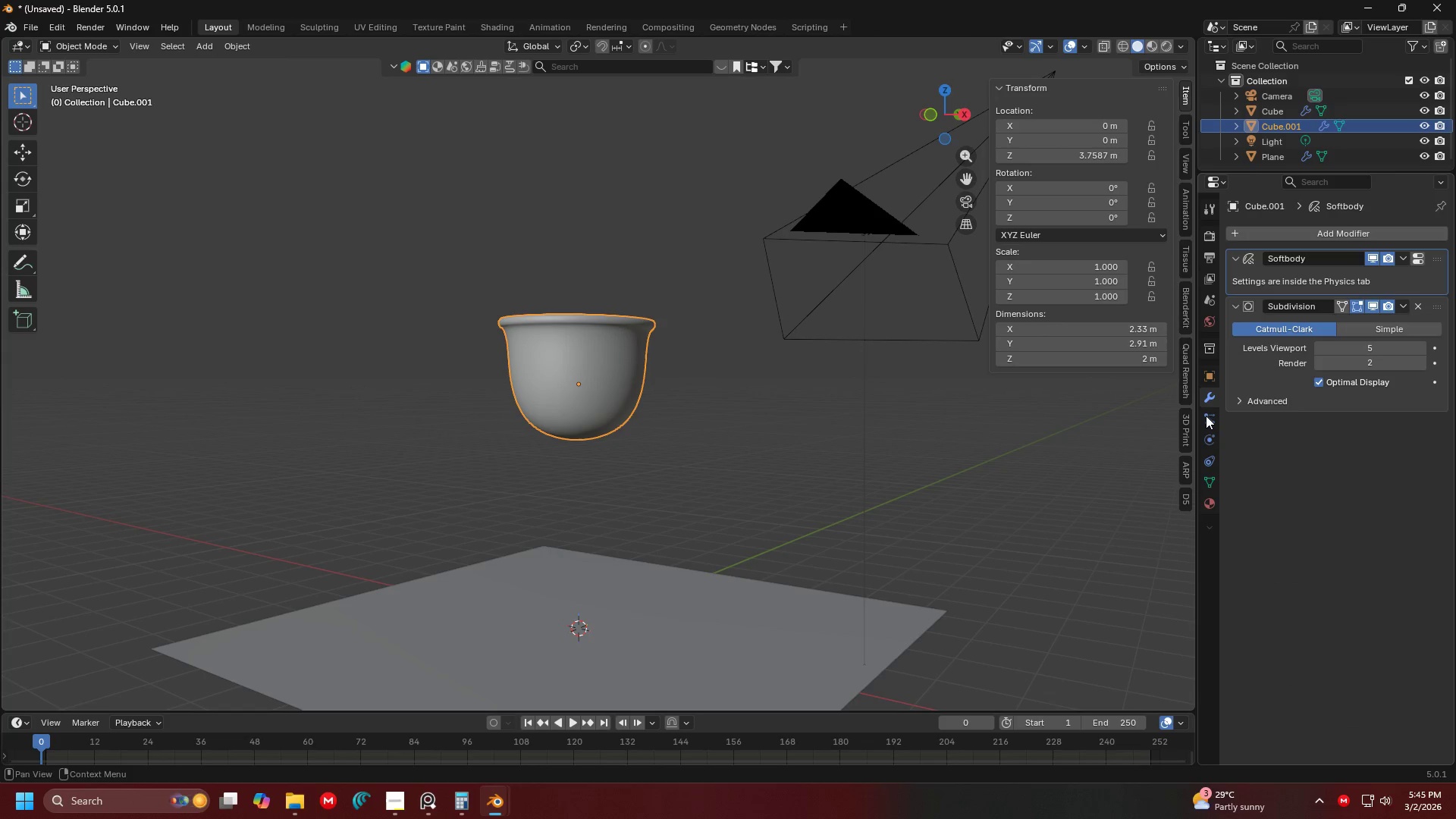 
triple_click([1205, 416])
 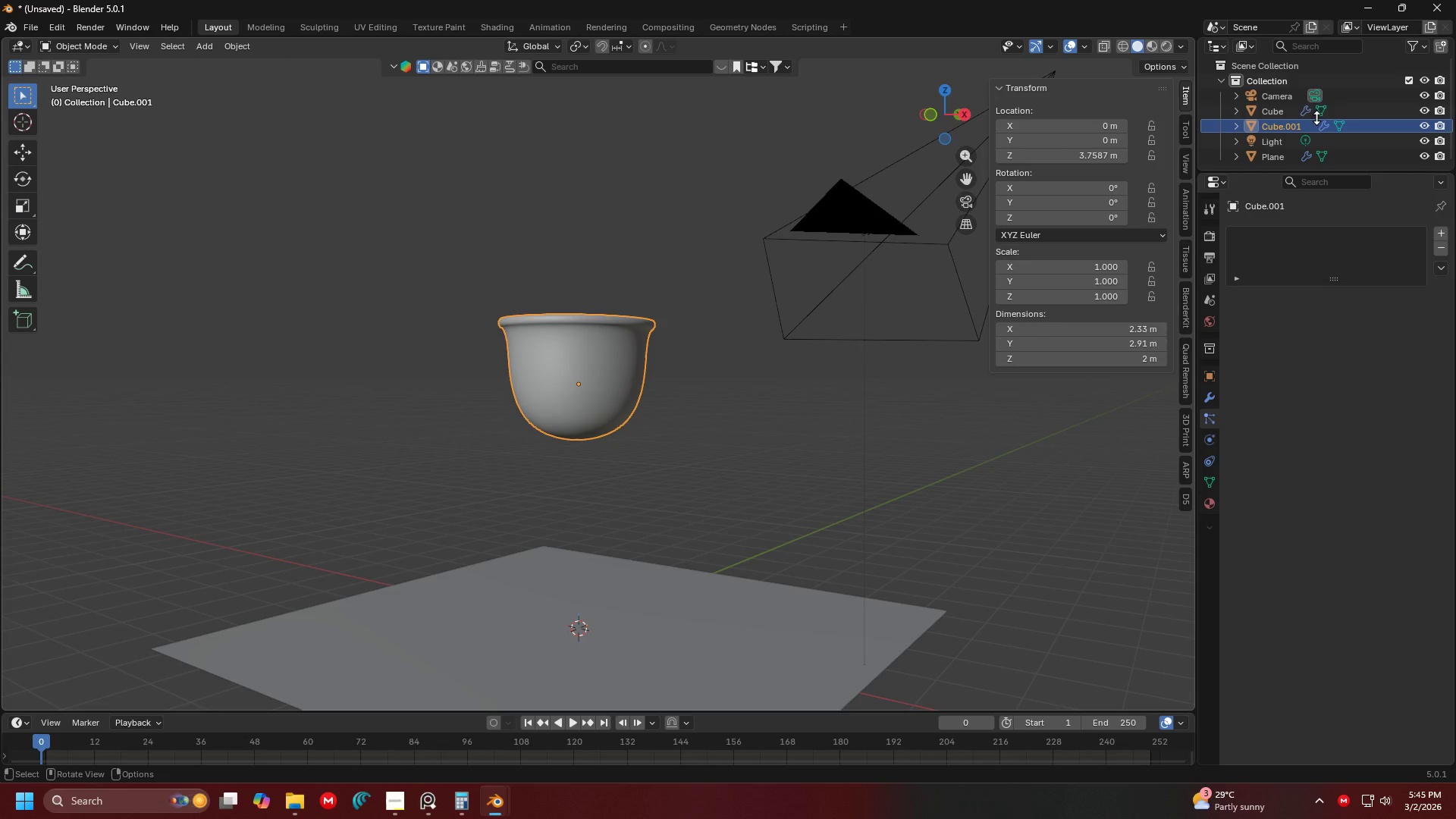 
wait(6.53)
 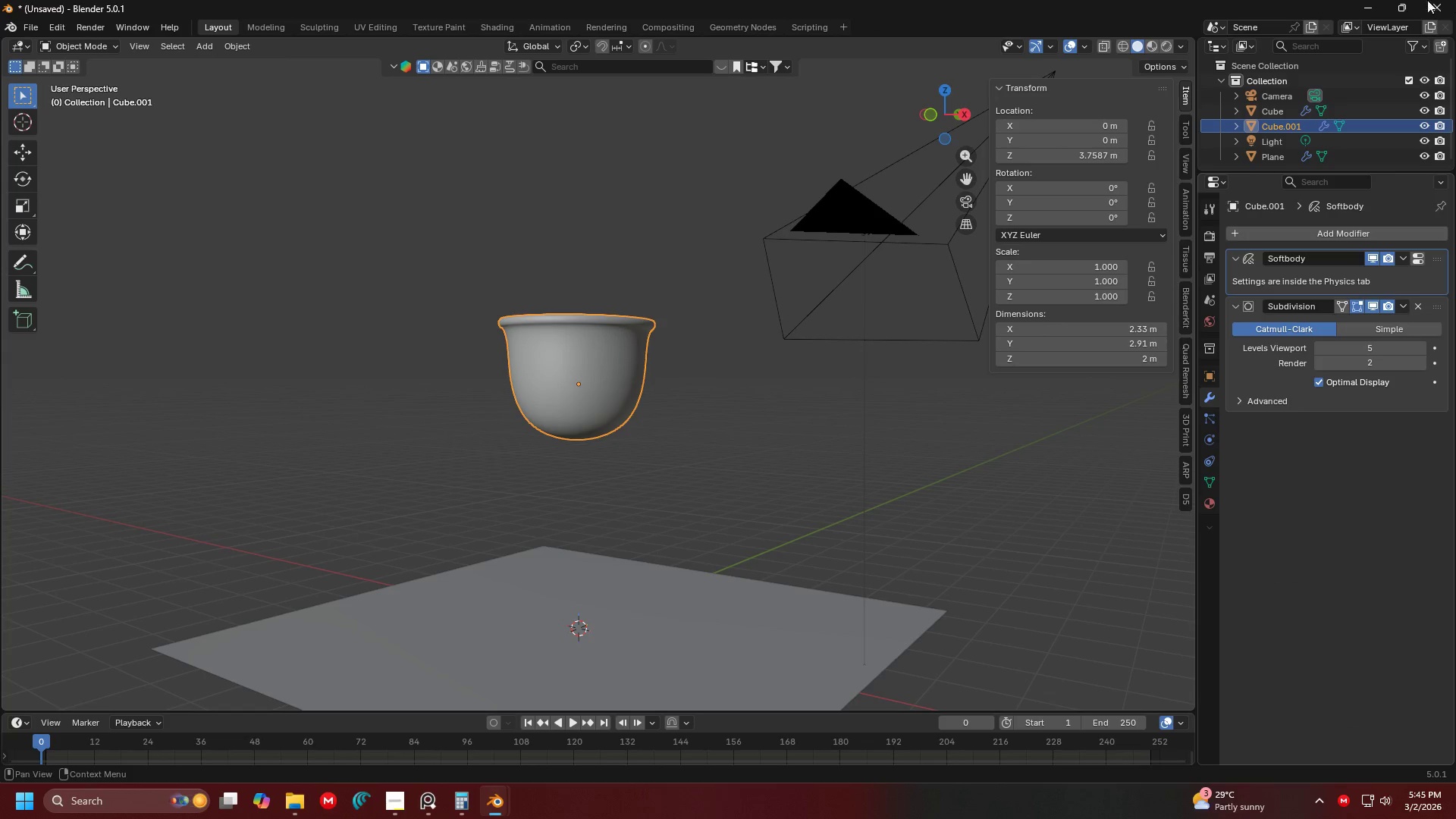 
left_click([731, 382])
 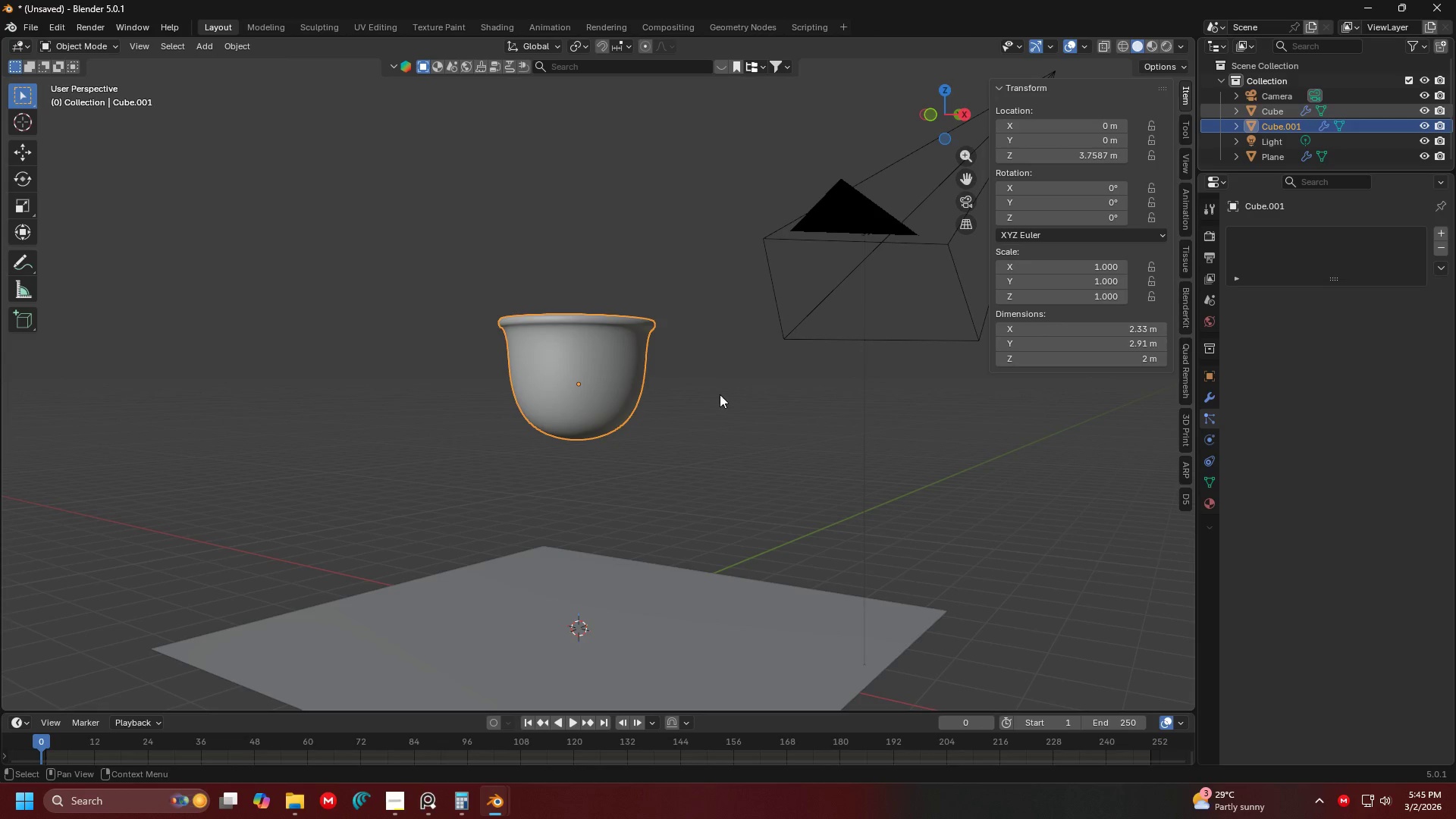 
scroll: coordinate [718, 396], scroll_direction: down, amount: 2.0
 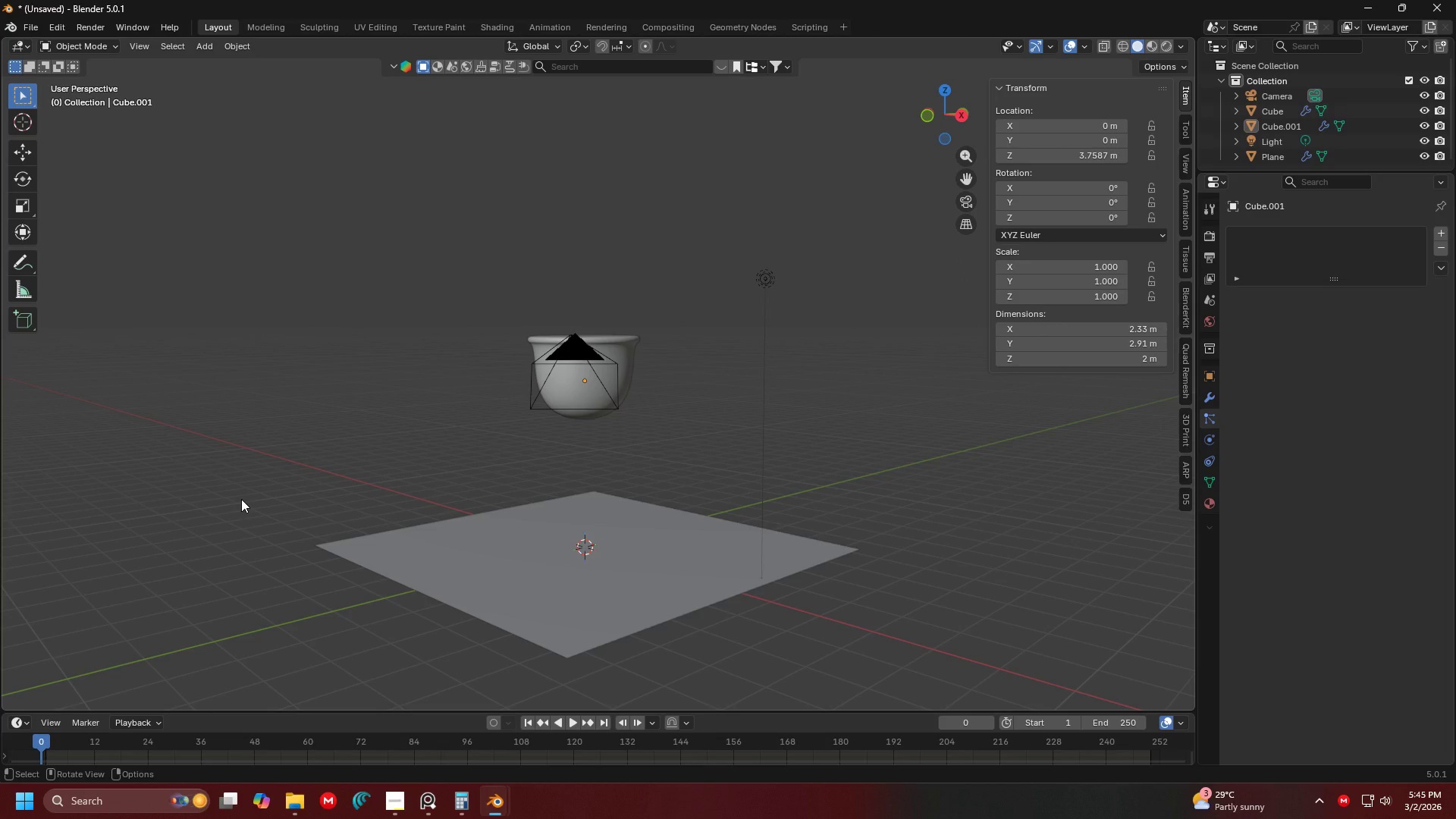 
wait(12.81)
 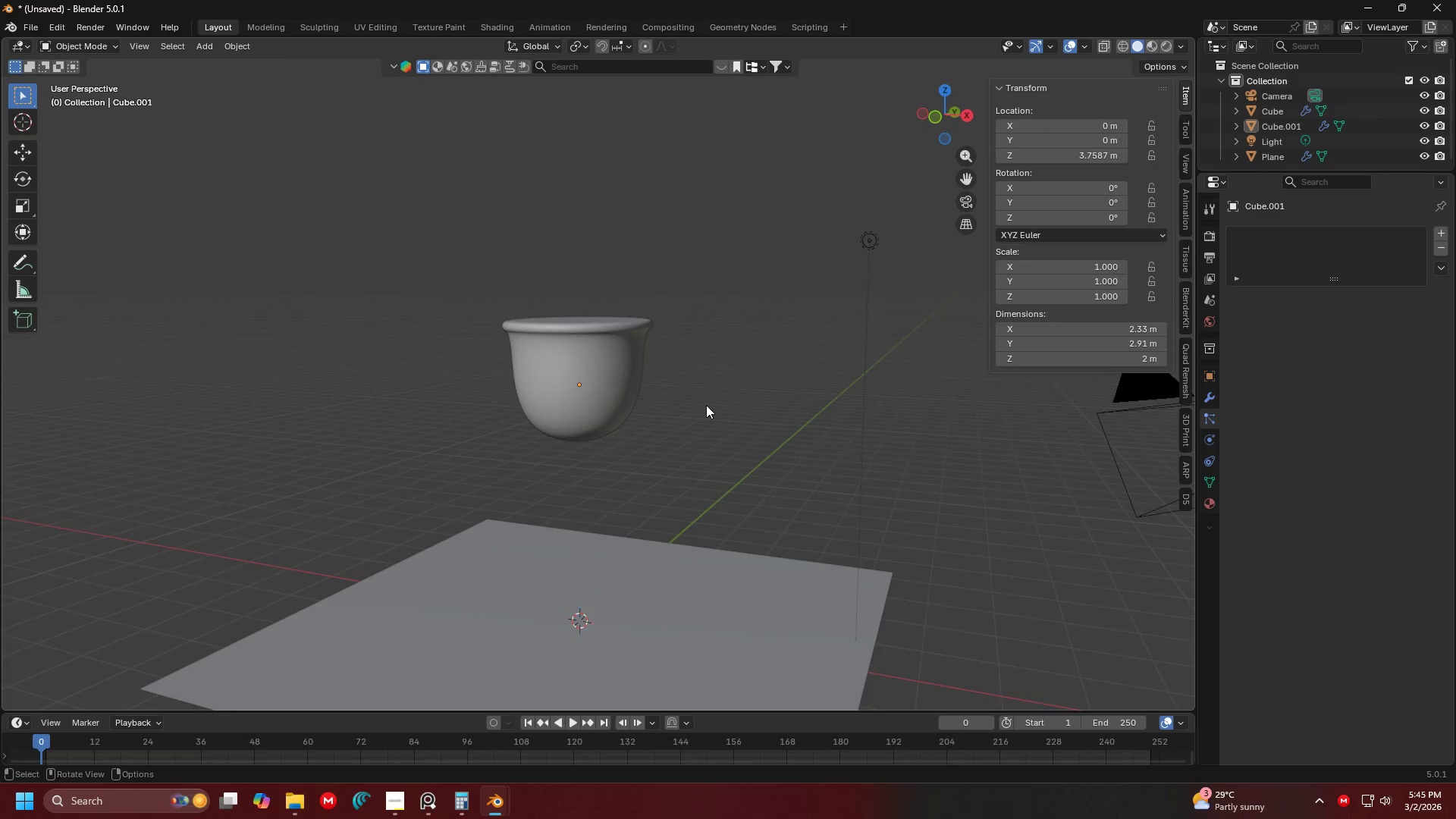 
key(Control+ControlLeft)
 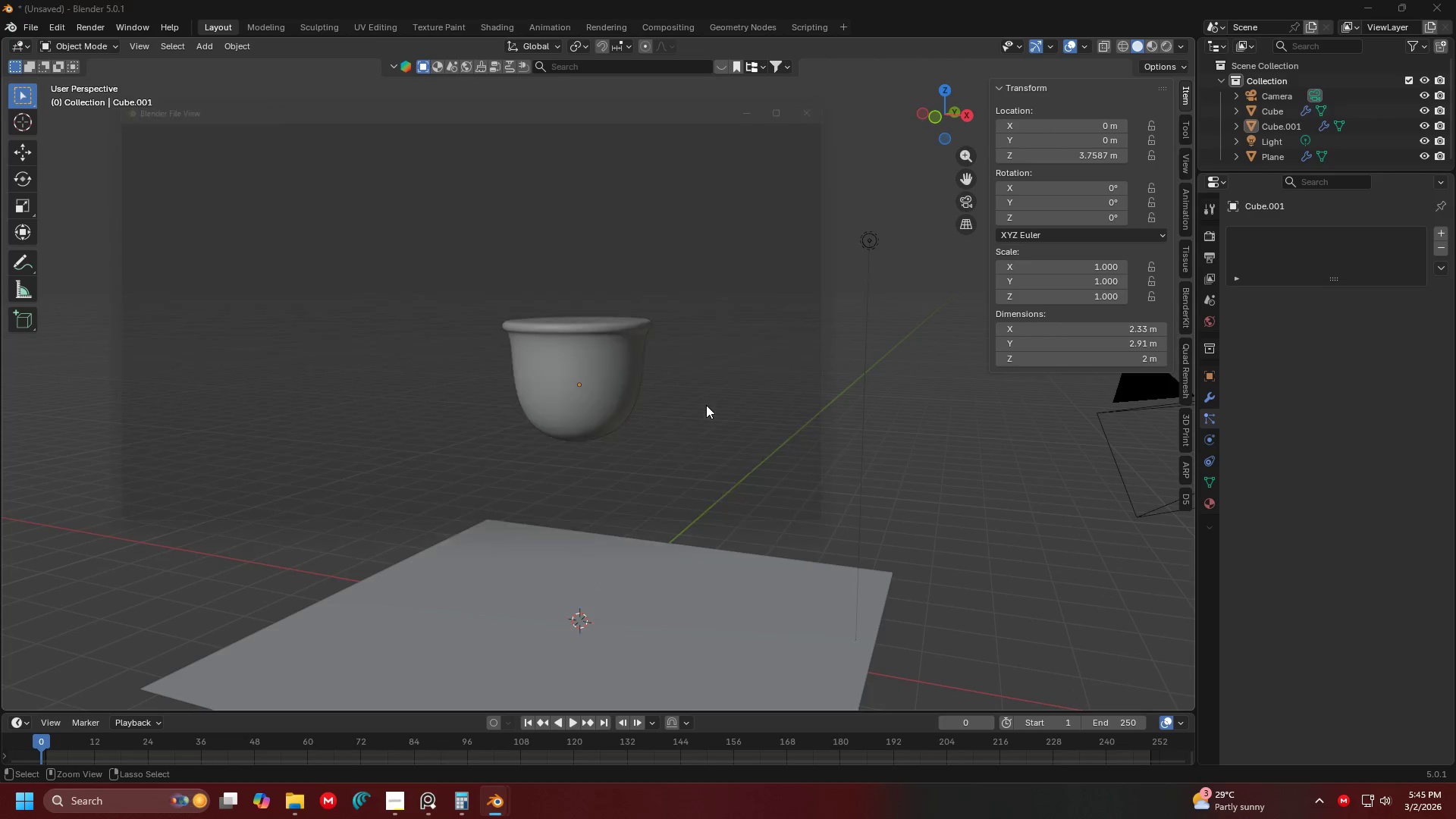 
scroll: coordinate [711, 406], scroll_direction: up, amount: 3.0
 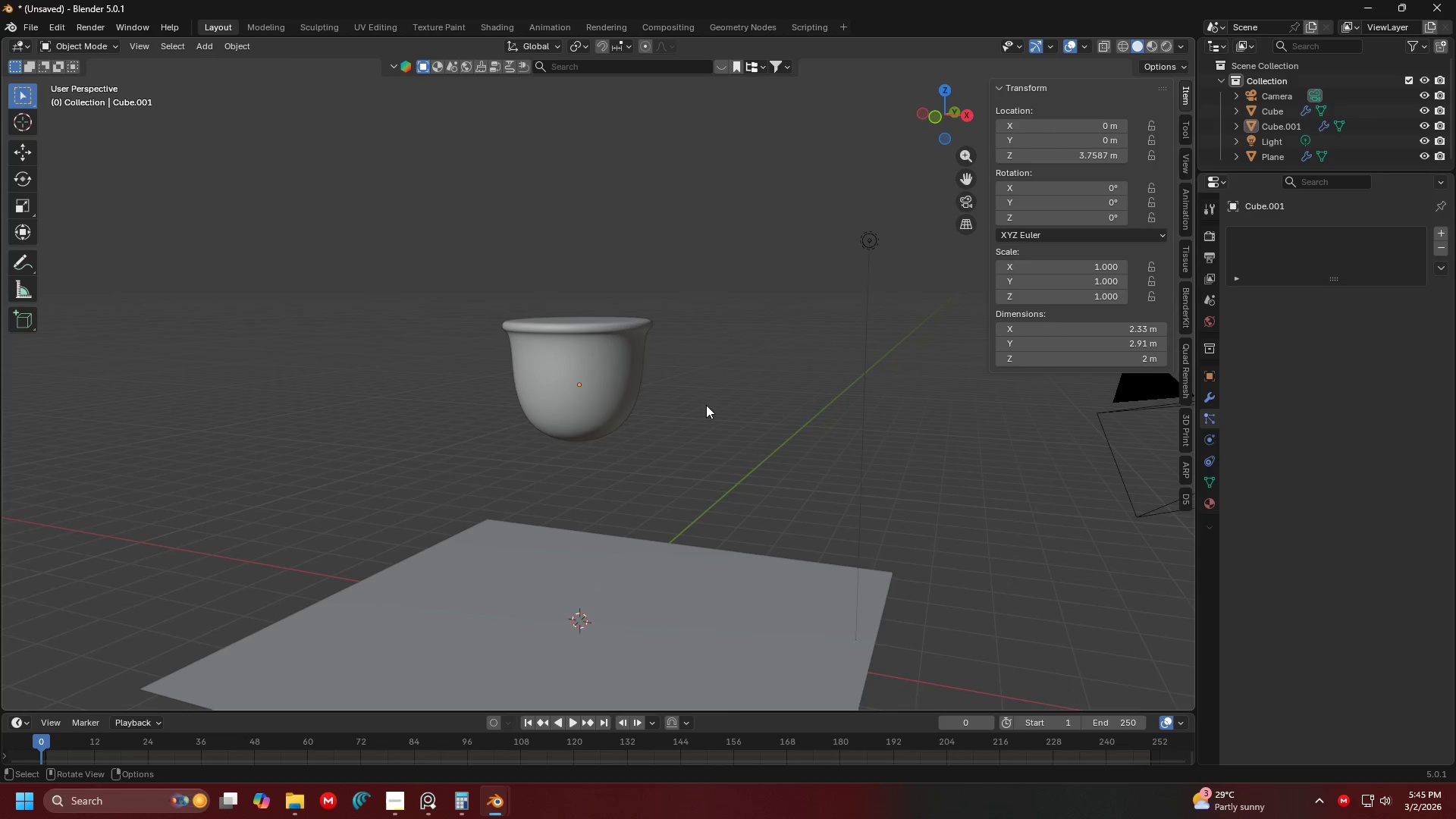 
key(Control+S)
 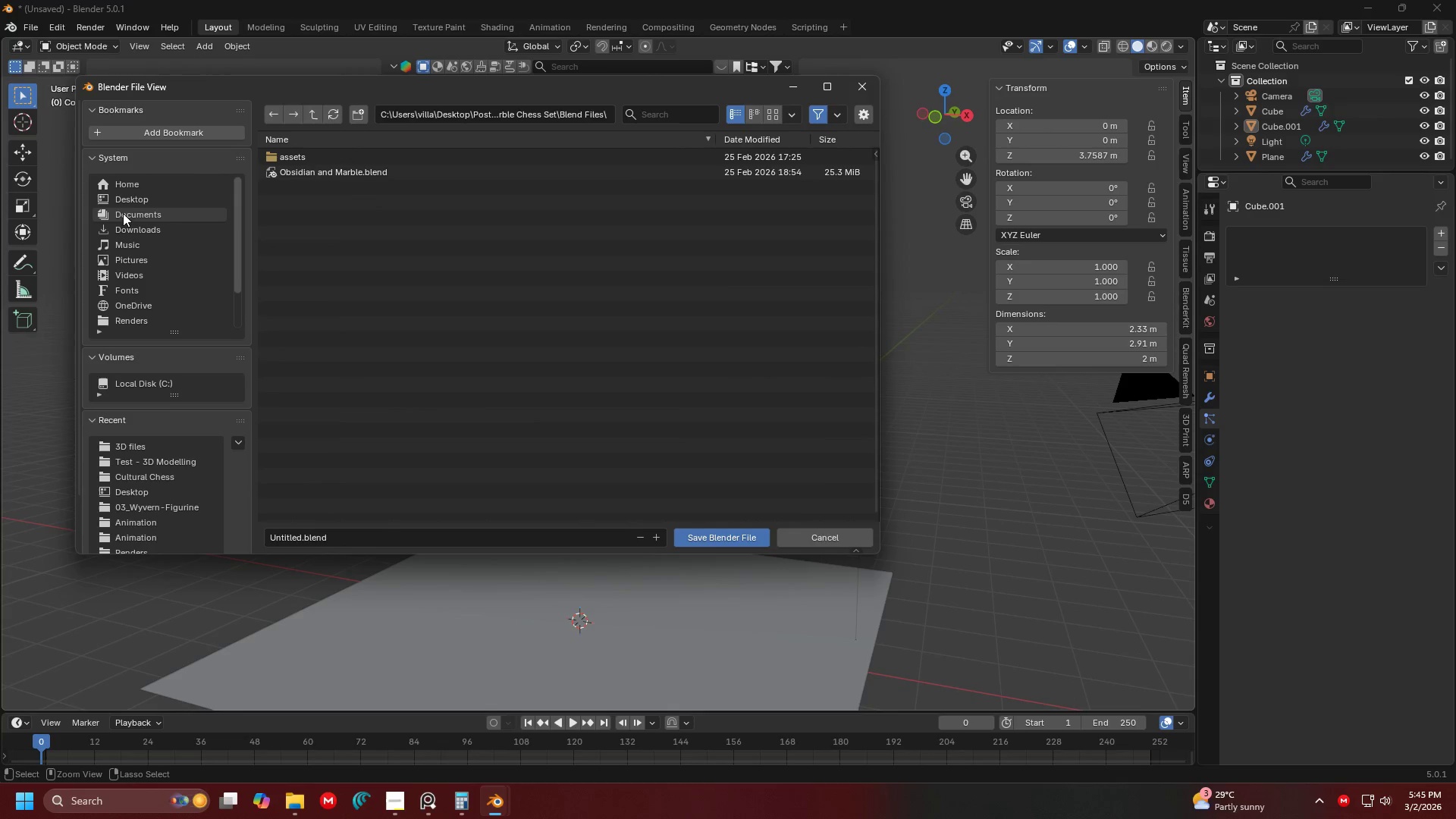 
left_click([124, 202])
 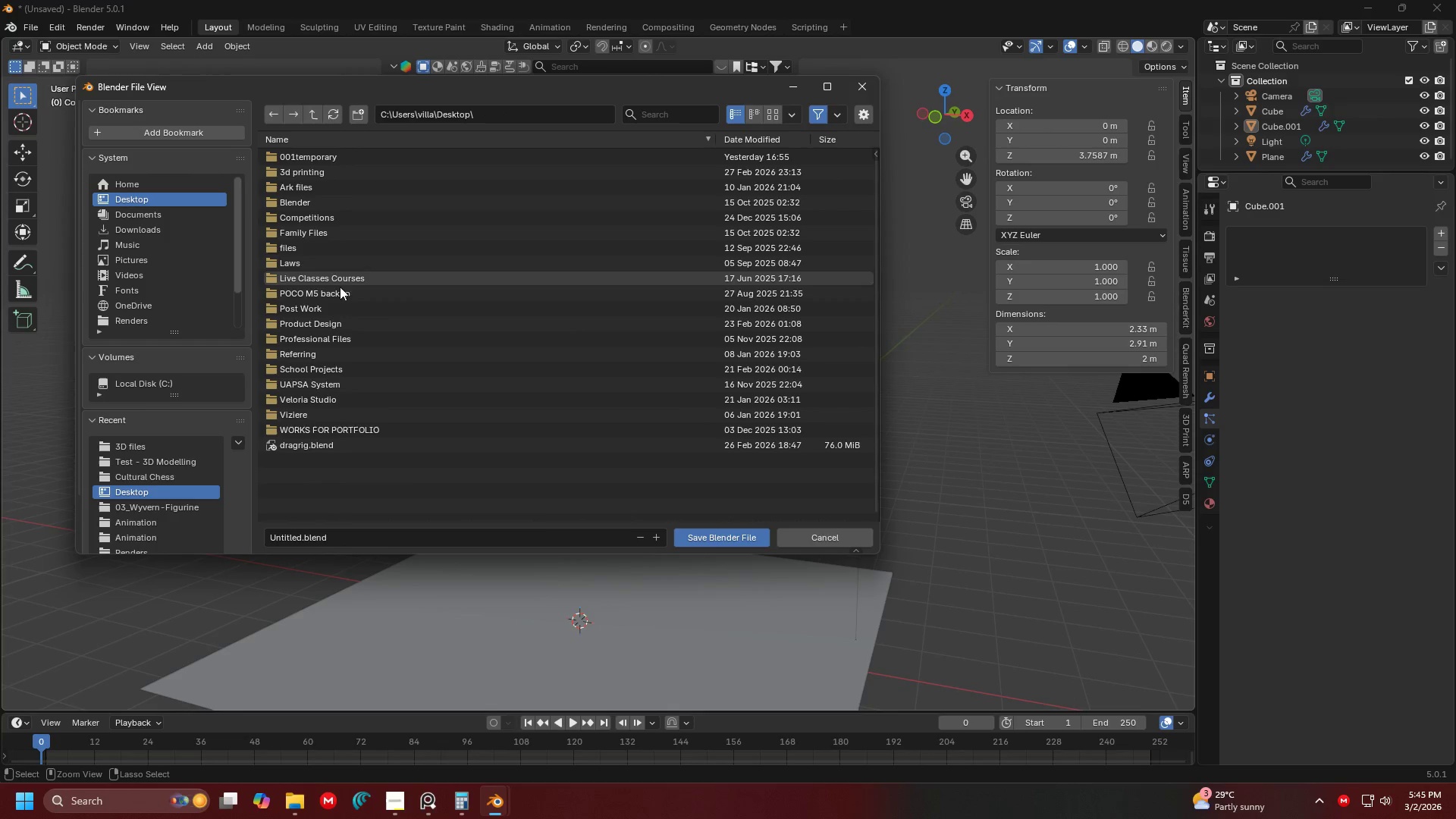 
double_click([330, 315])
 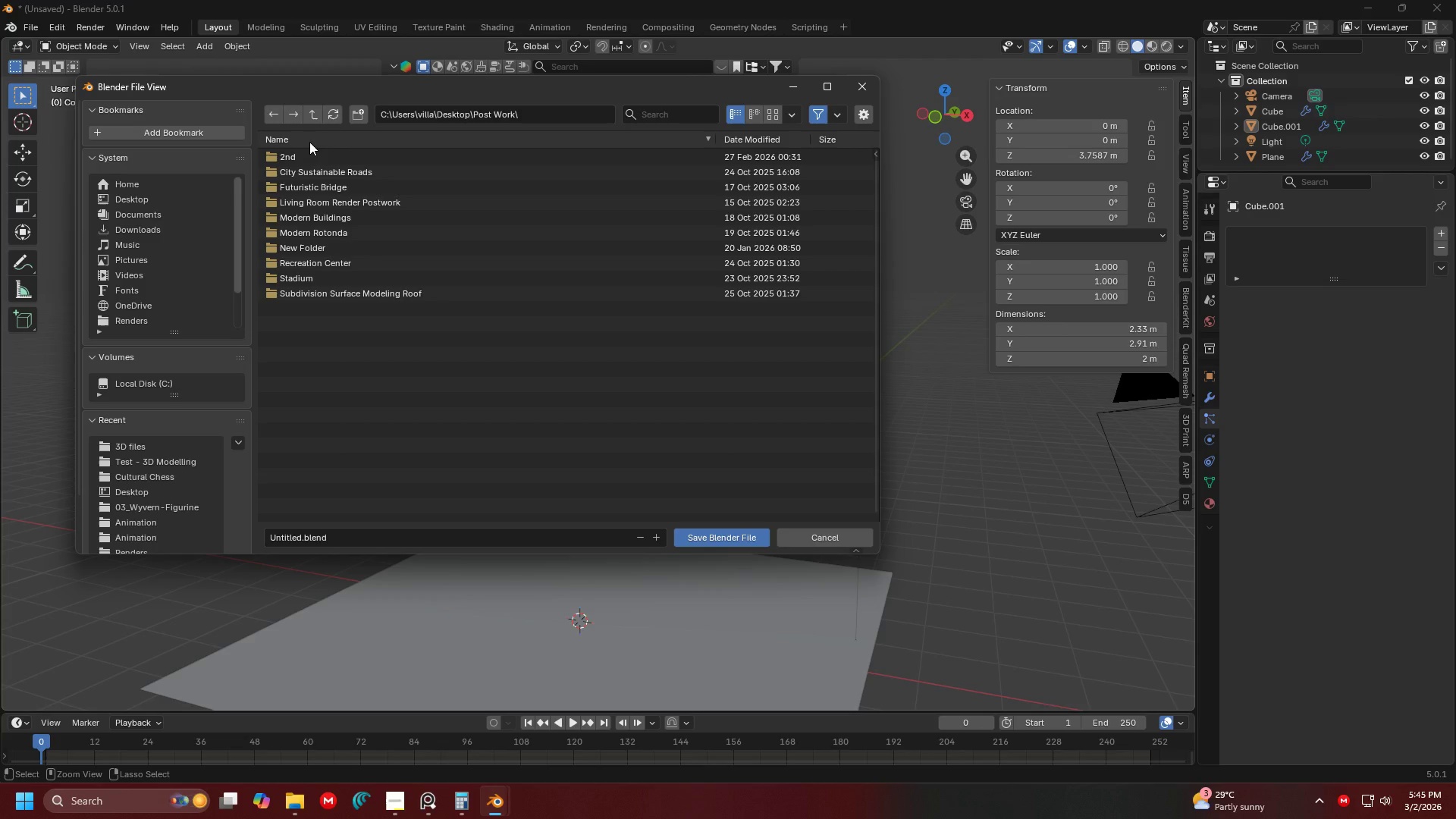 
double_click([310, 156])
 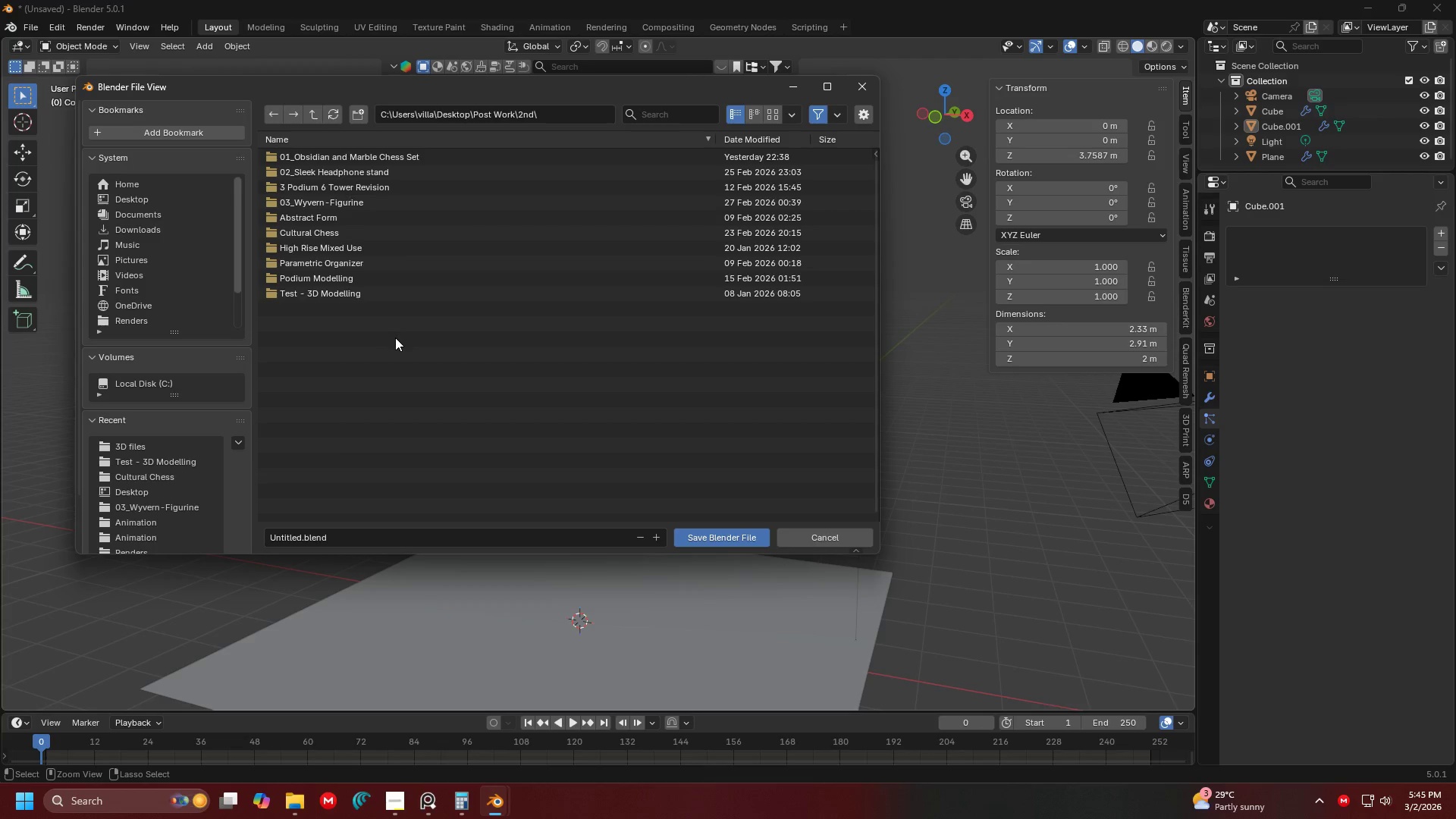 
left_click([395, 337])
 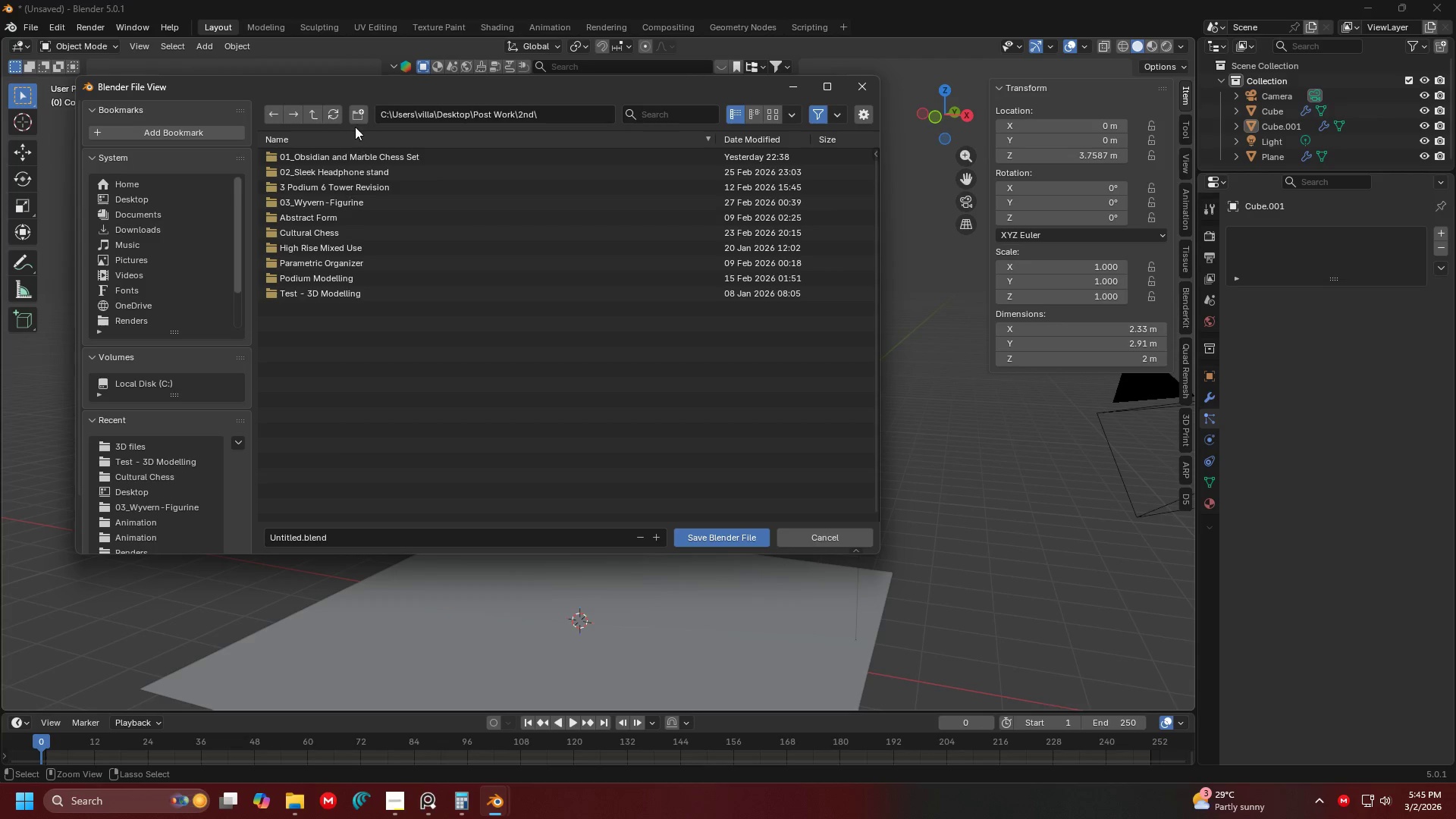 
left_click([355, 127])
 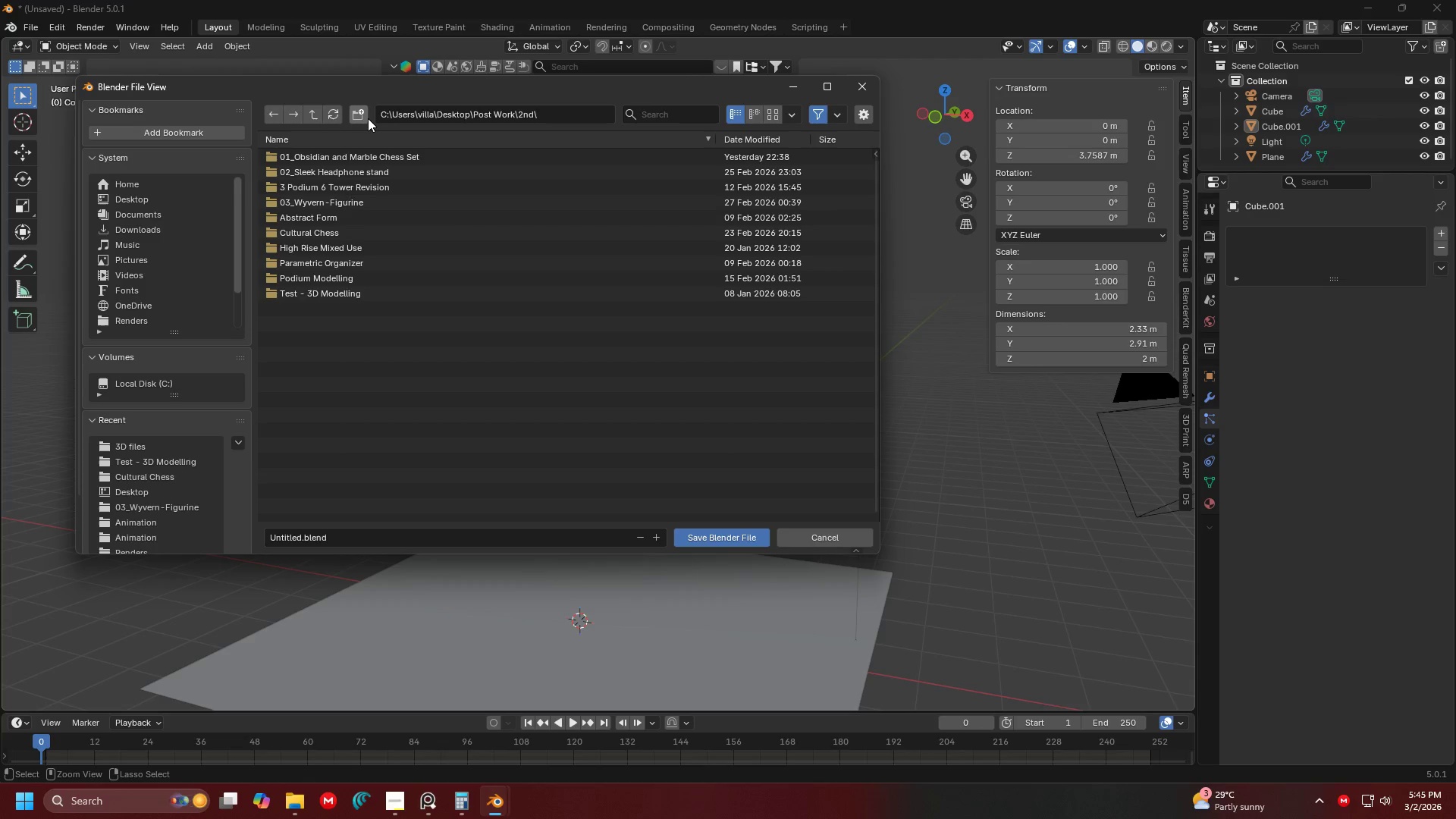 
left_click([362, 118])
 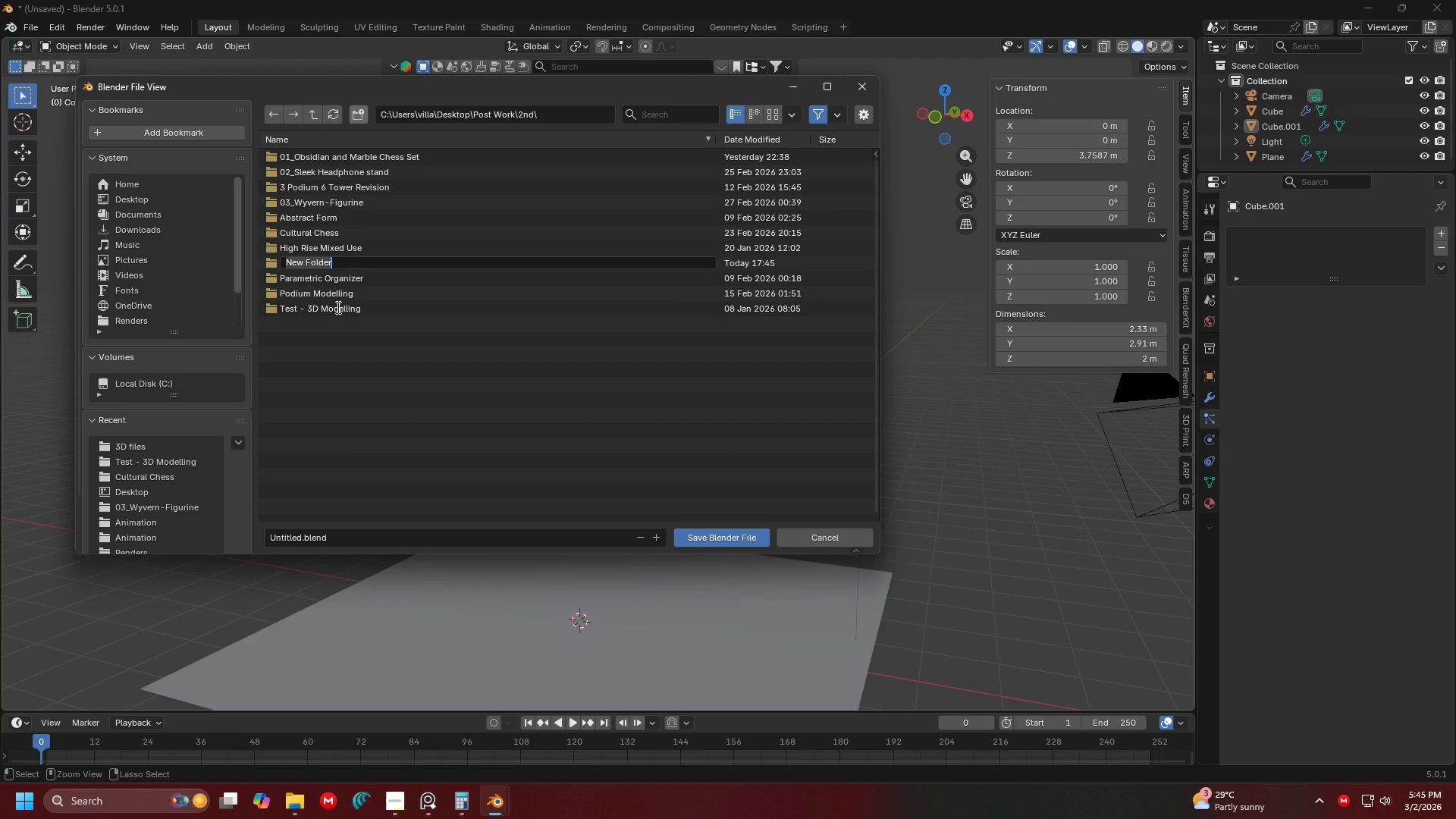 
type(04_Bonsai Pot)
 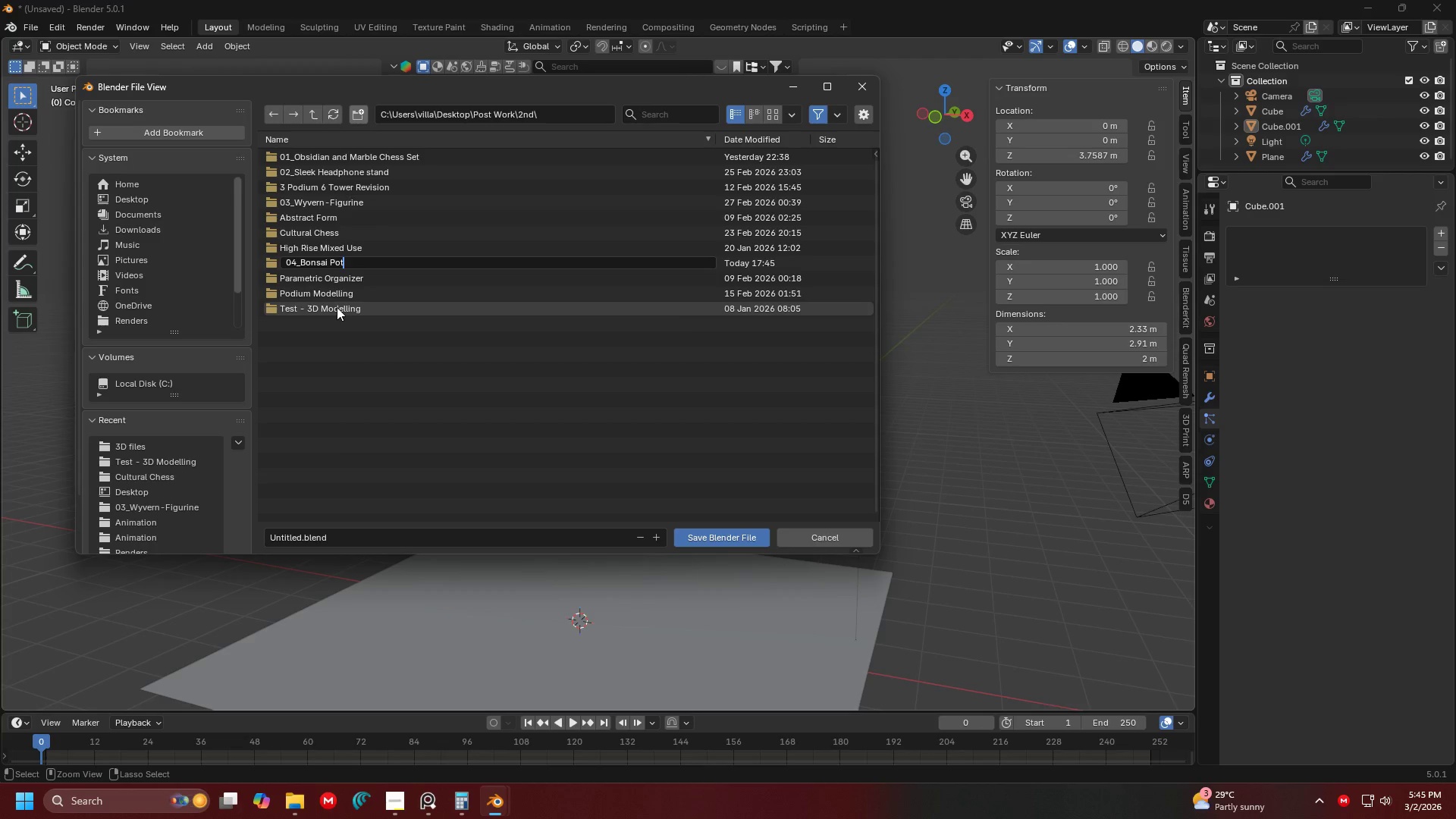 
 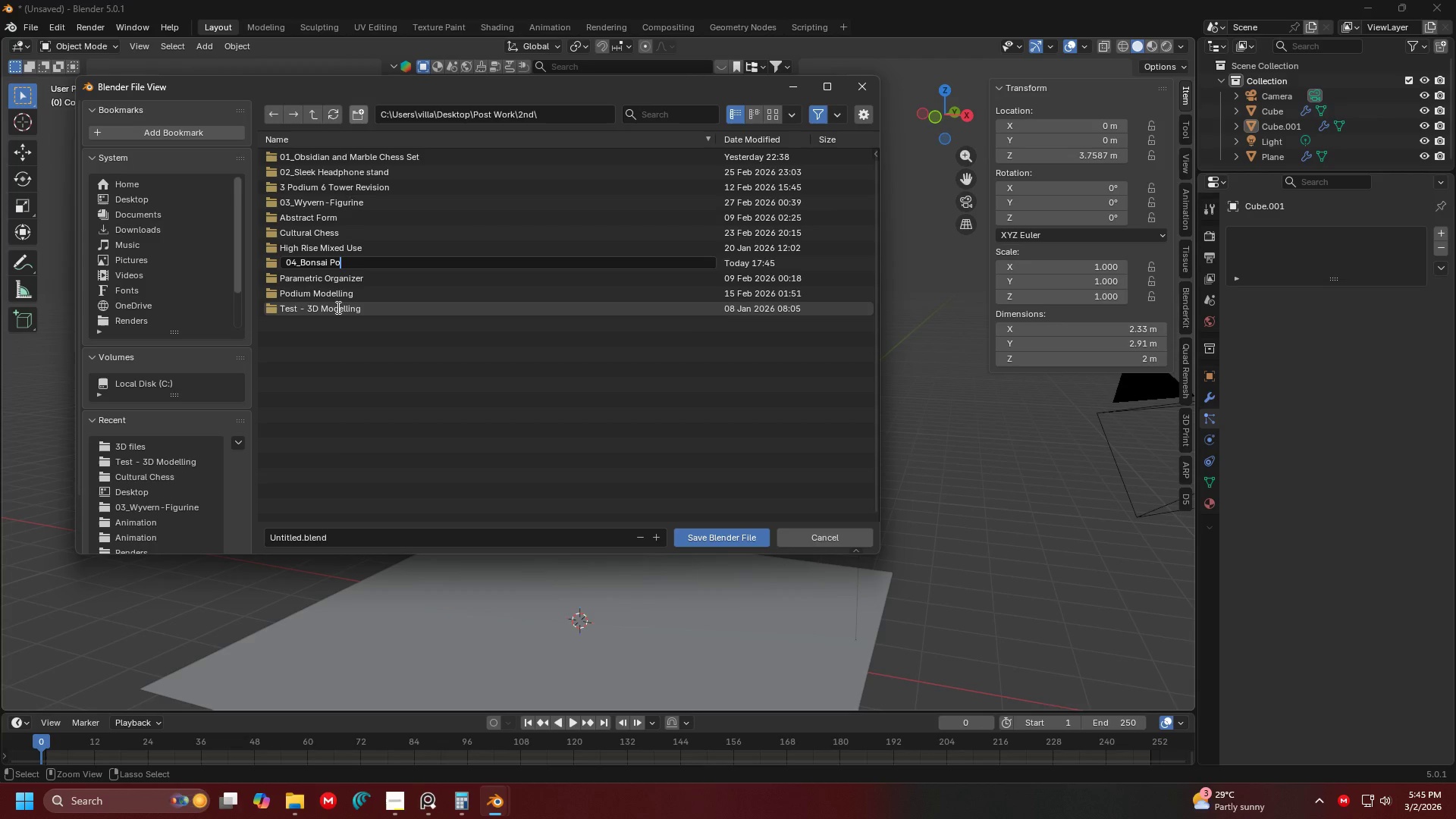 
key(Enter)
 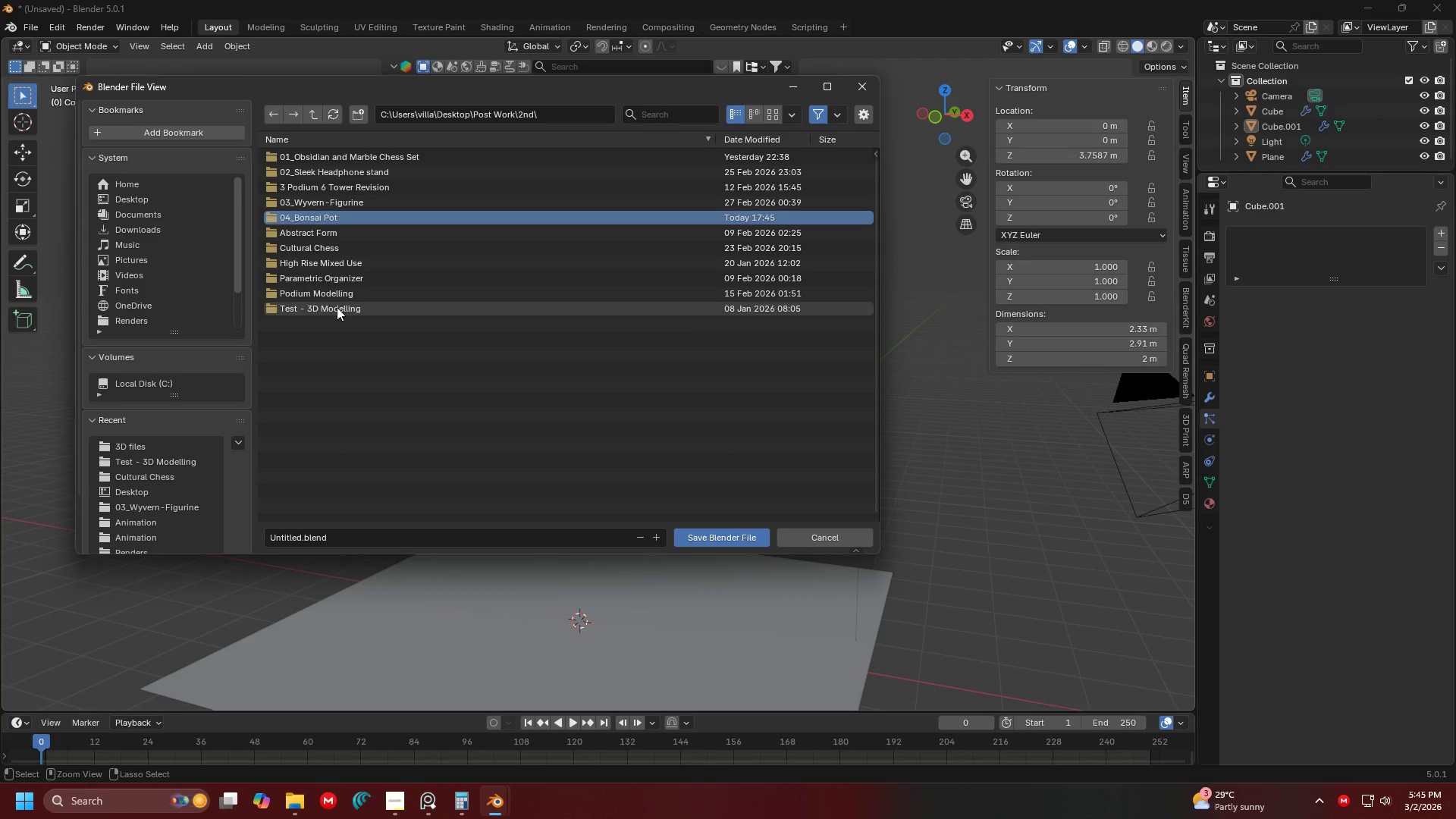 
key(Enter)
 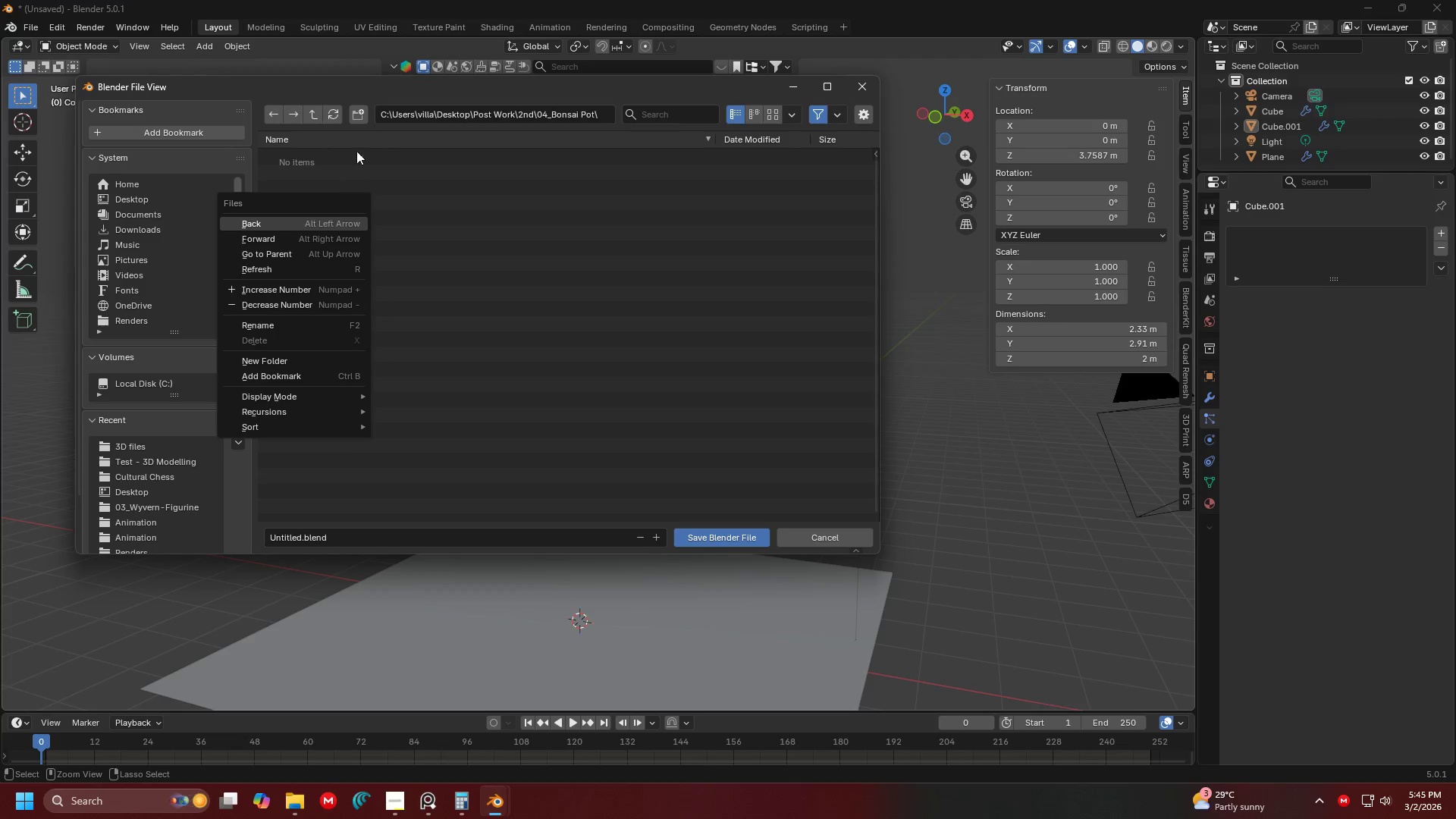 
double_click([360, 113])
 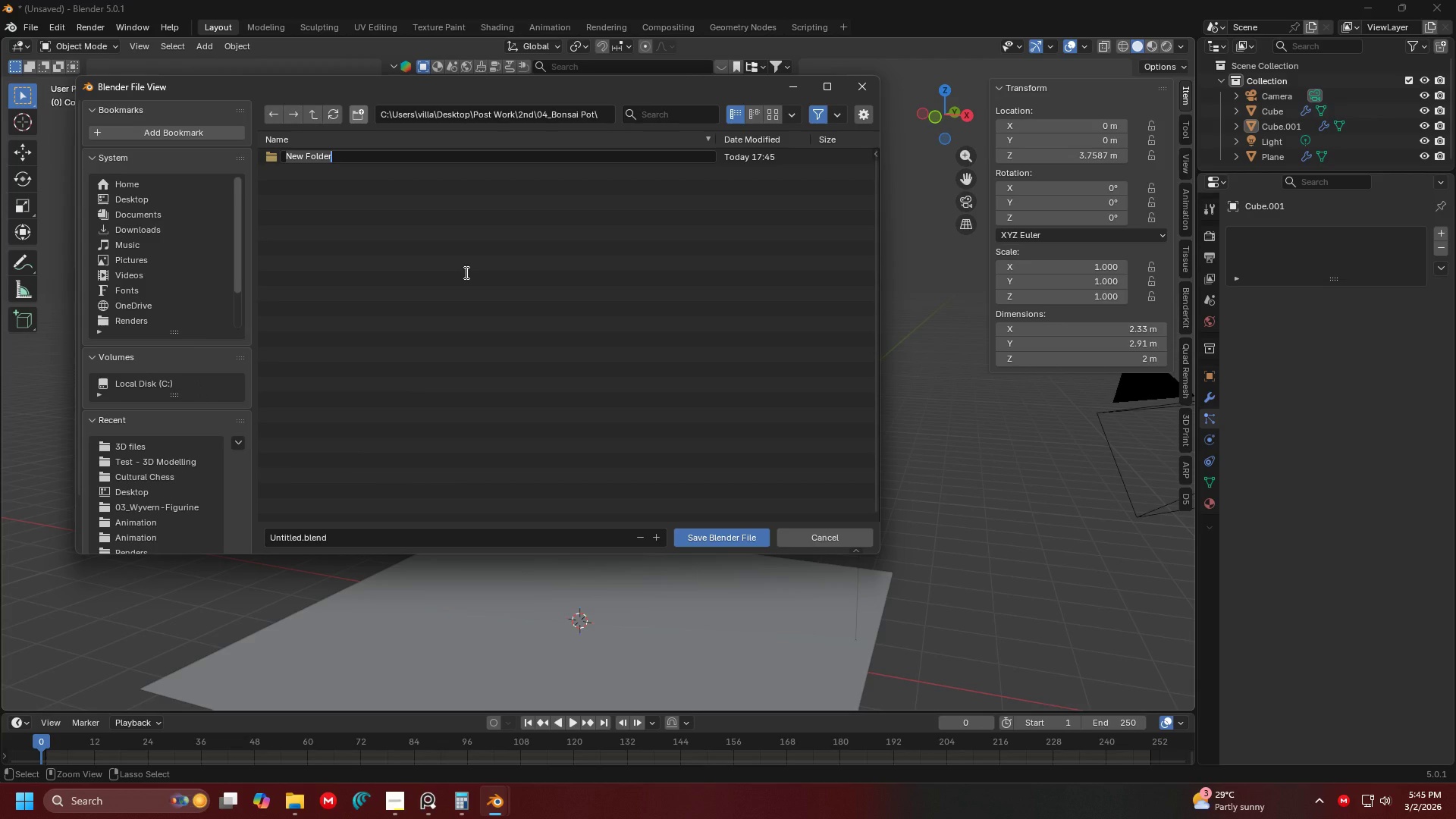 
type(Blender Files)
 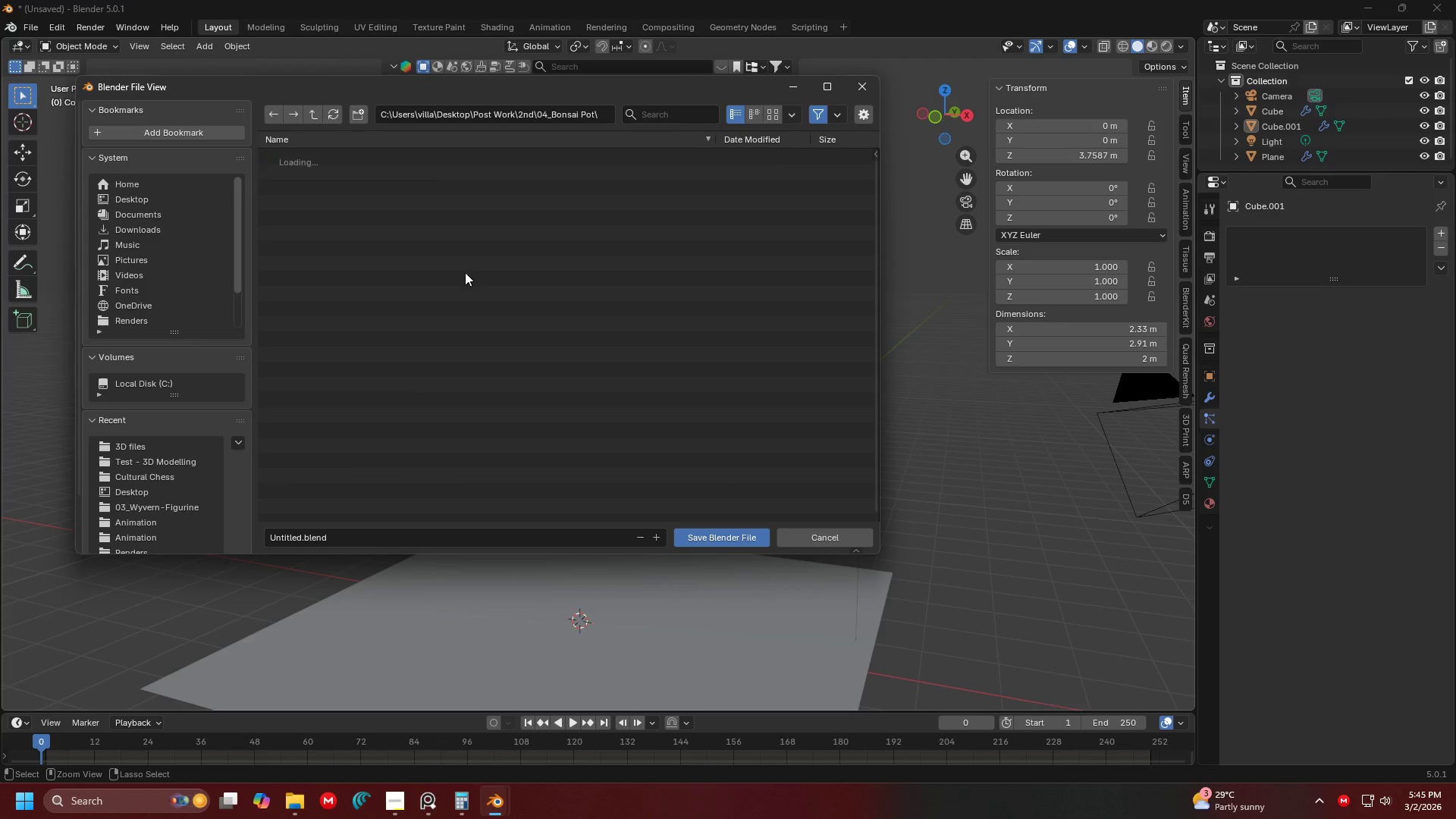 
key(Enter)
 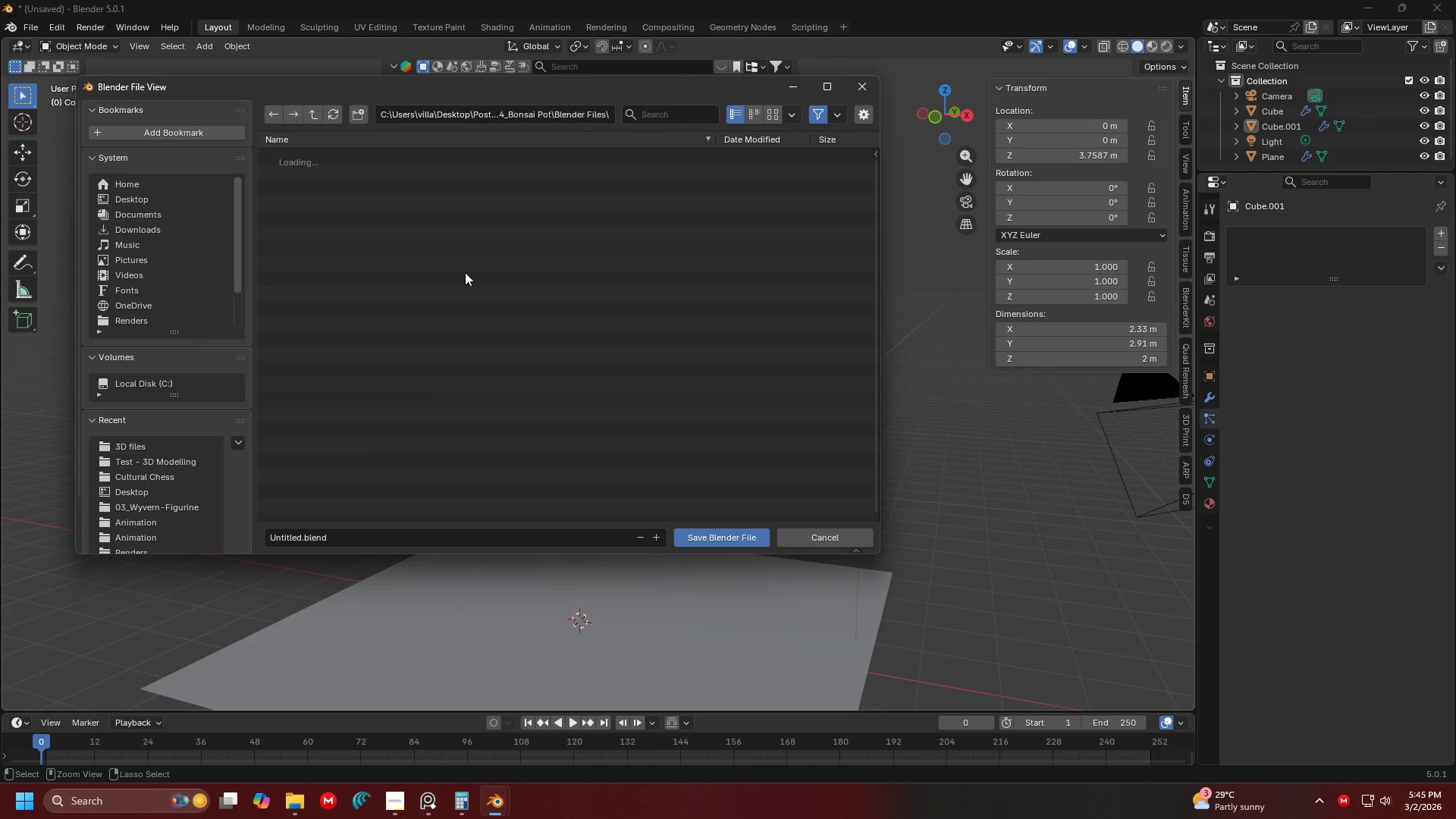 
key(Enter)
 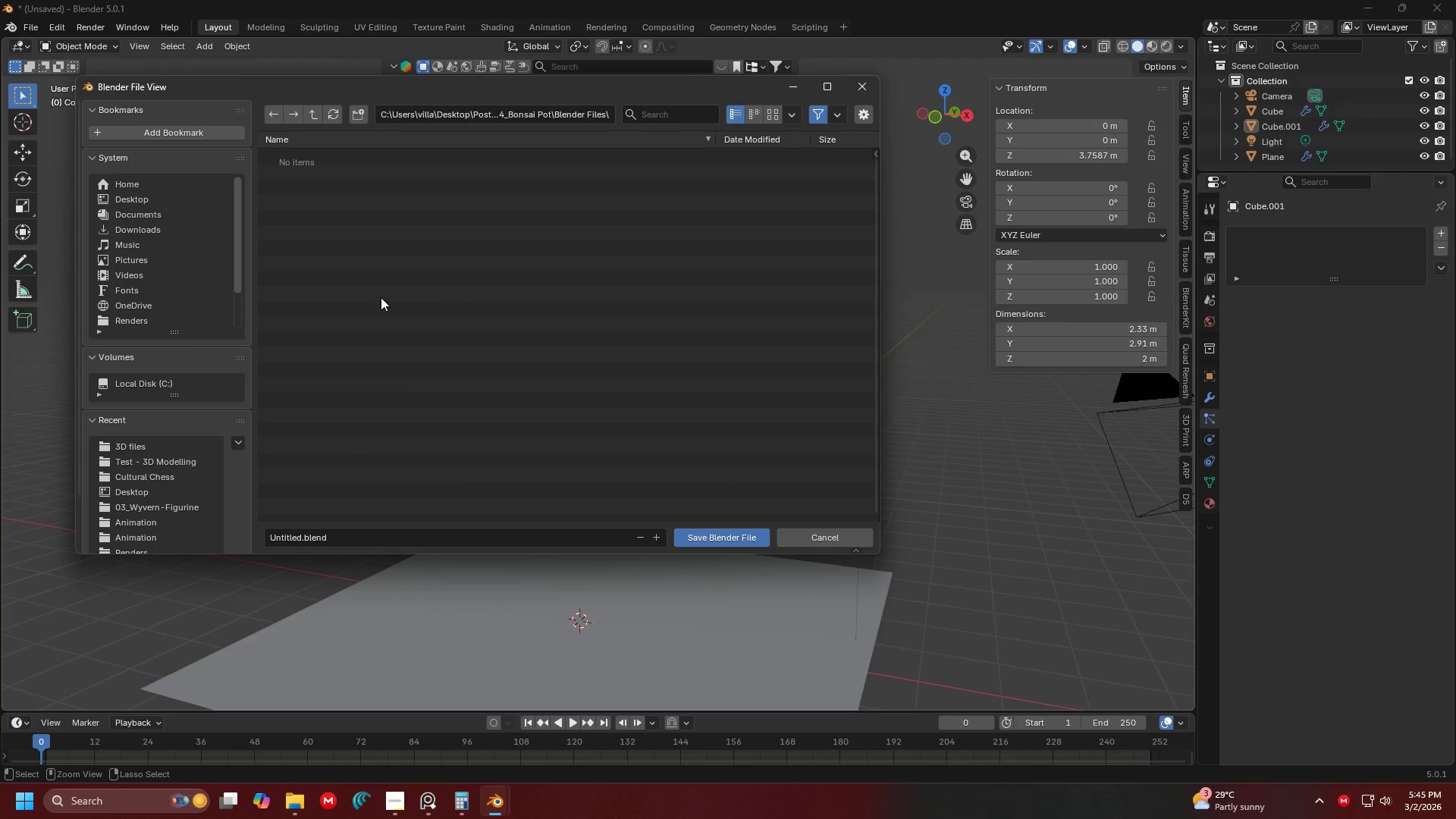 
left_click([425, 533])
 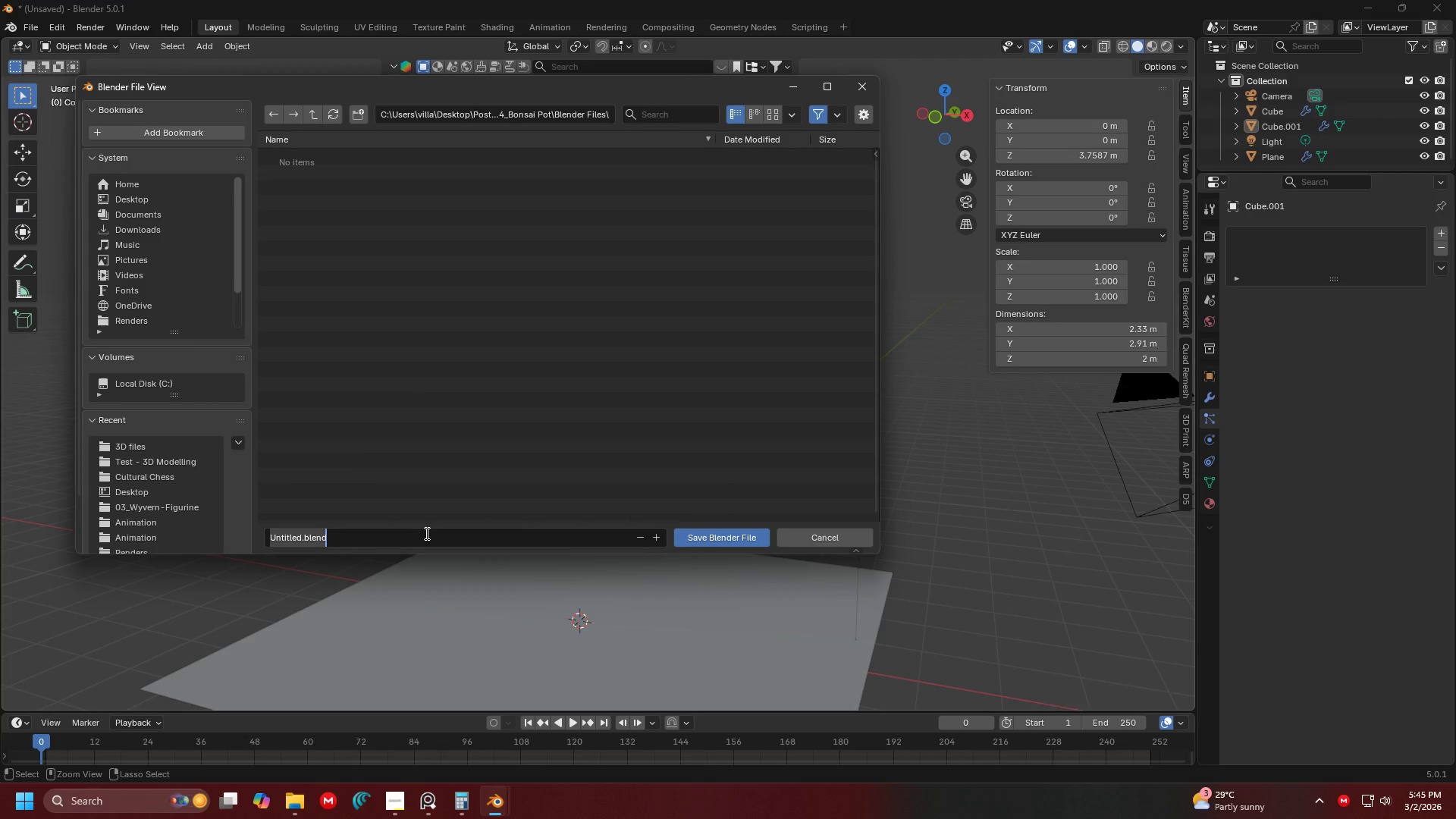 
type(Bonsai Pot)
 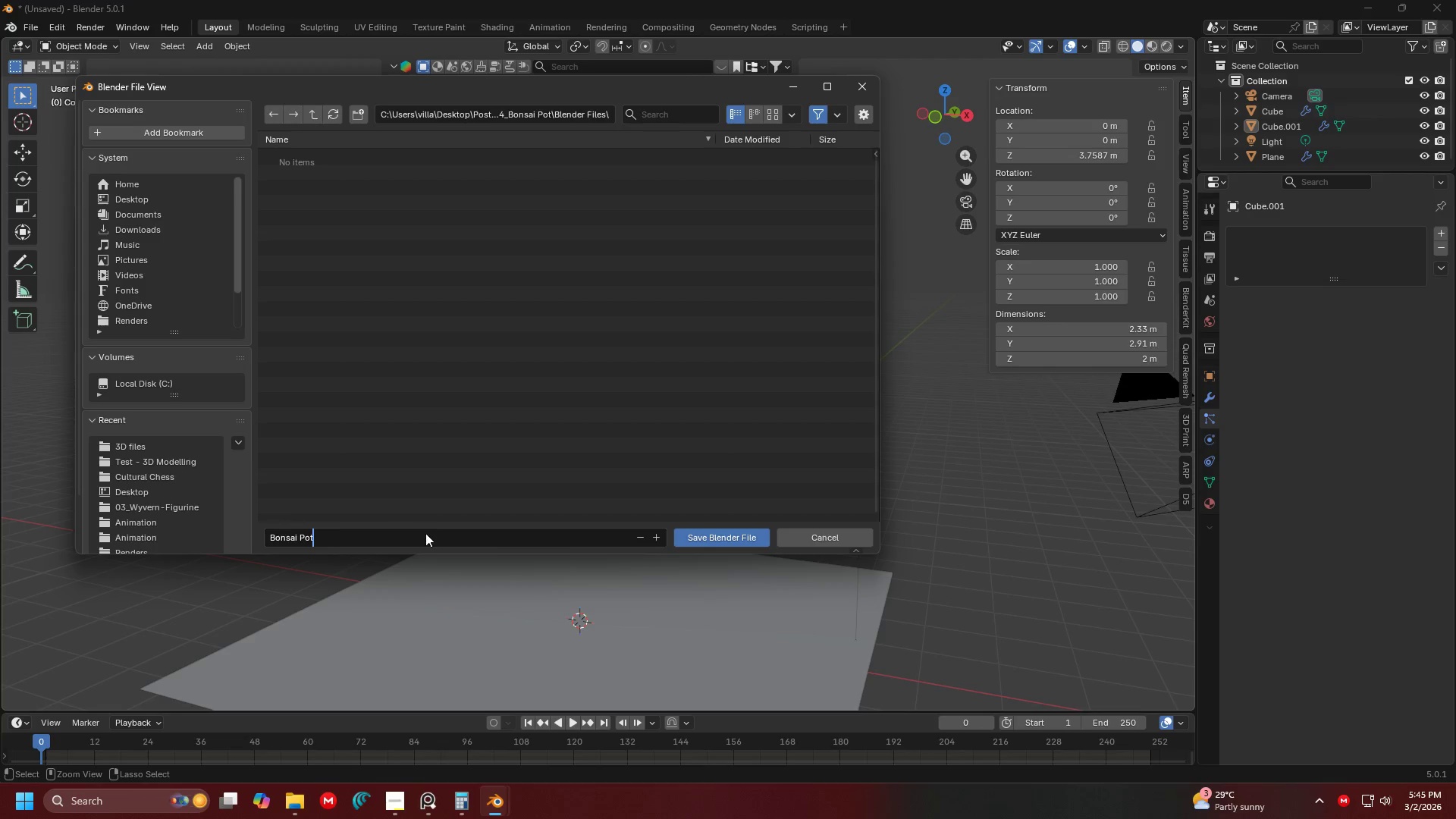 
key(Enter)
 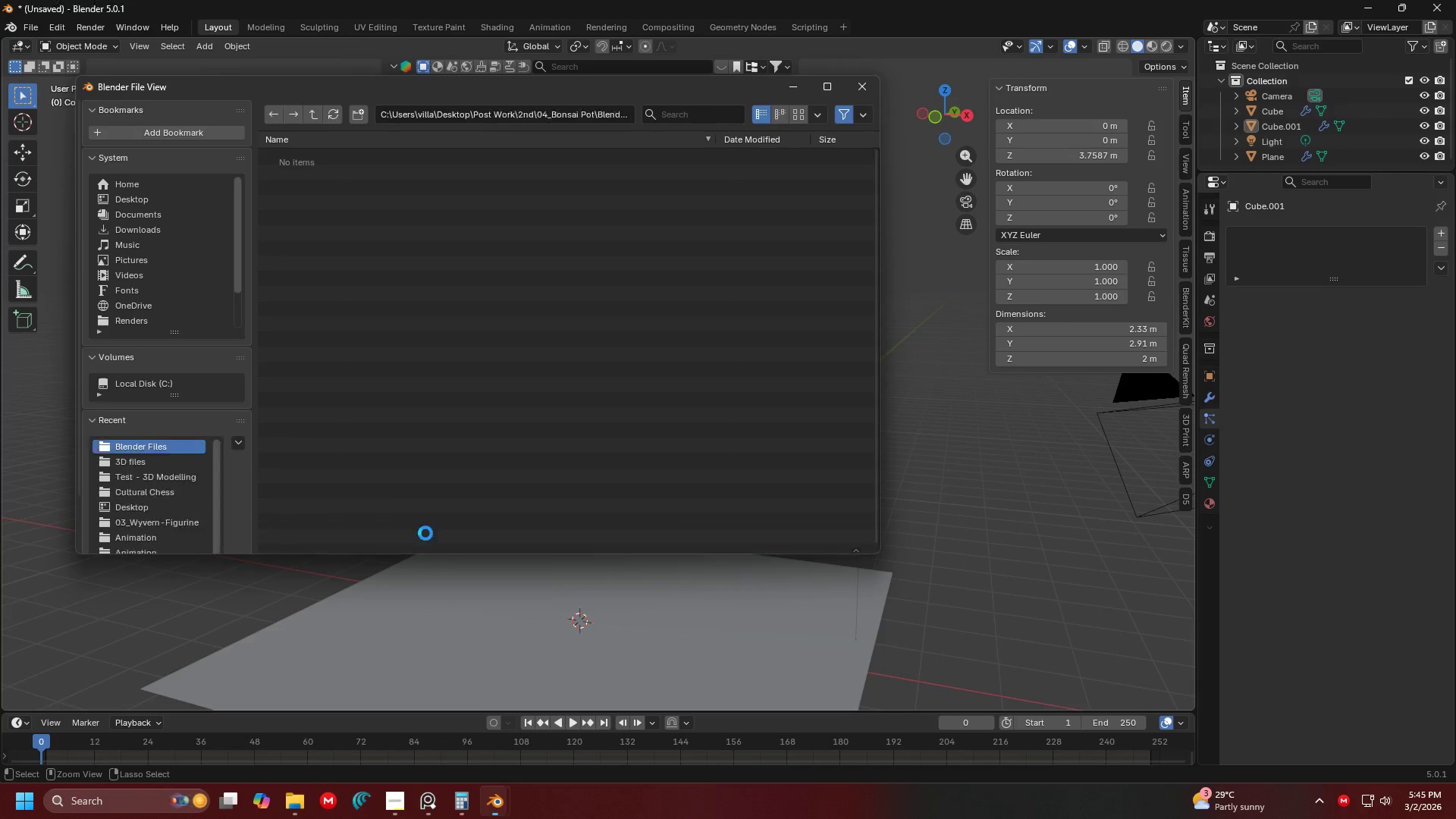 
key(Enter)
 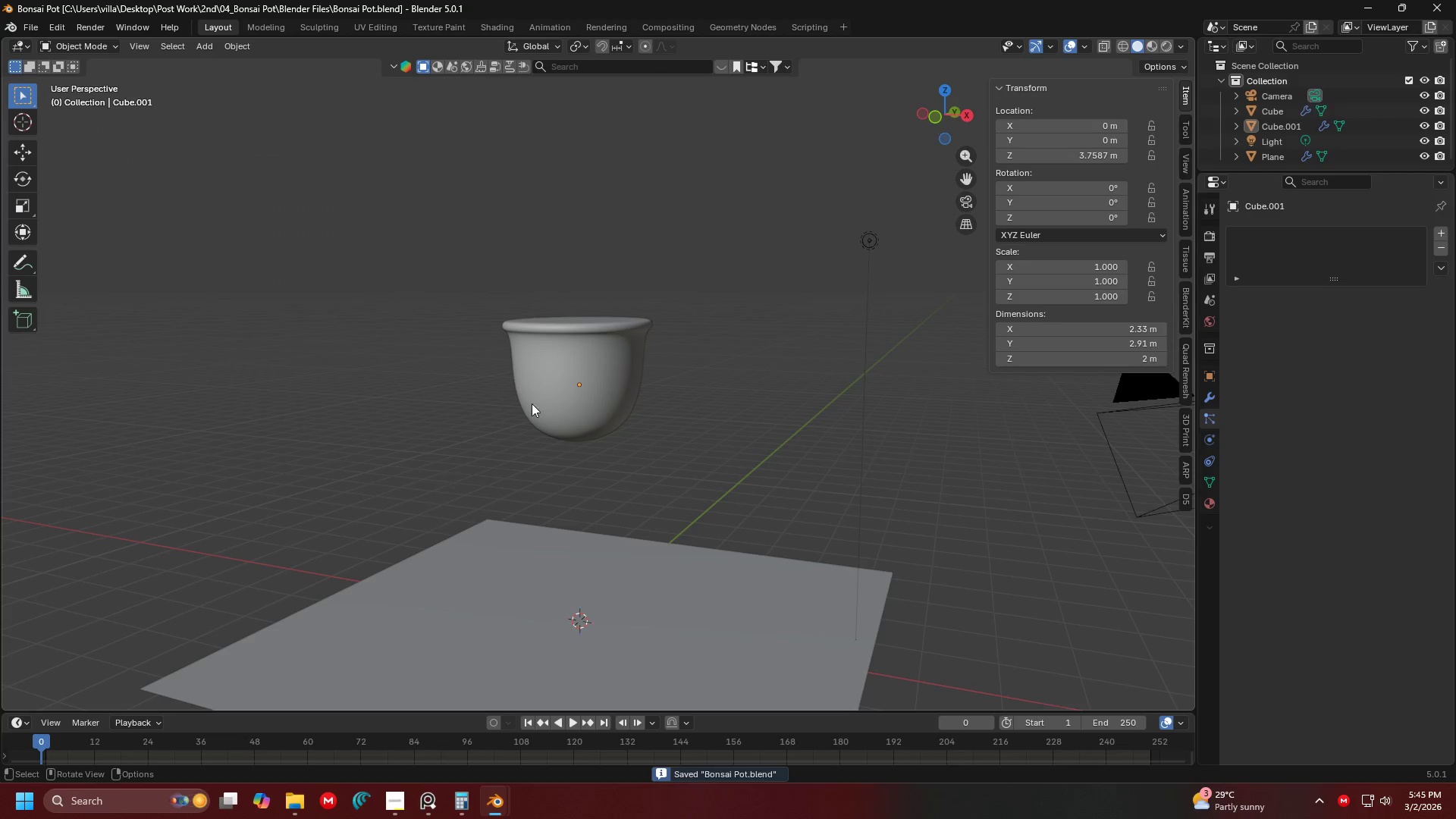 
left_click([724, 458])
 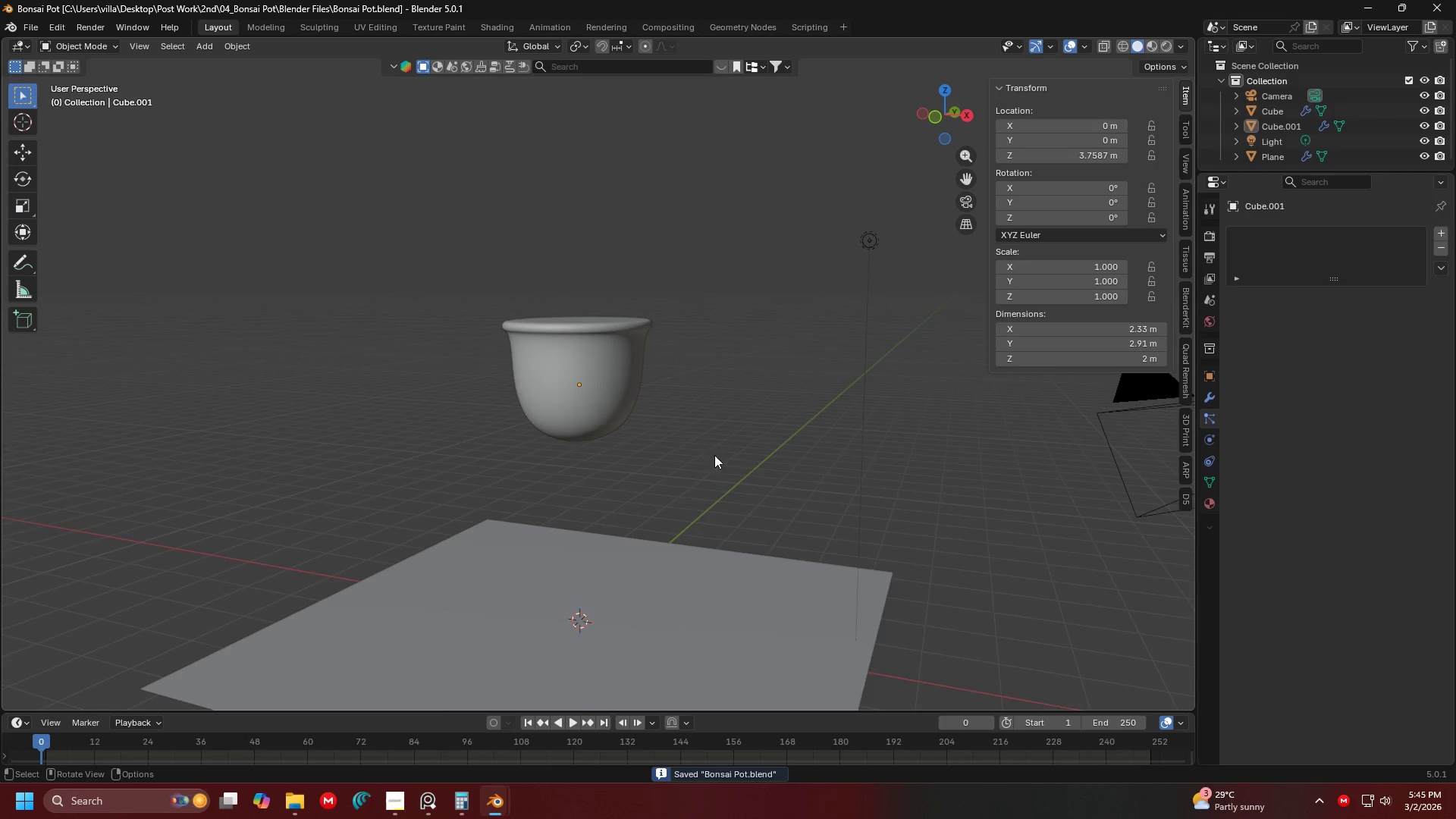 
scroll: coordinate [705, 461], scroll_direction: down, amount: 3.0
 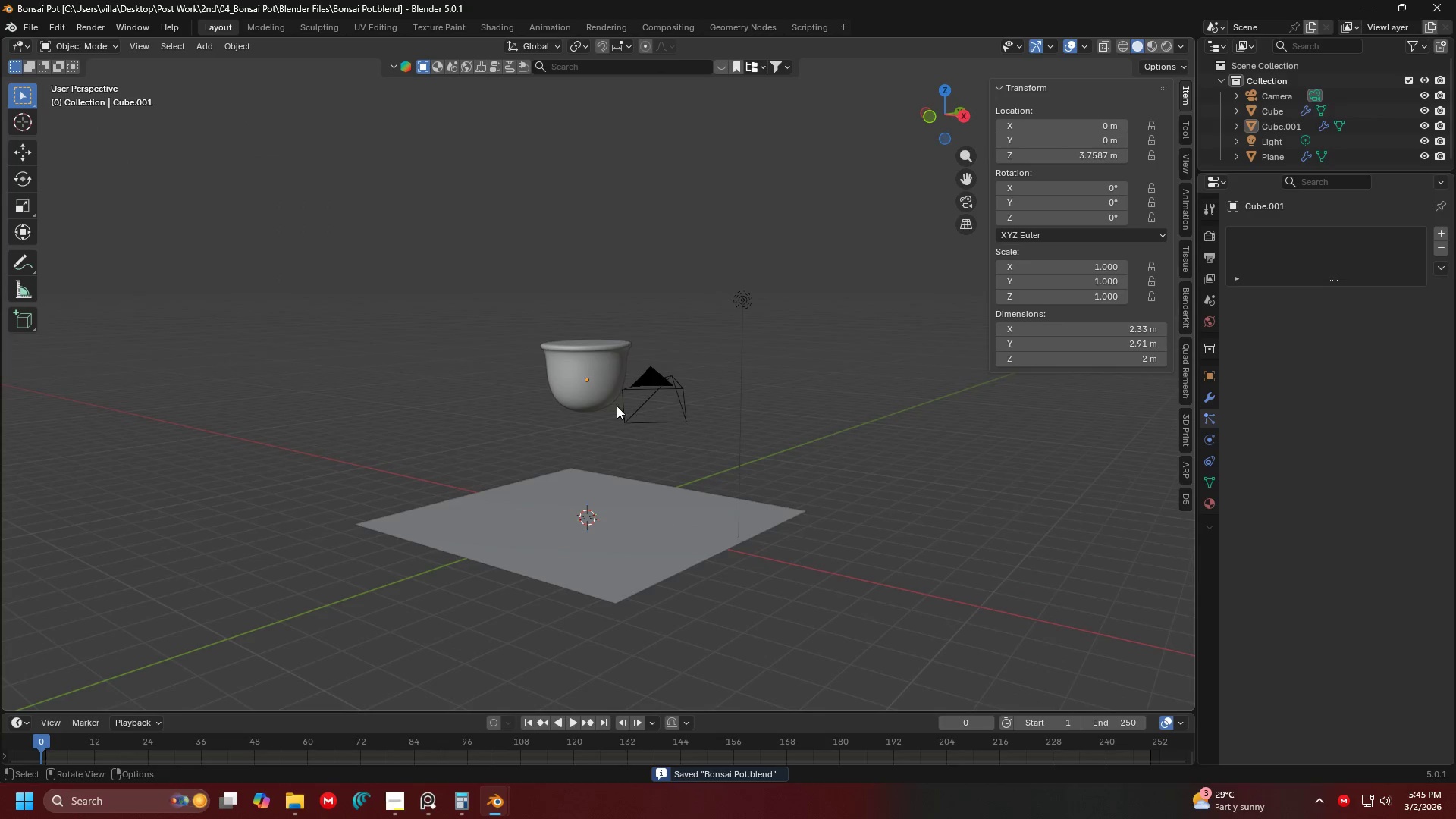 
left_click([580, 397])
 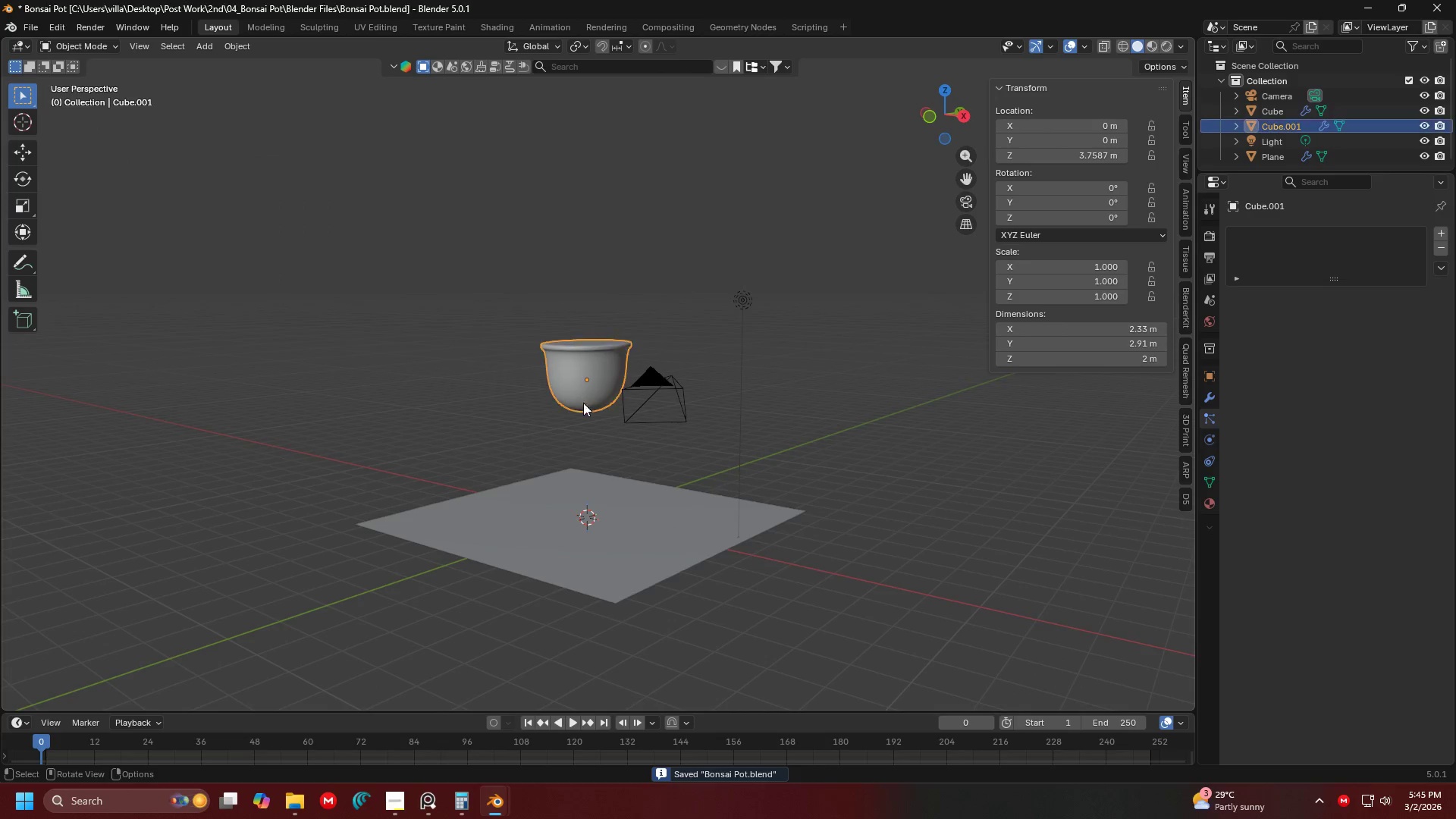 
scroll: coordinate [585, 406], scroll_direction: up, amount: 2.0
 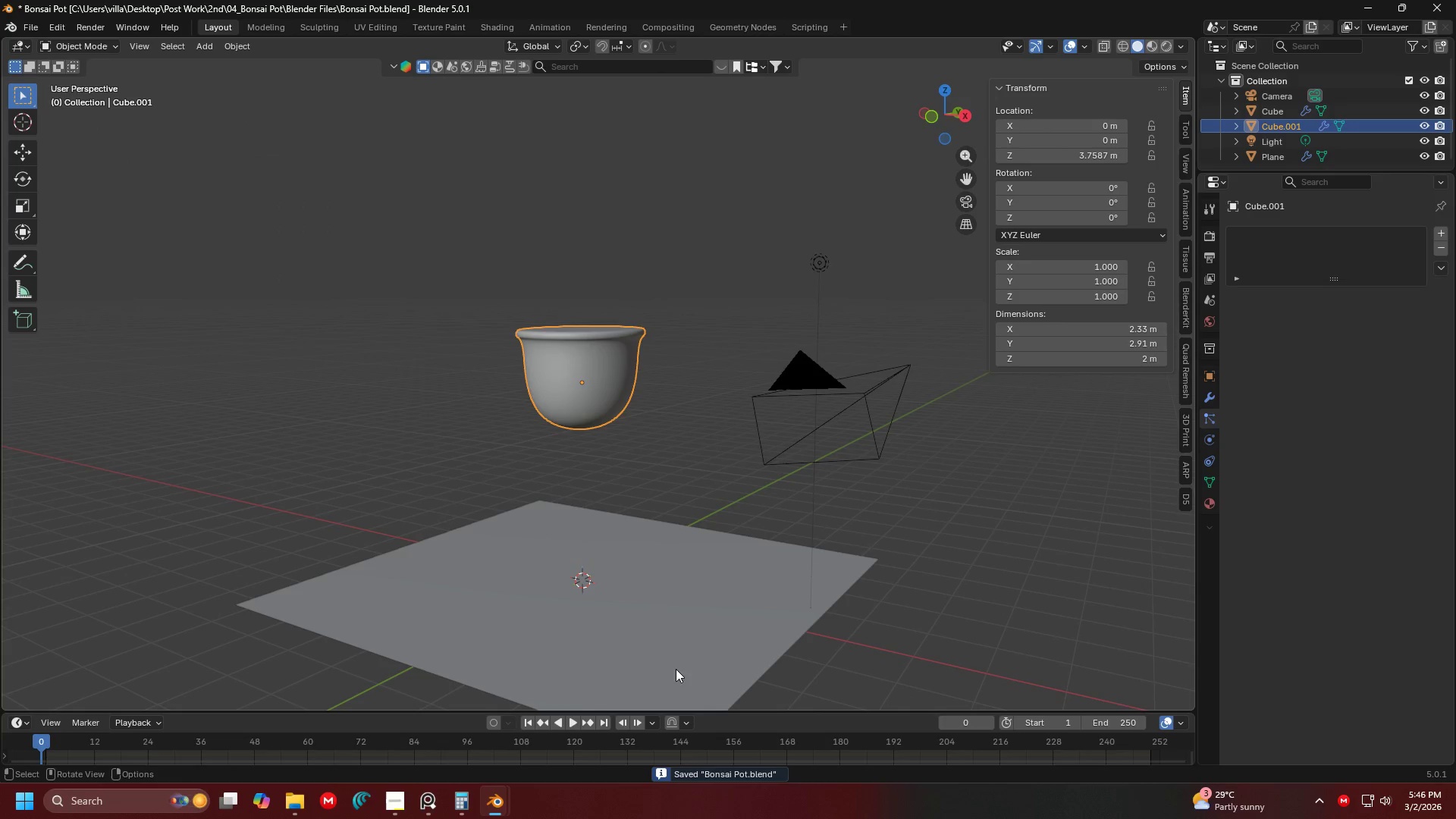 
left_click([460, 805])
 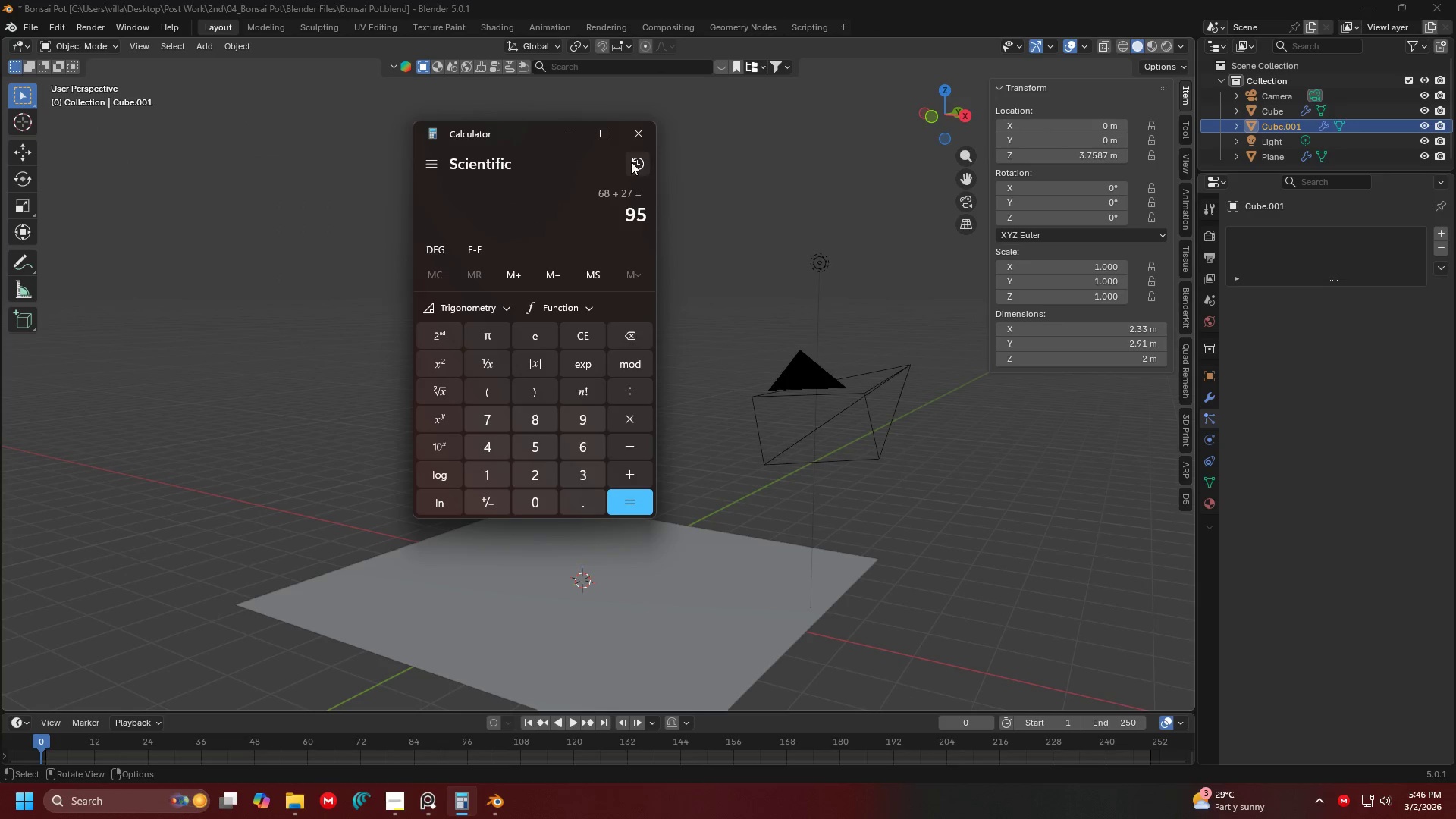 
left_click([638, 143])
 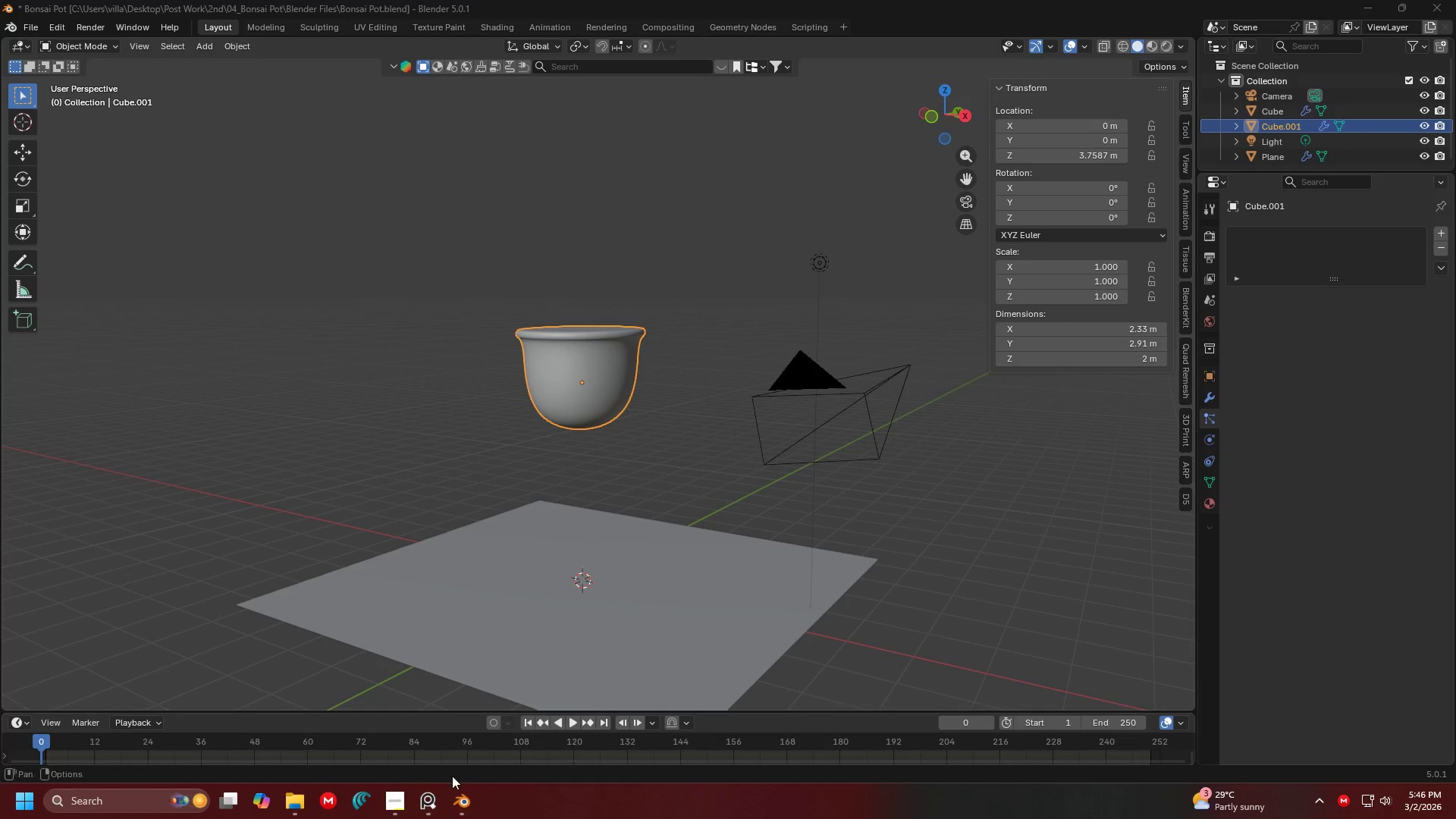 
left_click([438, 798])
 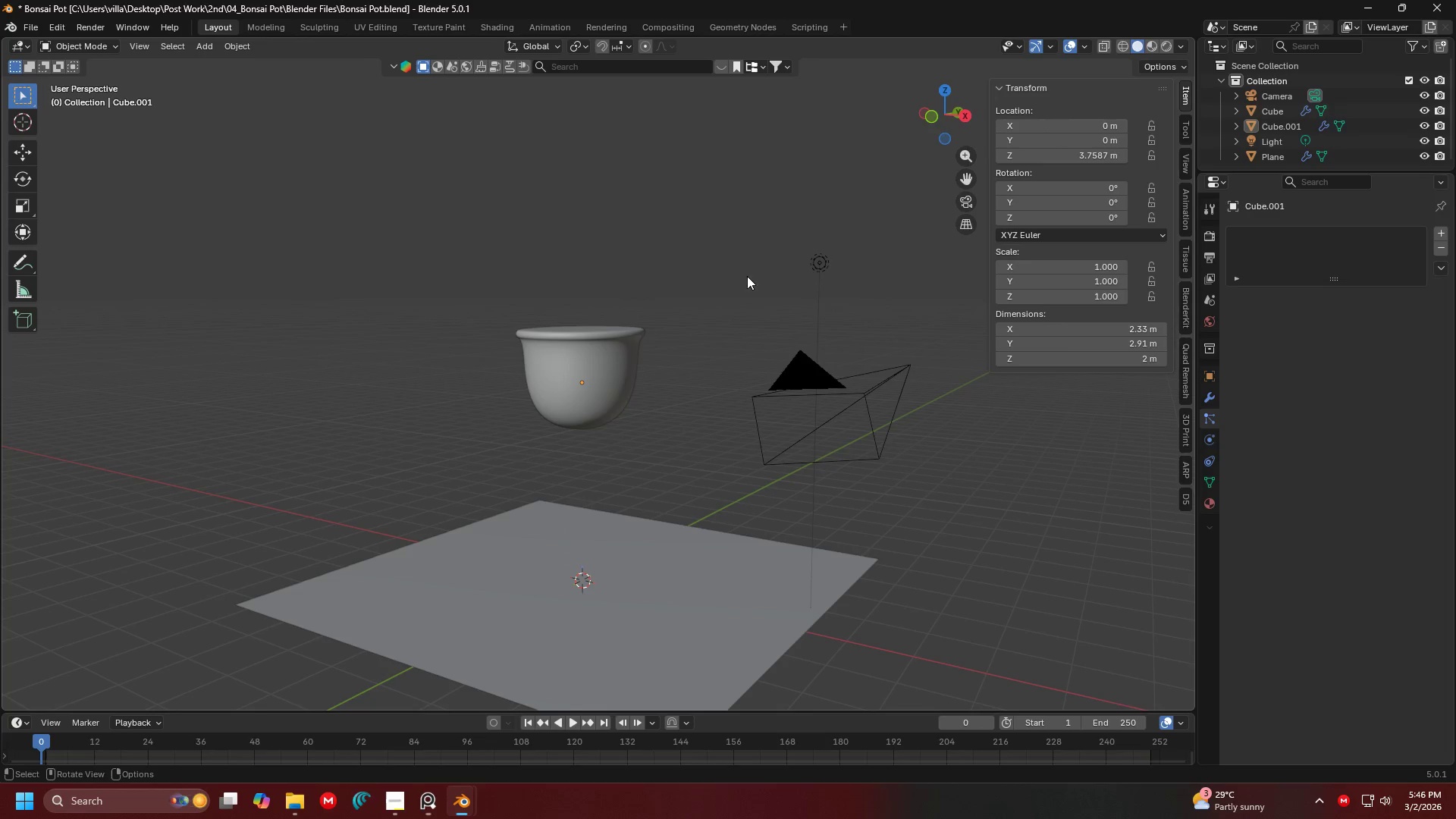 
left_click([1210, 397])
 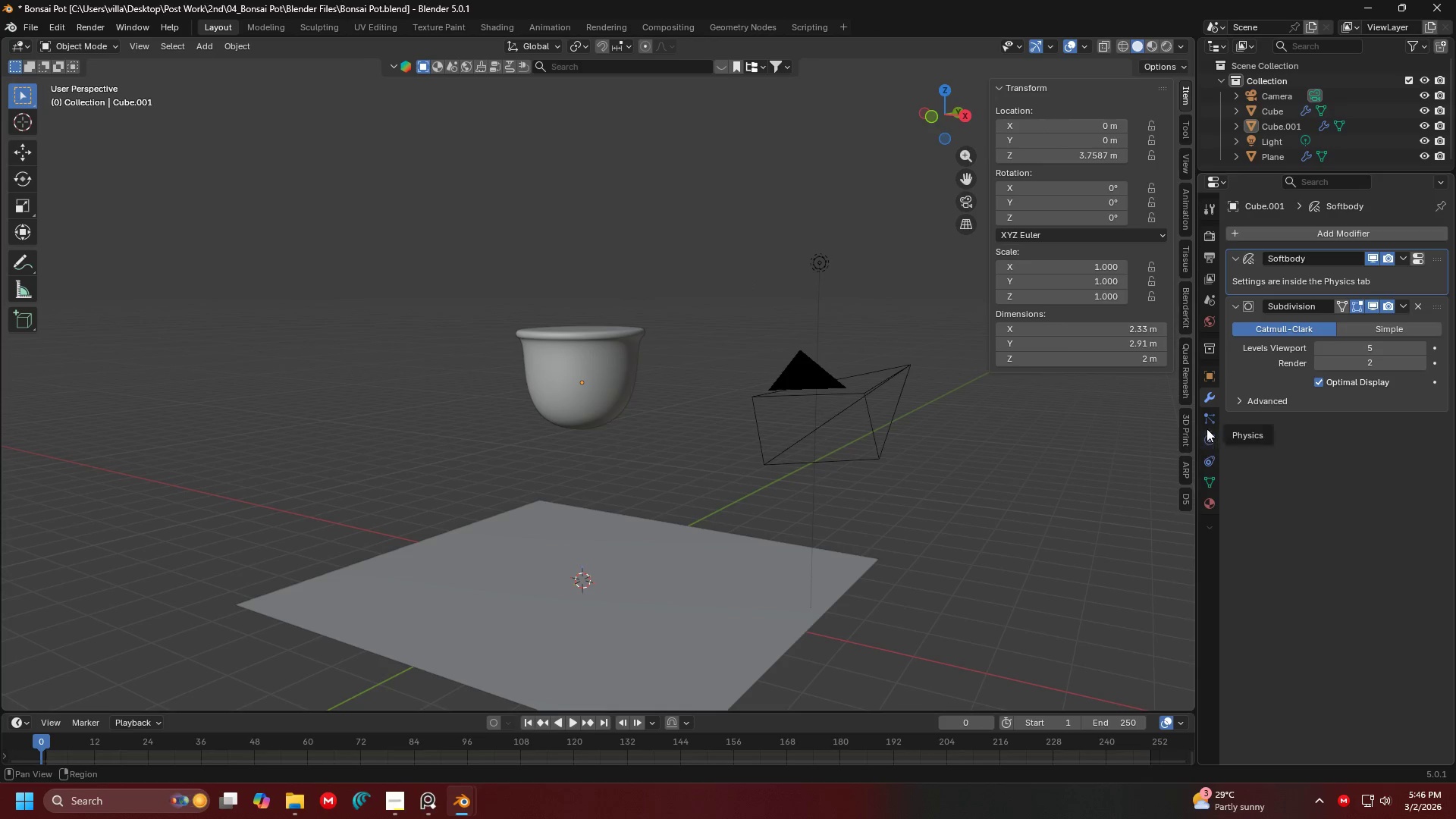 
left_click([1206, 412])
 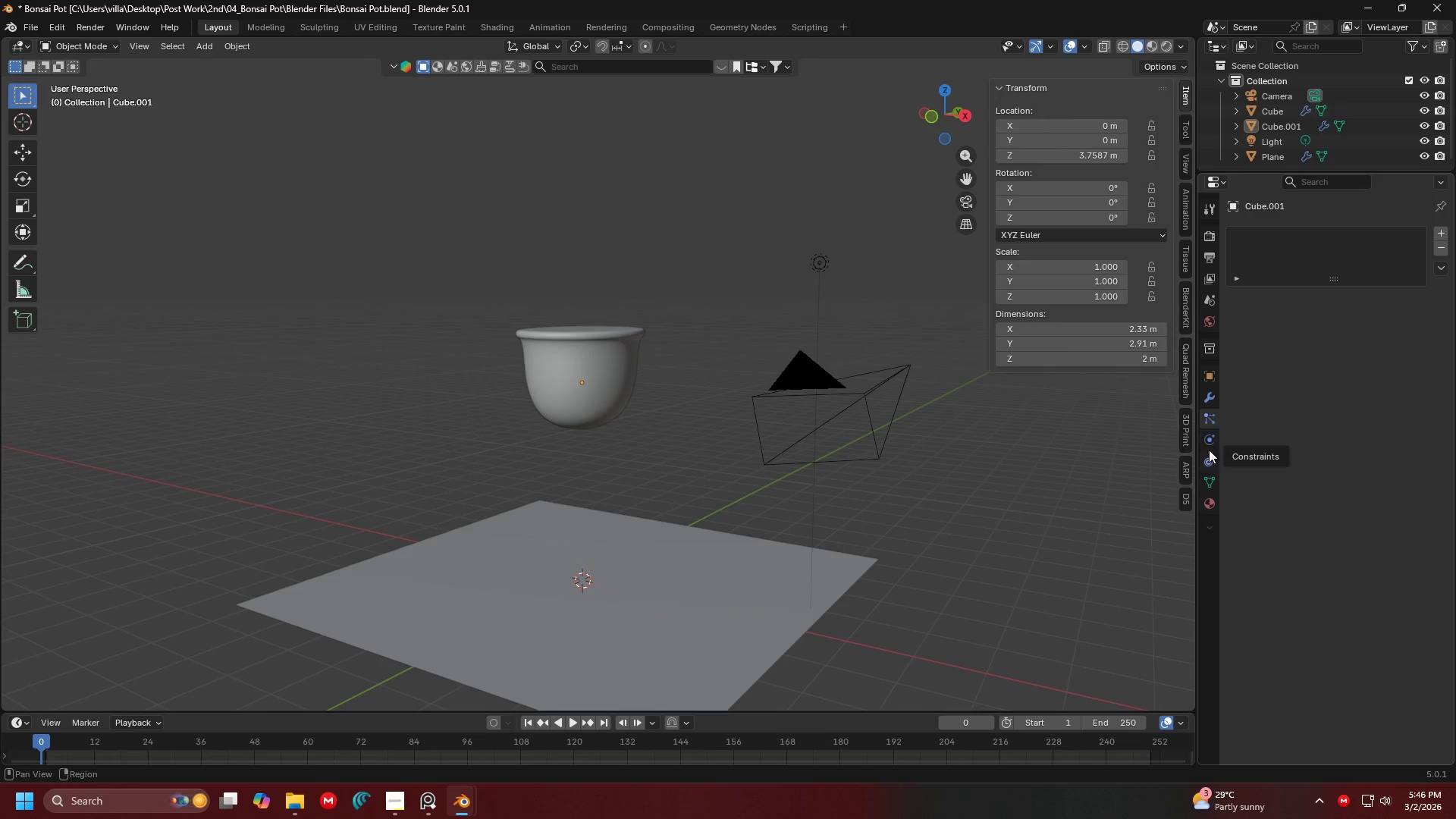 
left_click([1212, 439])
 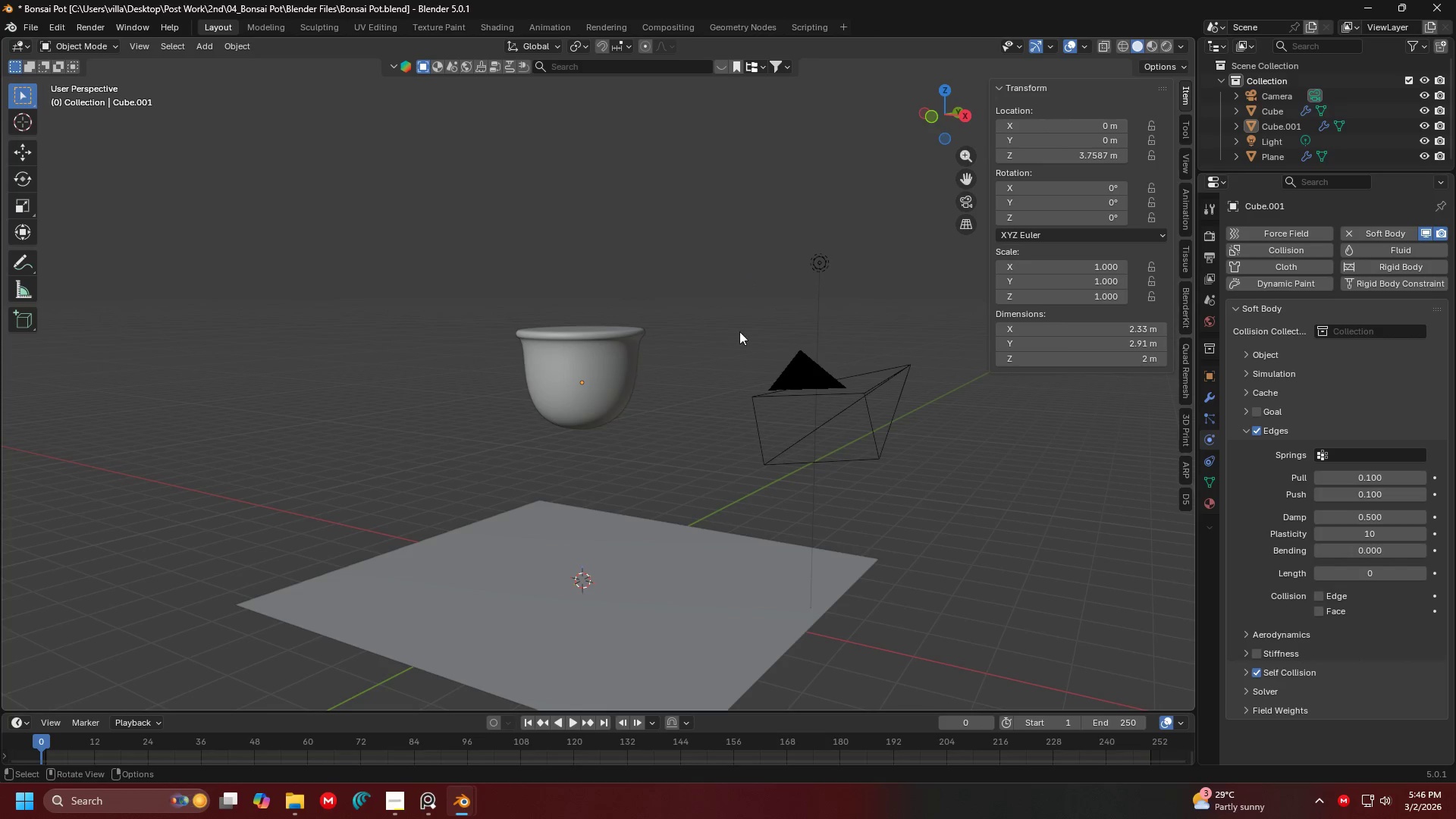 
left_click([1280, 111])
 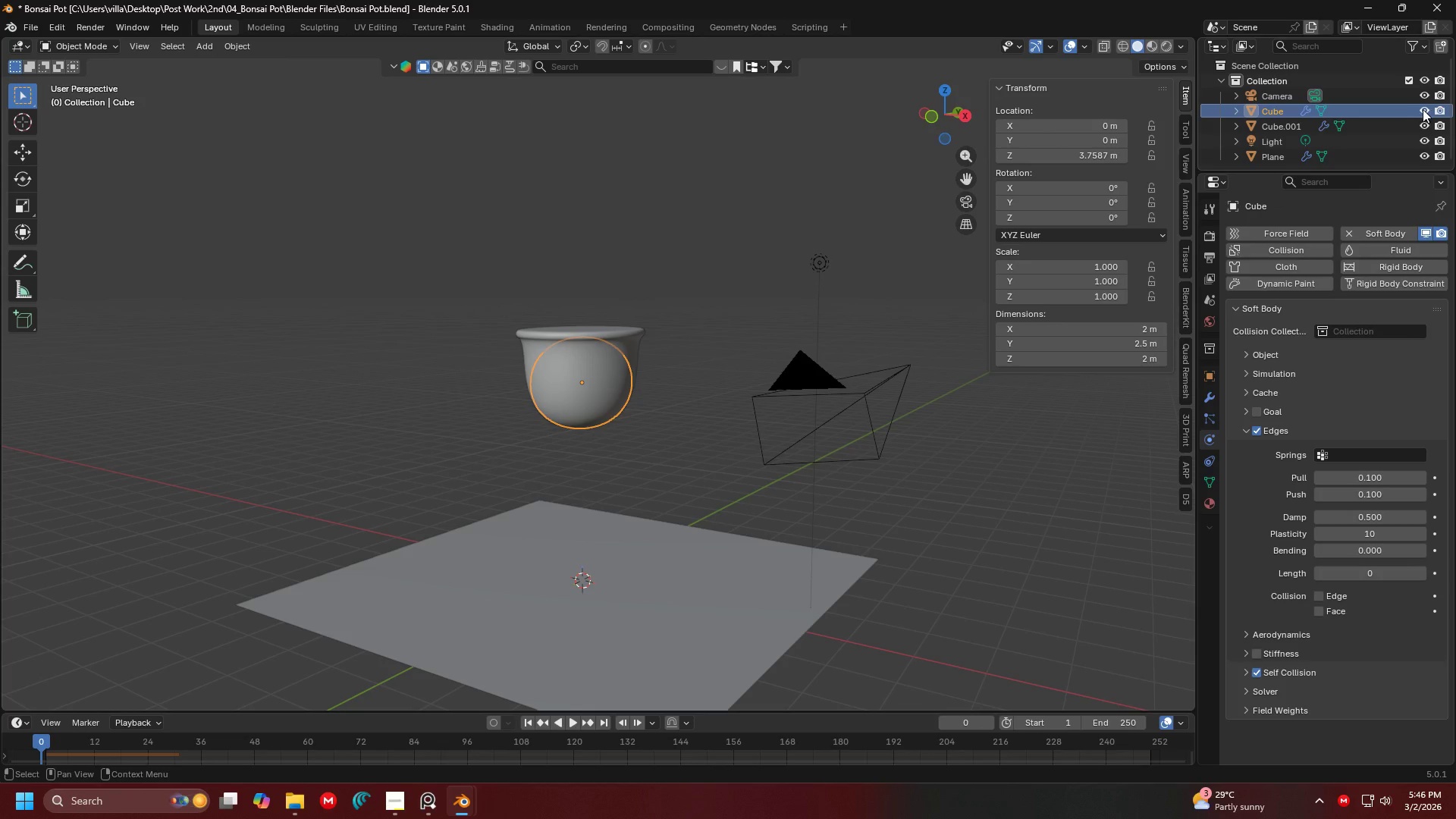 
left_click([1423, 109])
 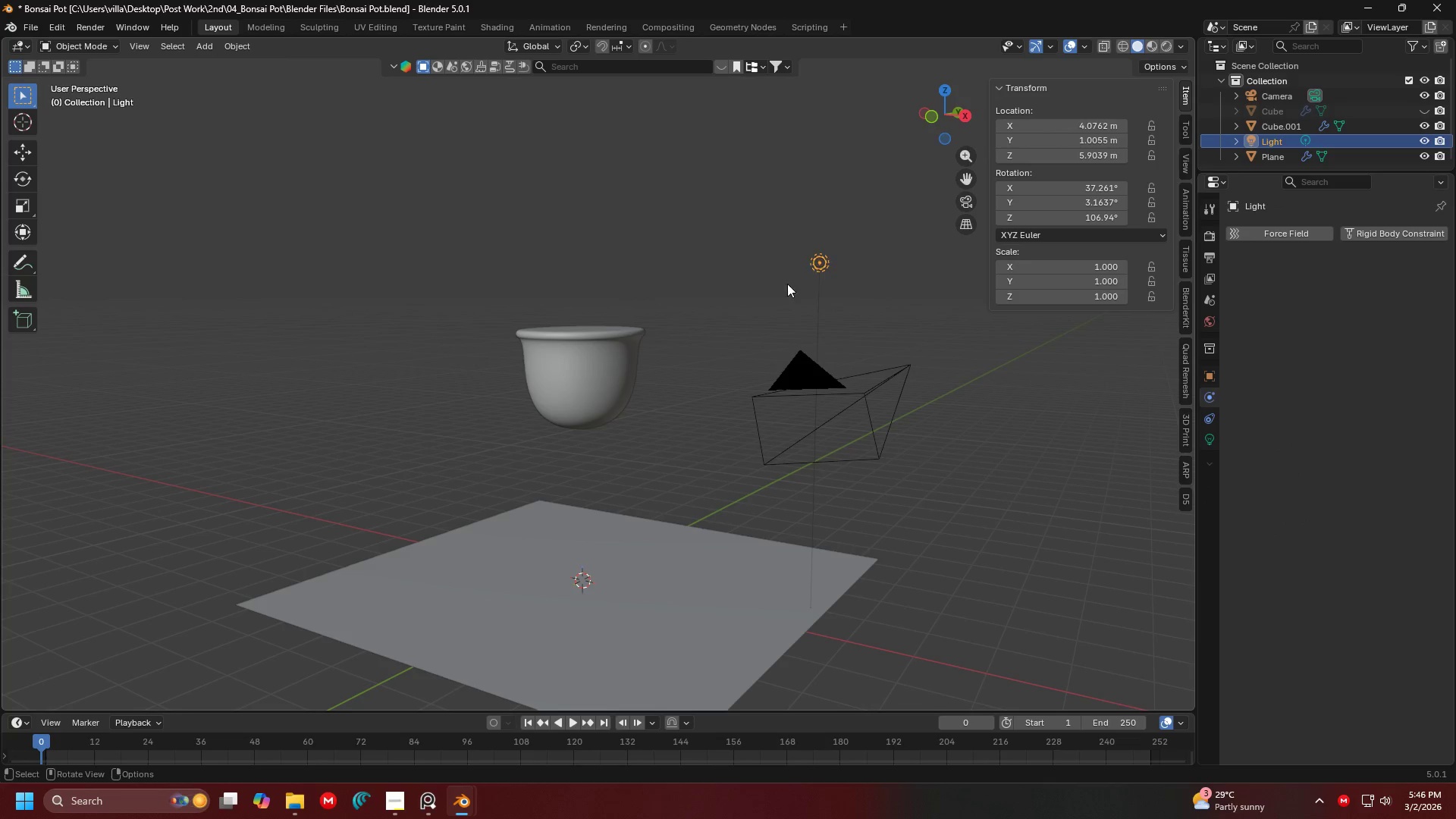 
double_click([744, 304])
 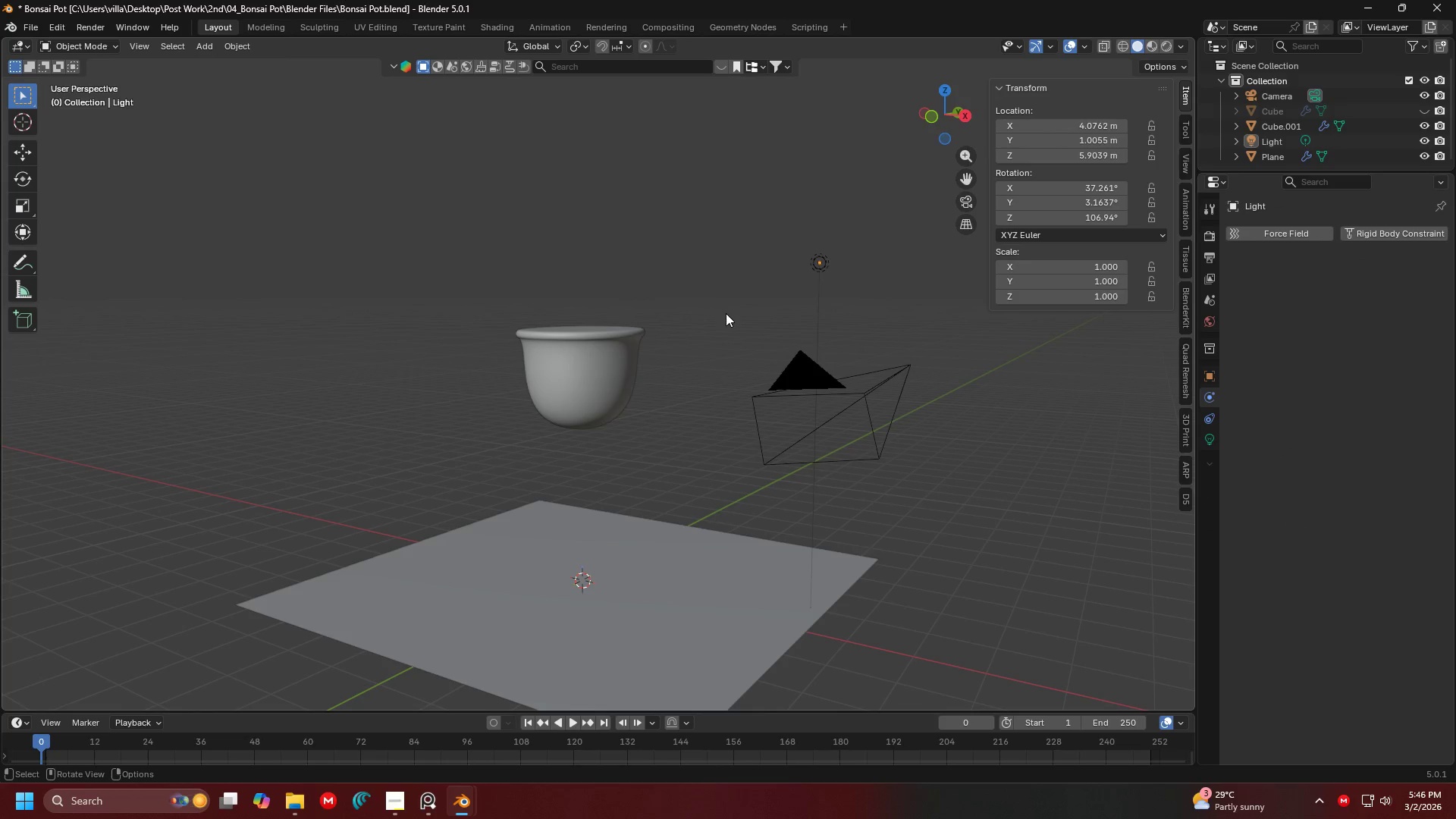 
key(Space)
 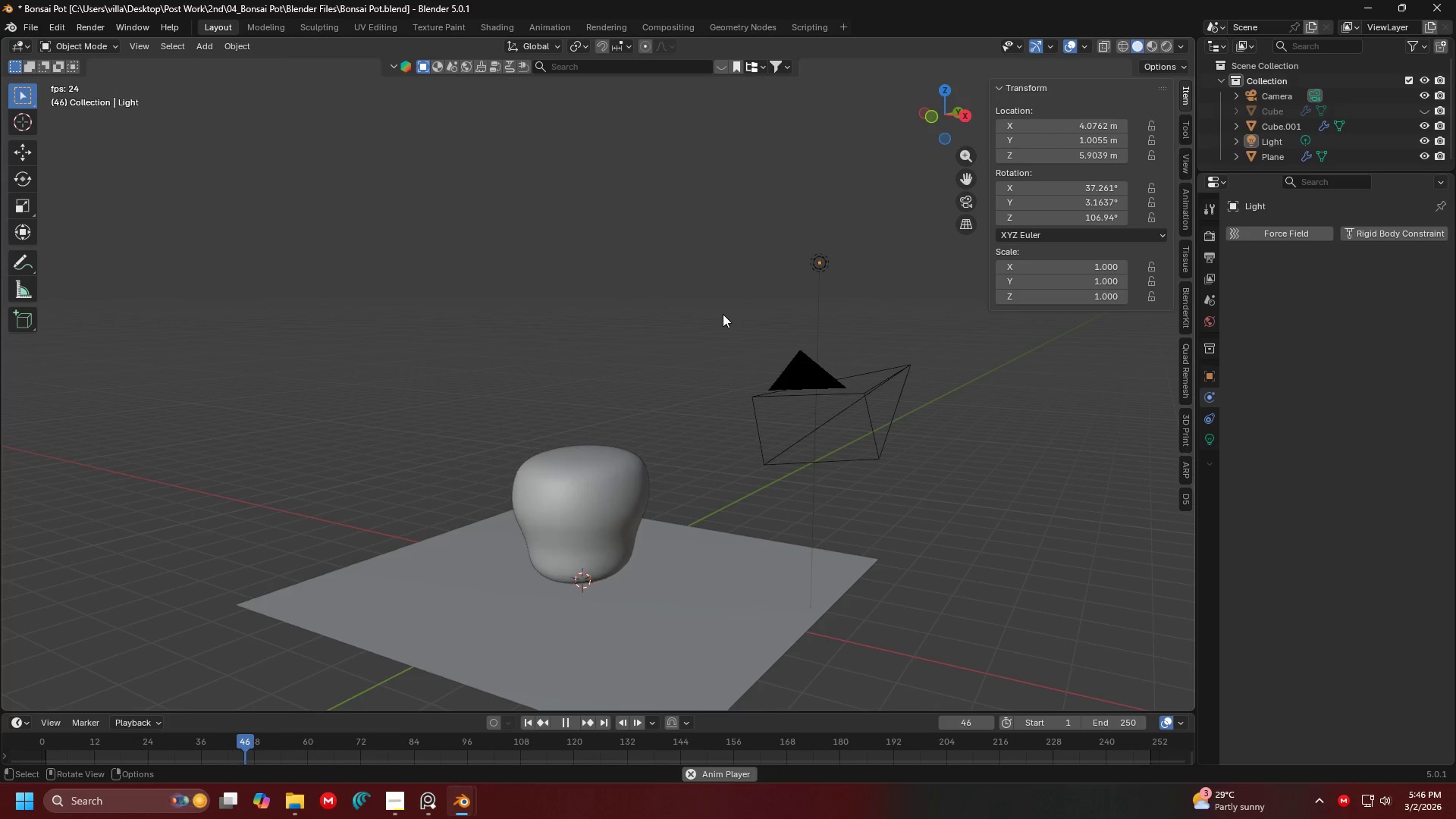 
key(Shift+ShiftLeft)
 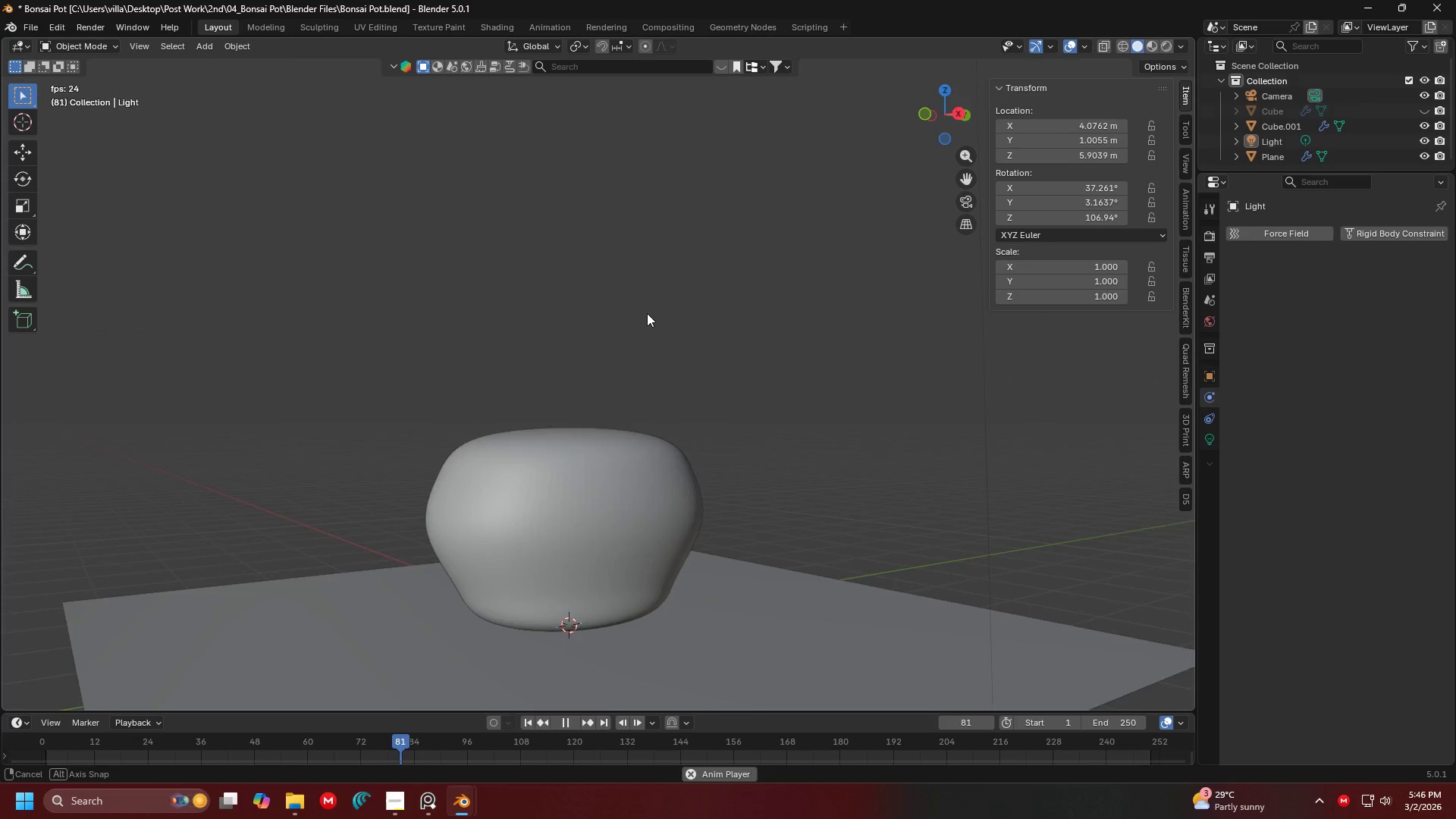 
scroll: coordinate [621, 340], scroll_direction: up, amount: 3.0
 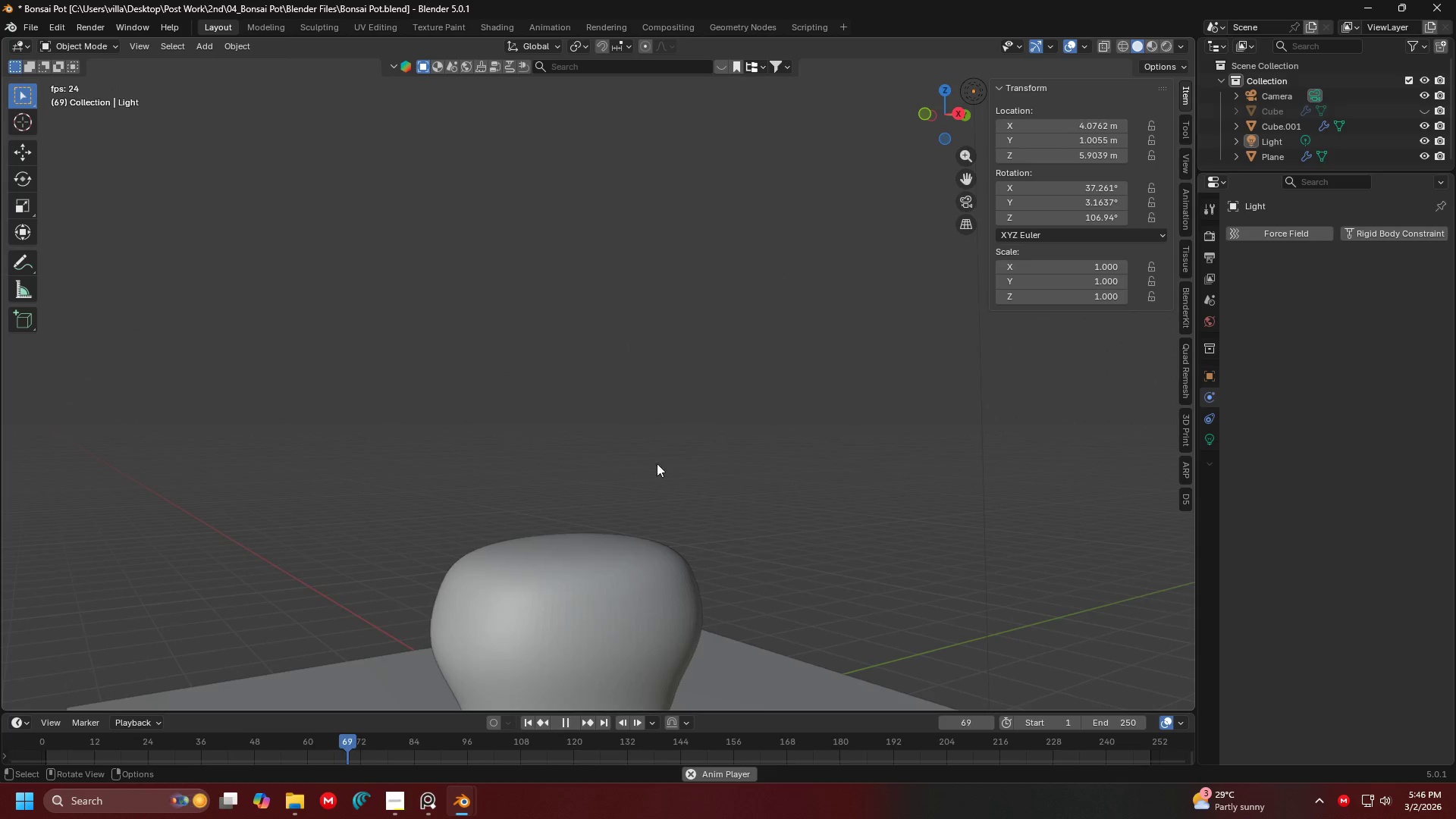 
key(Shift+ShiftLeft)
 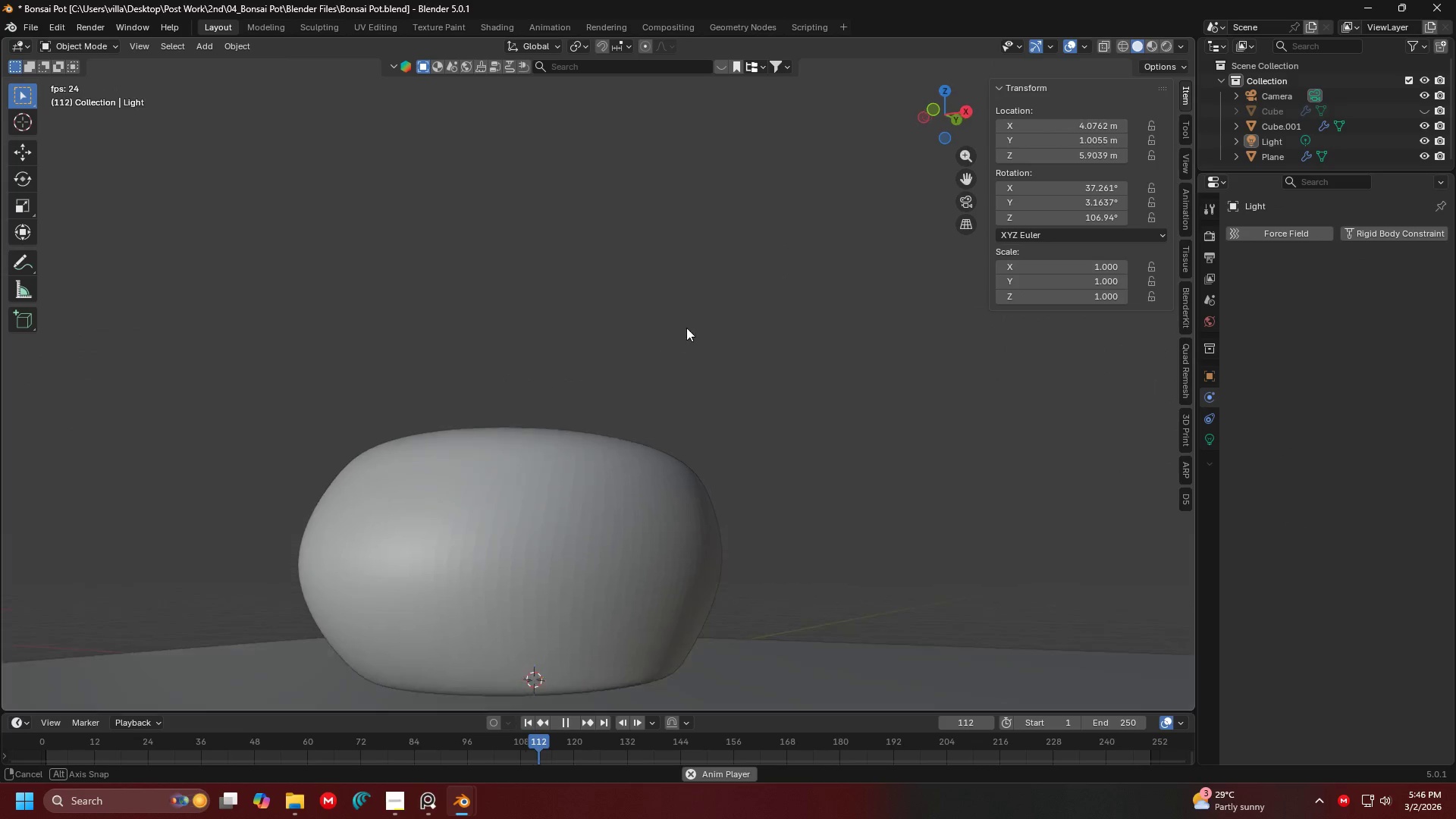 
scroll: coordinate [677, 450], scroll_direction: up, amount: 3.0
 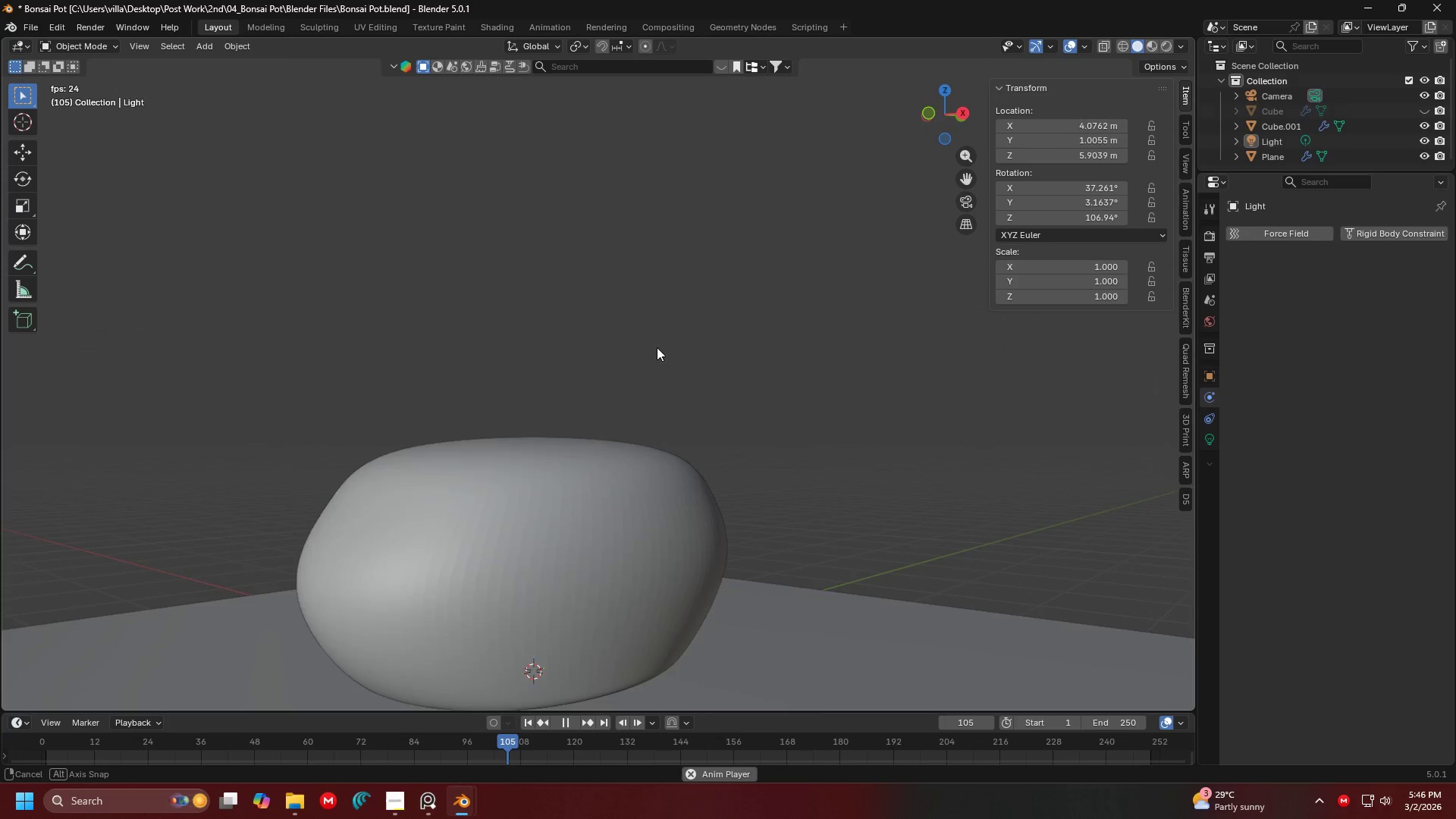 
key(Shift+ShiftLeft)
 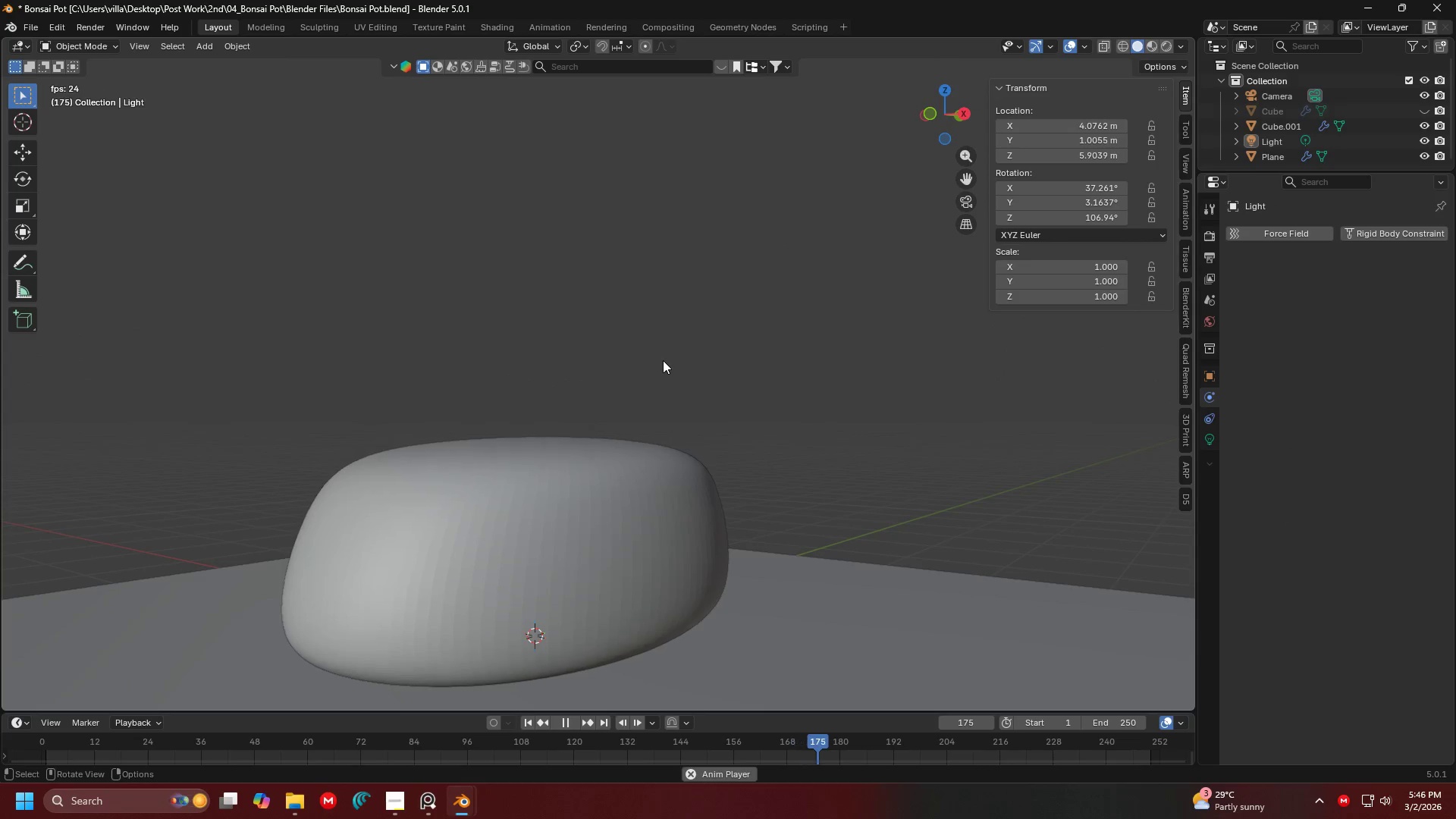 
key(Space)
 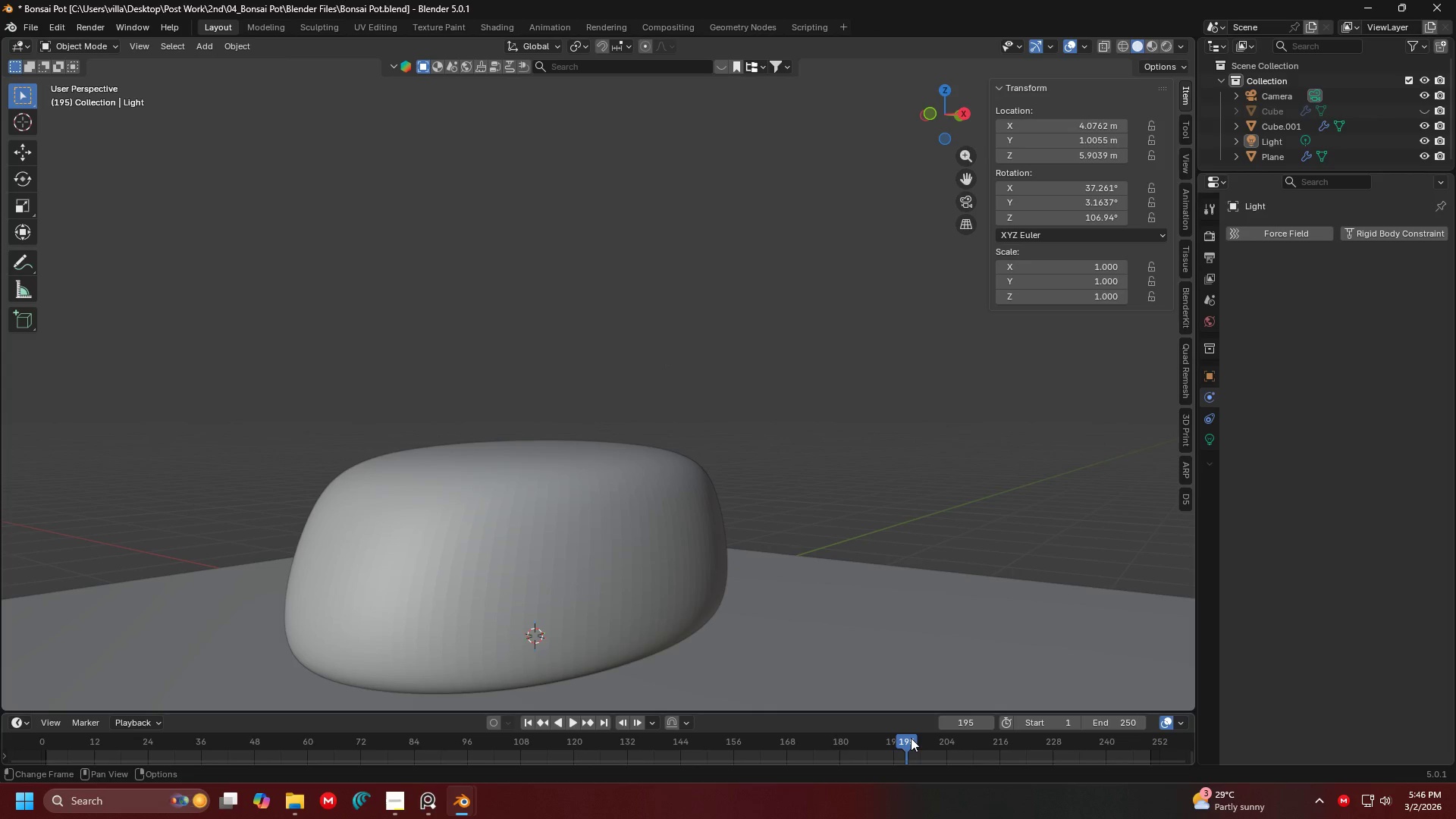 
left_click_drag(start_coordinate=[911, 739], to_coordinate=[17, 750])
 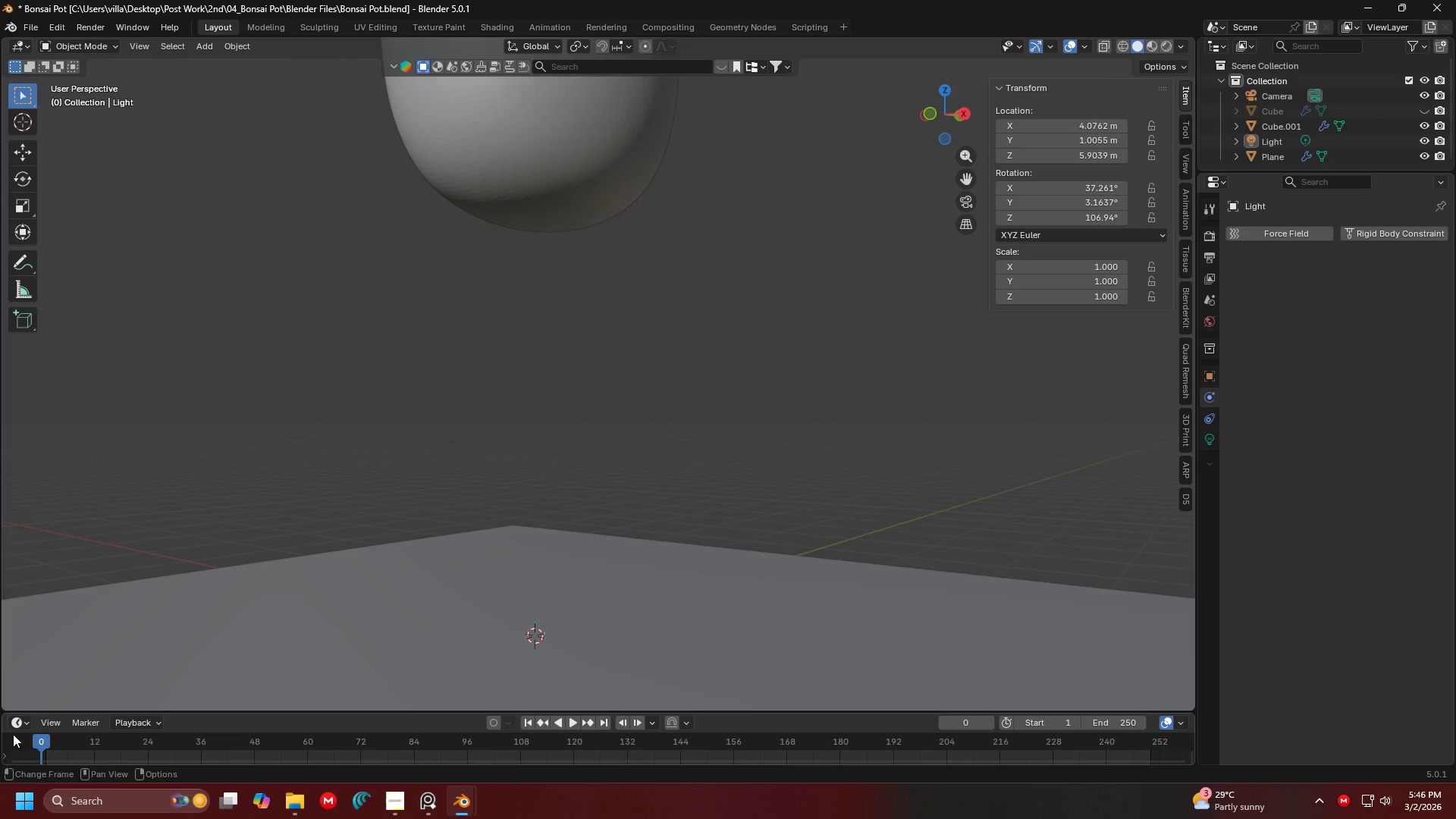 
key(Shift+ShiftLeft)
 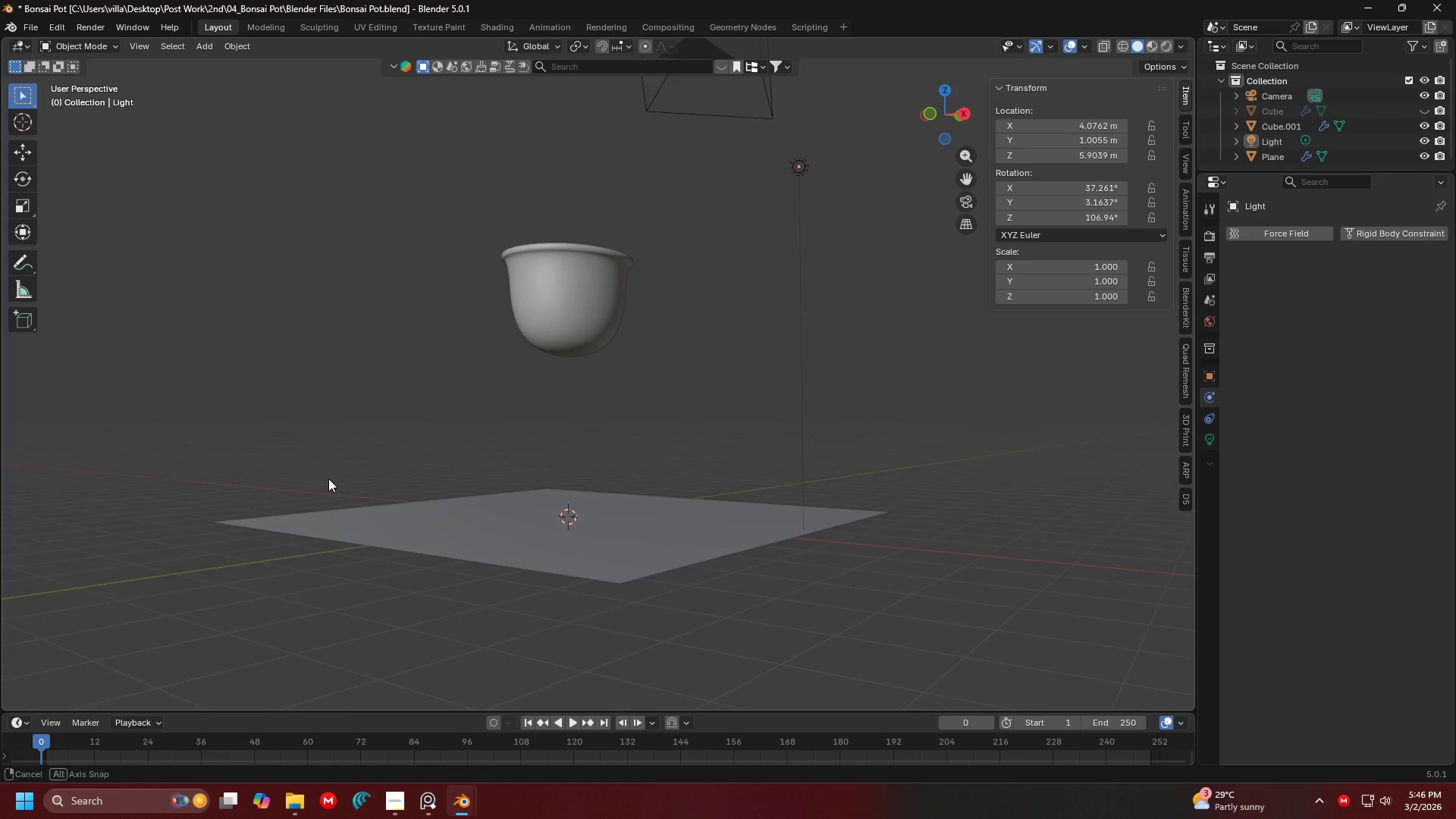 
scroll: coordinate [297, 450], scroll_direction: down, amount: 5.0
 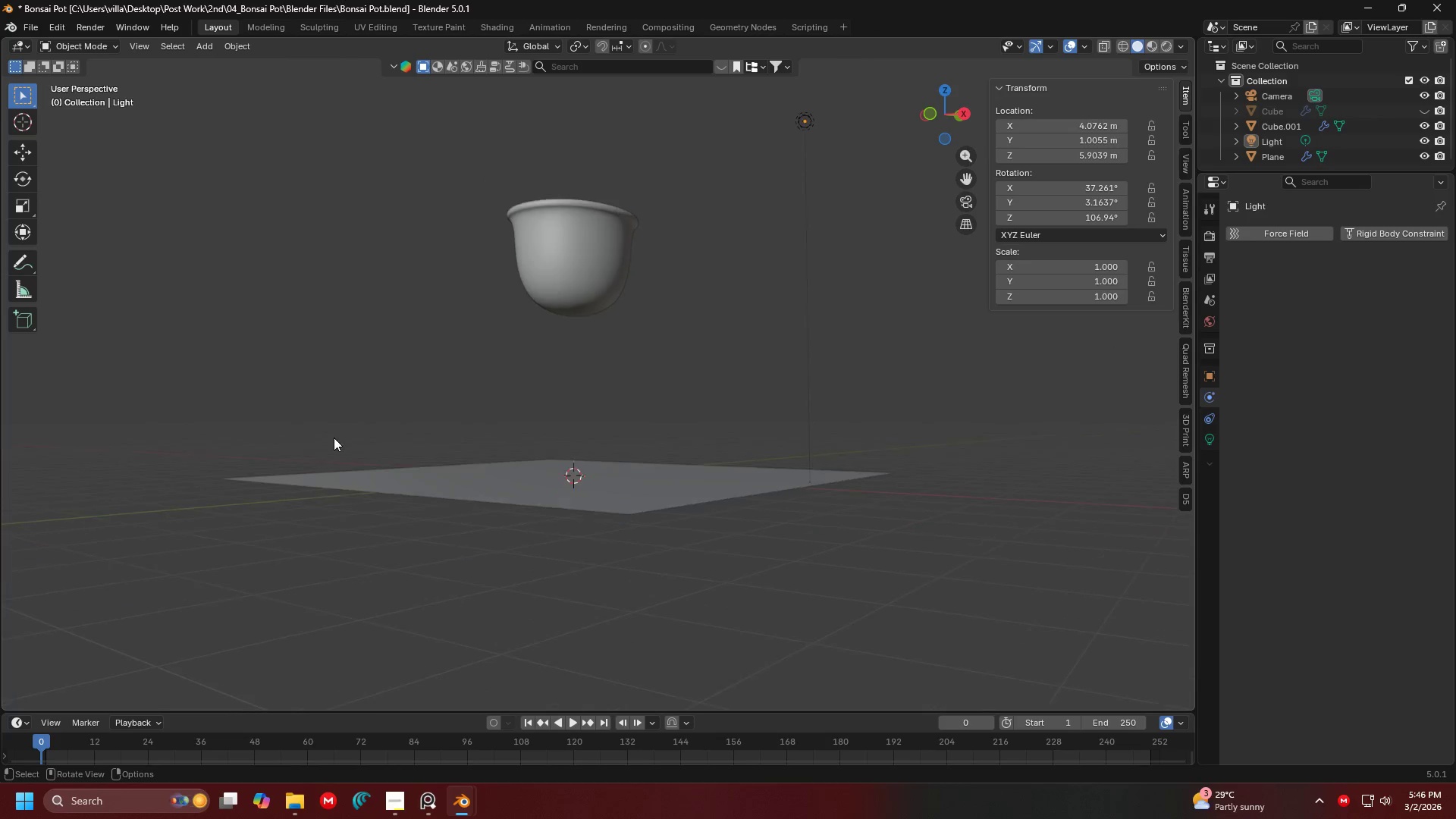 
key(Shift+ShiftLeft)
 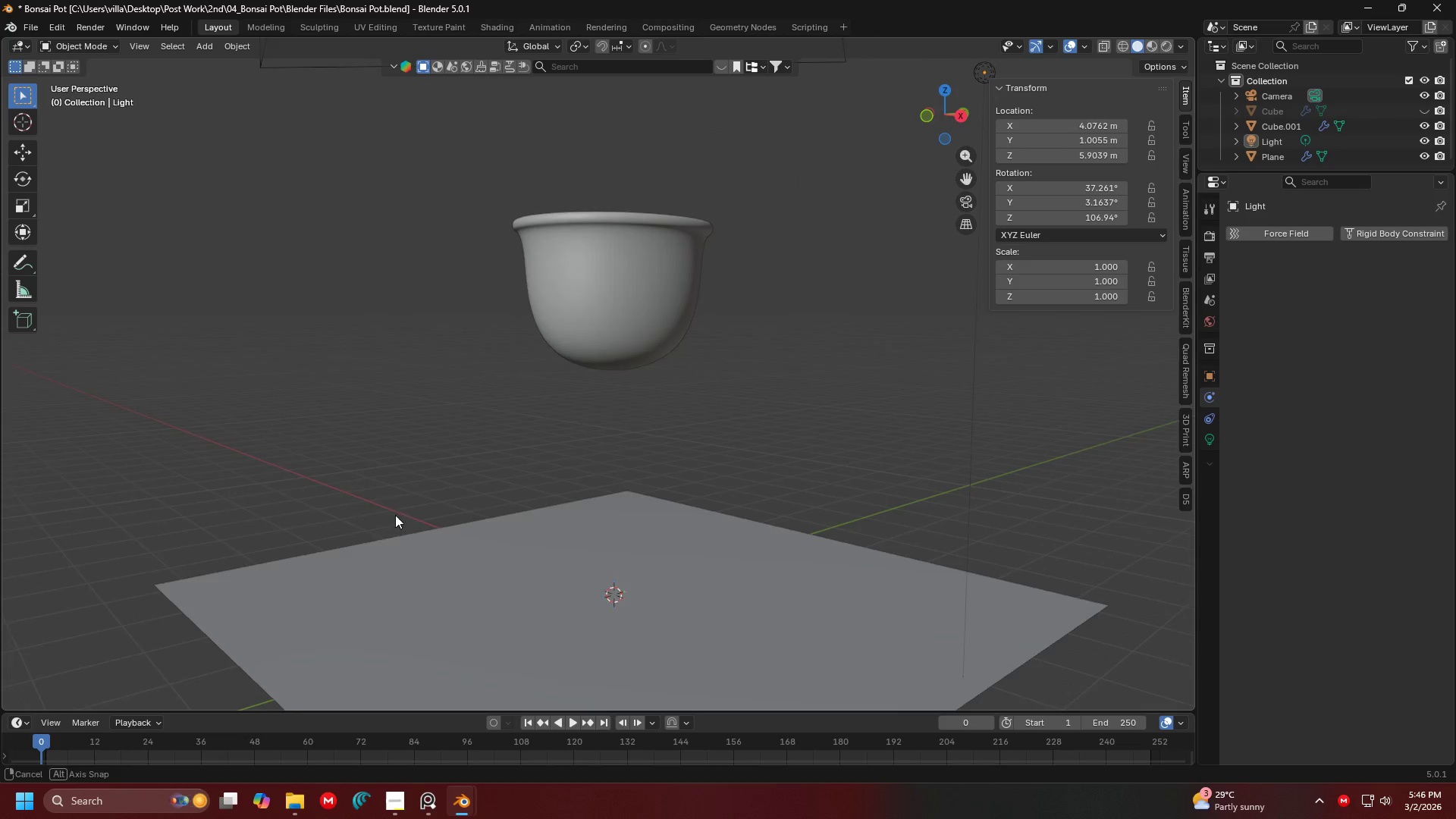 
scroll: coordinate [319, 485], scroll_direction: up, amount: 3.0
 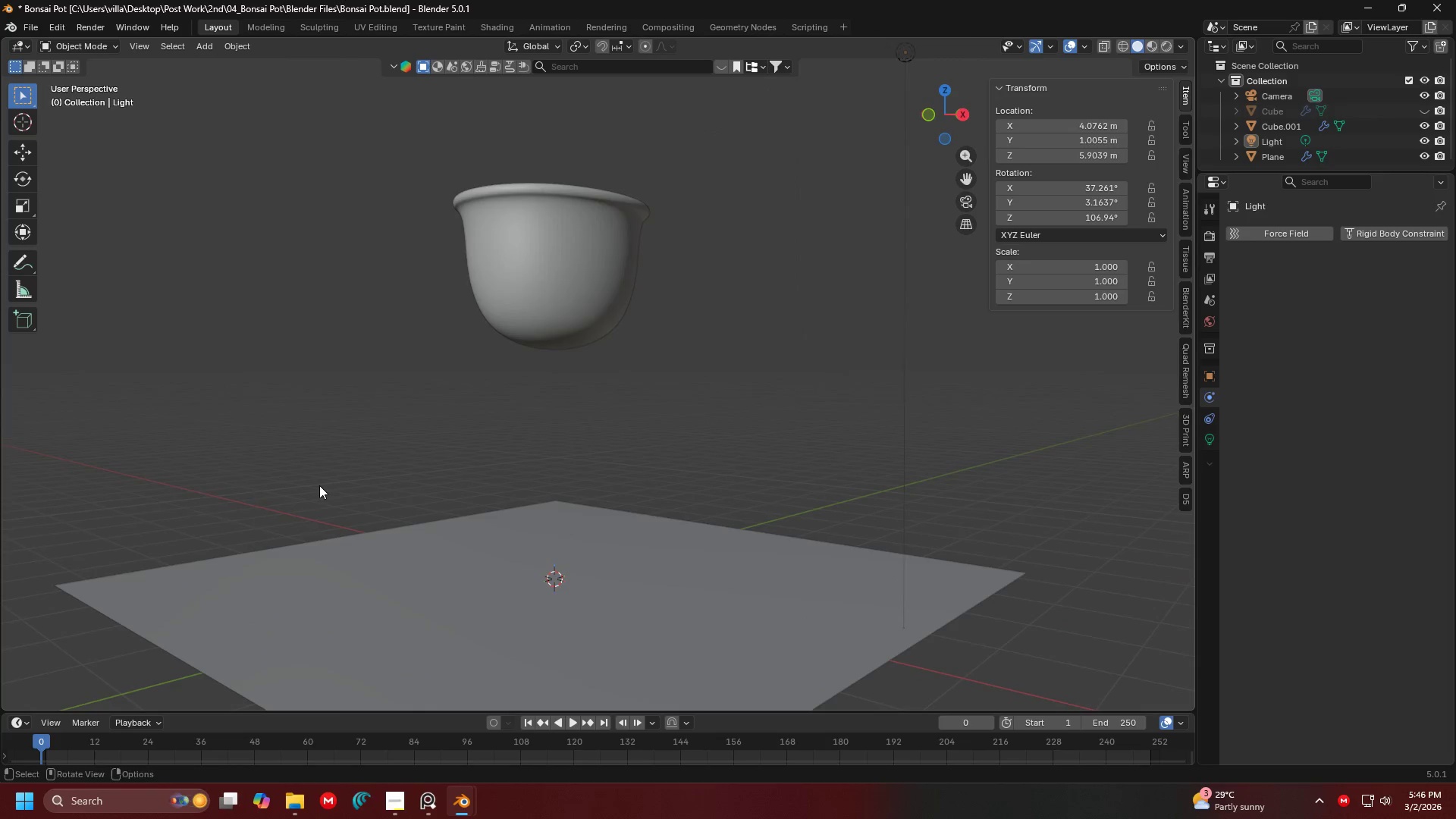 
key(Space)
 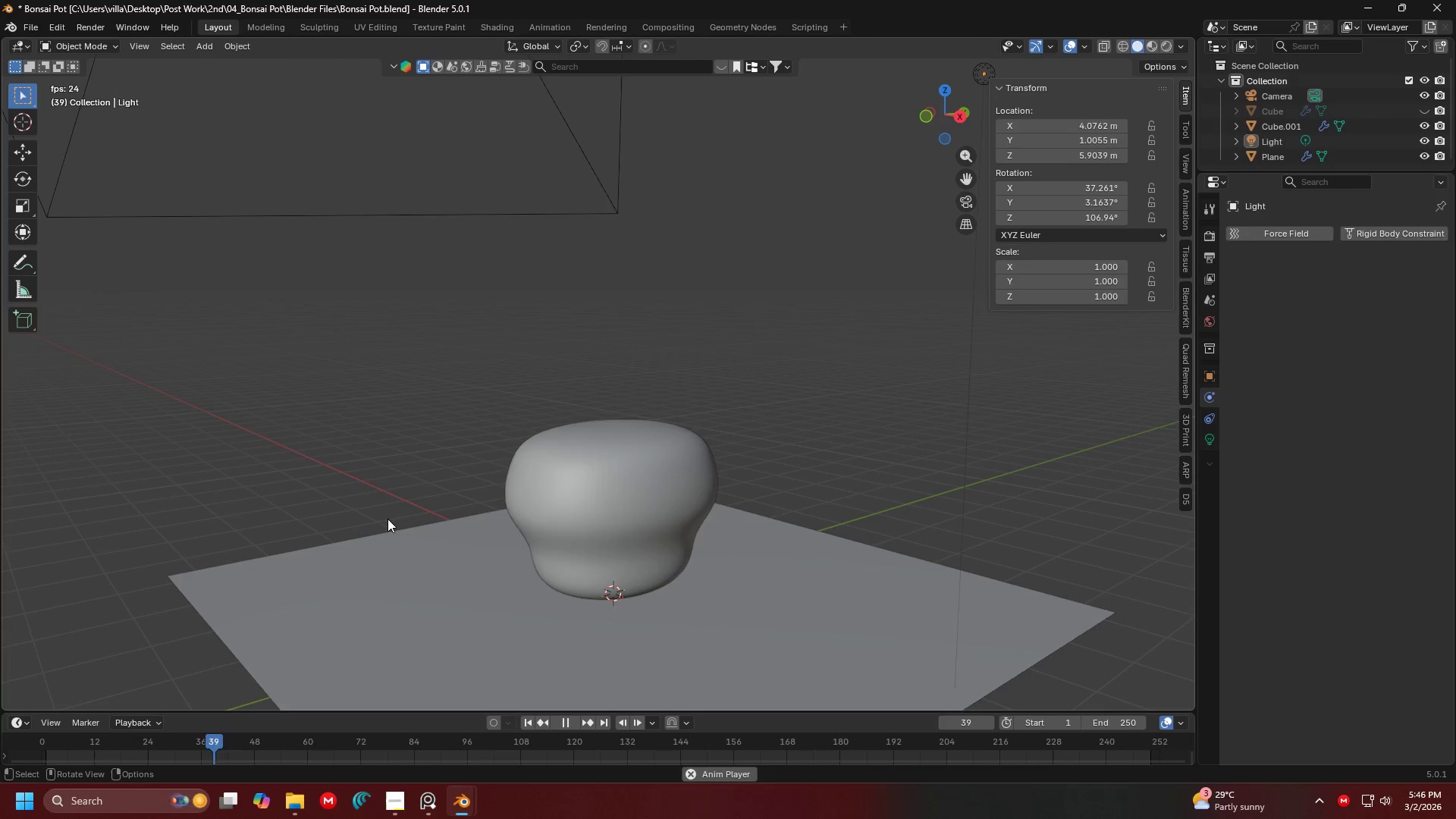 
key(Space)
 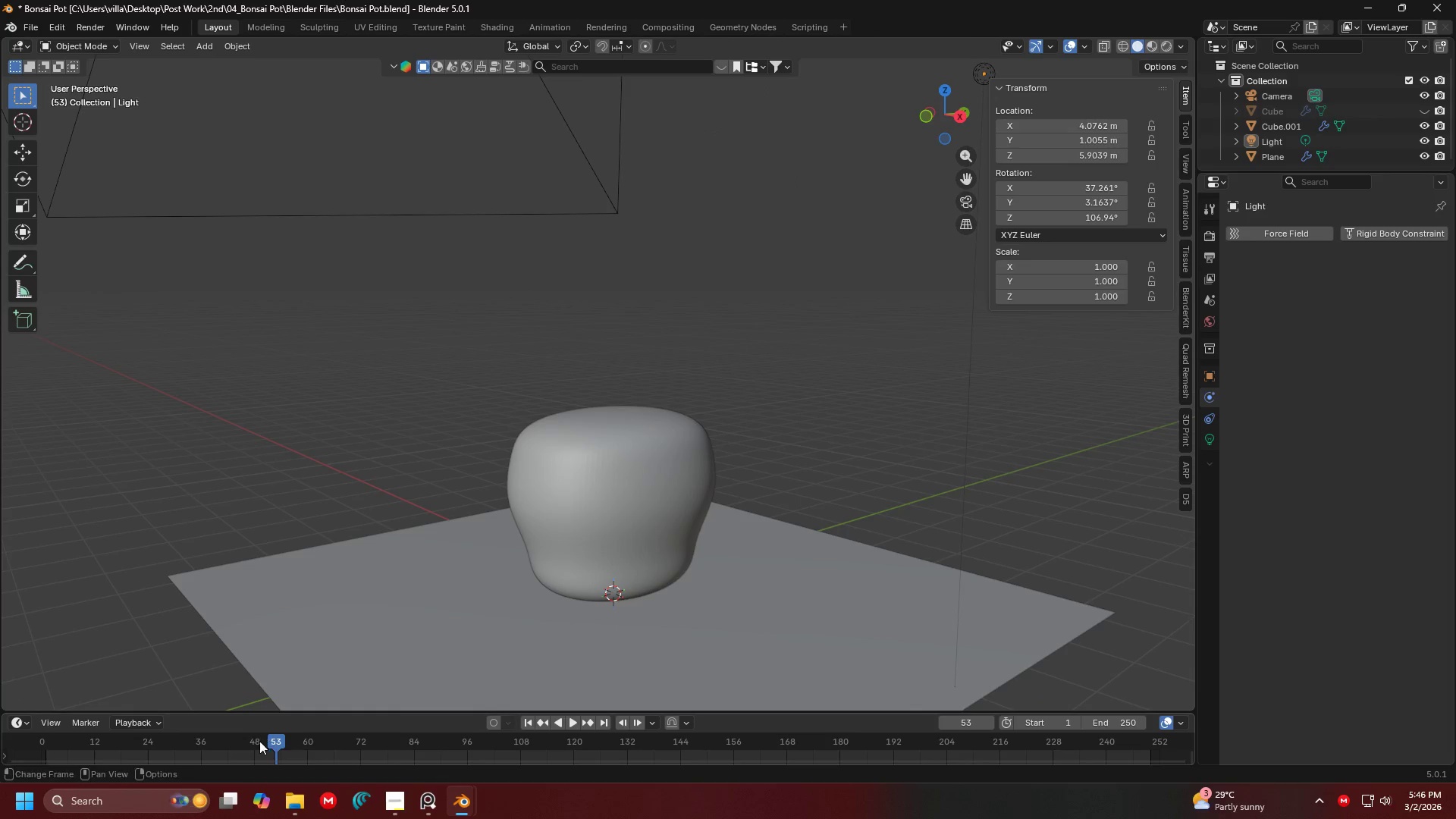 
left_click_drag(start_coordinate=[278, 739], to_coordinate=[21, 768])
 